 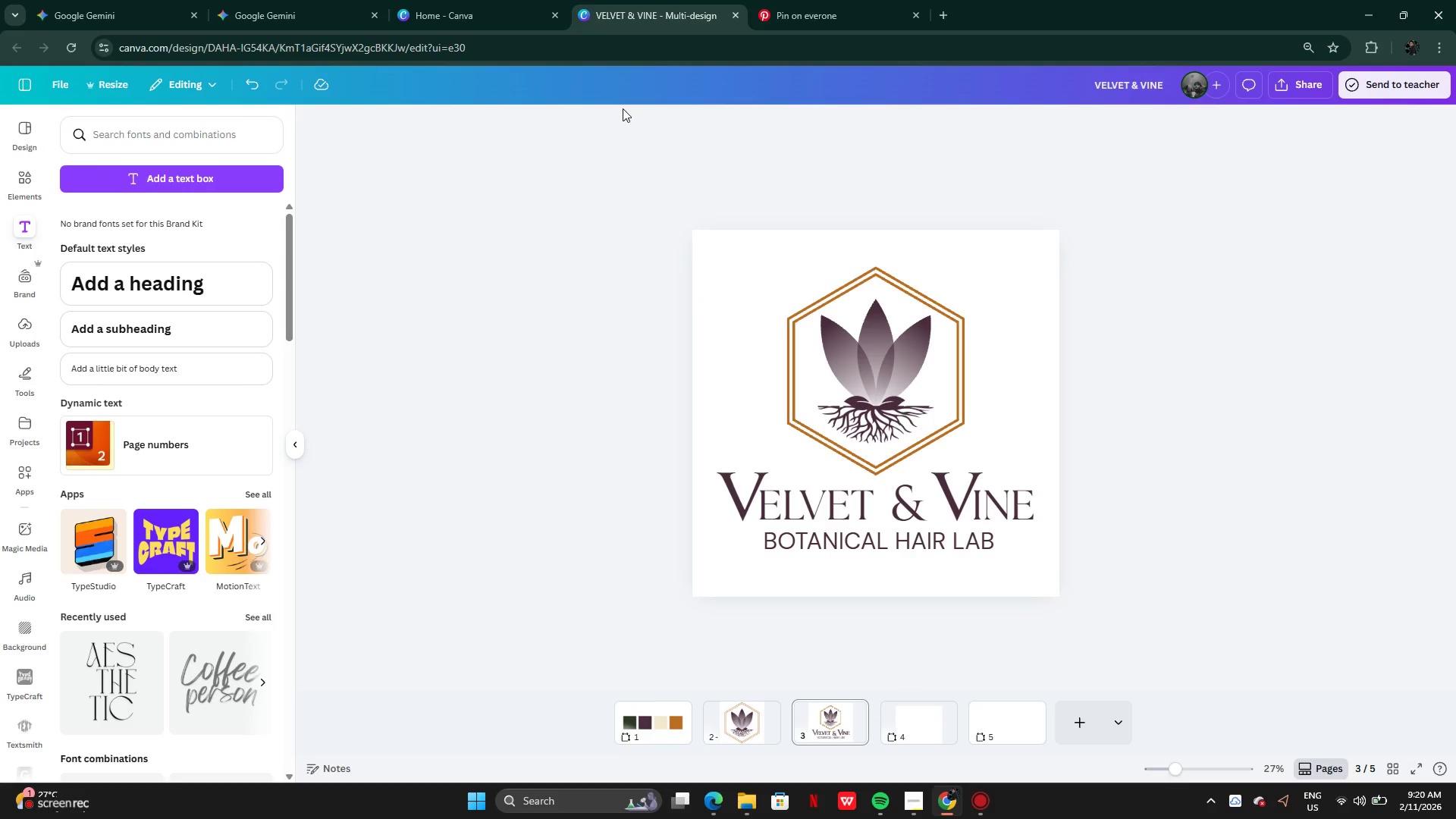 
left_click([887, 592])
 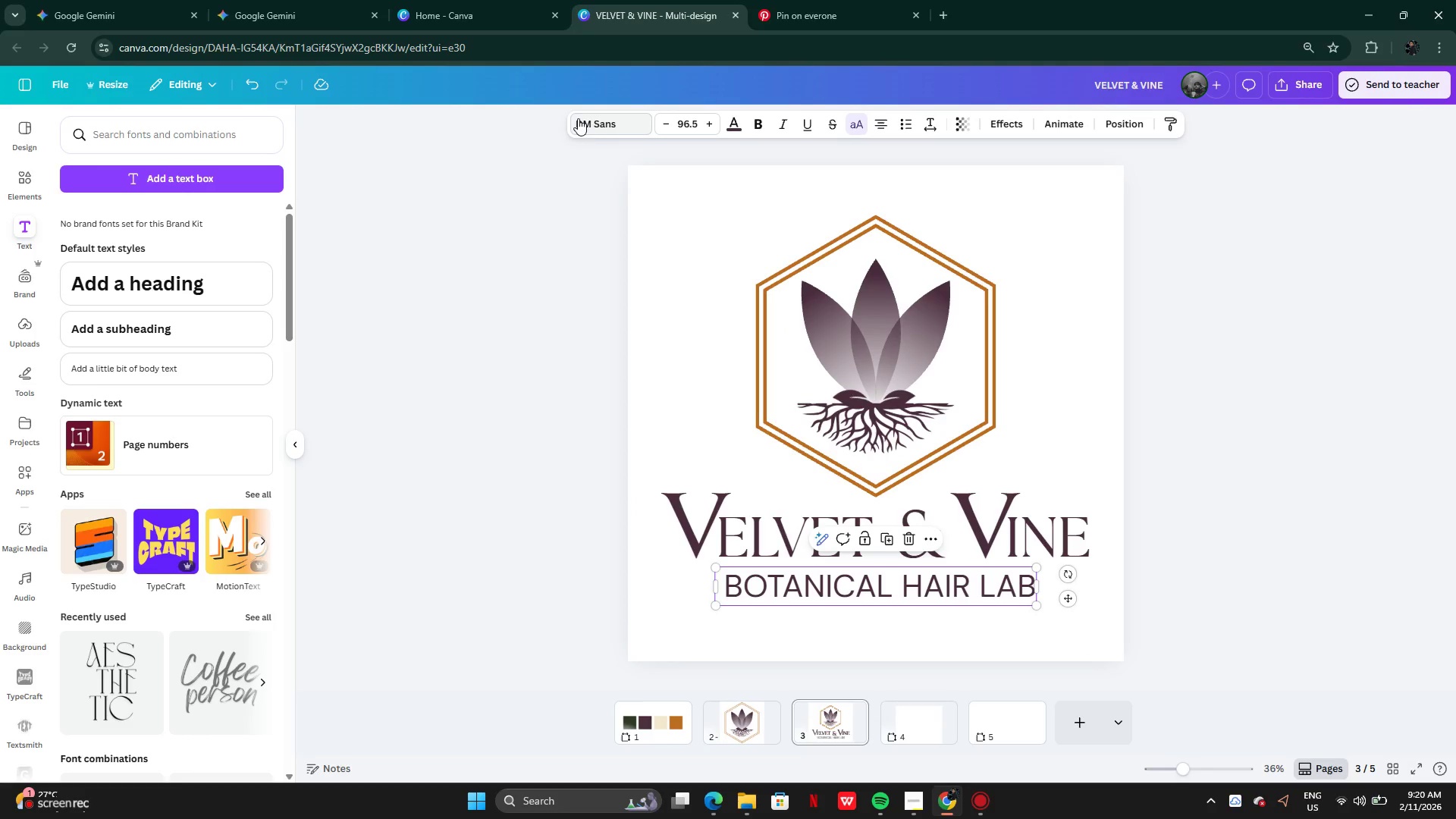 
left_click([578, 124])
 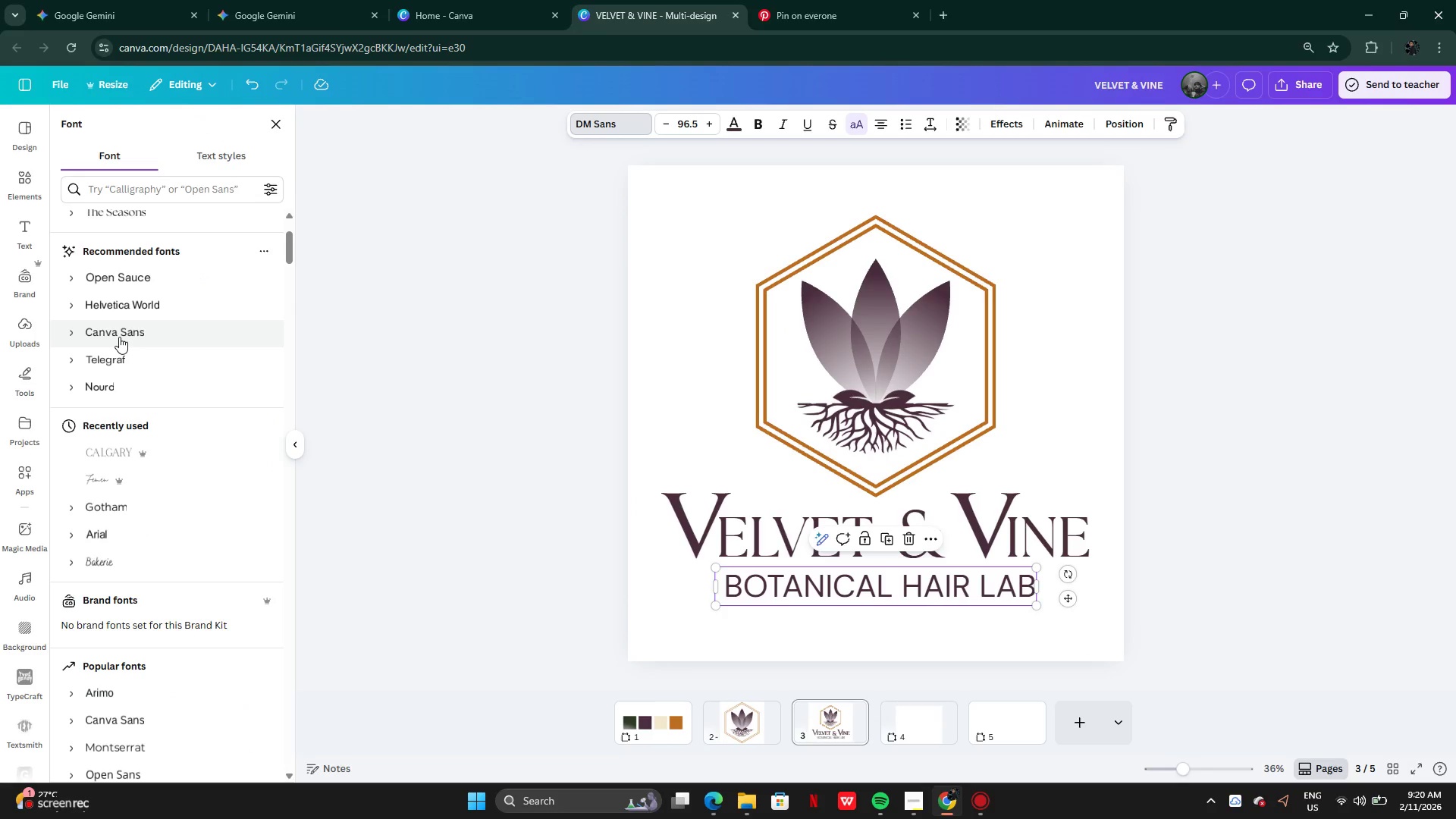 
left_click([119, 337])
 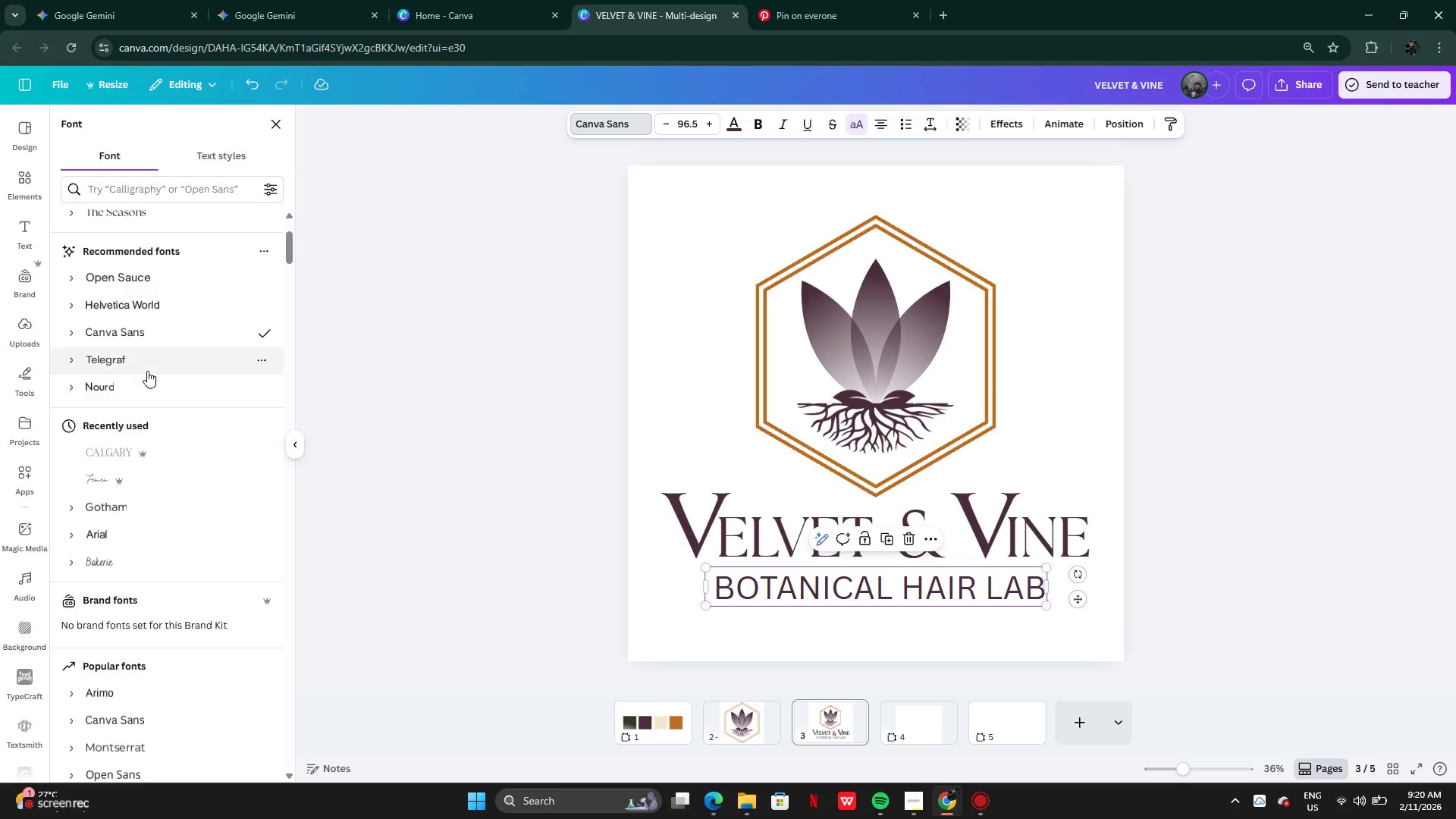 
left_click([136, 382])
 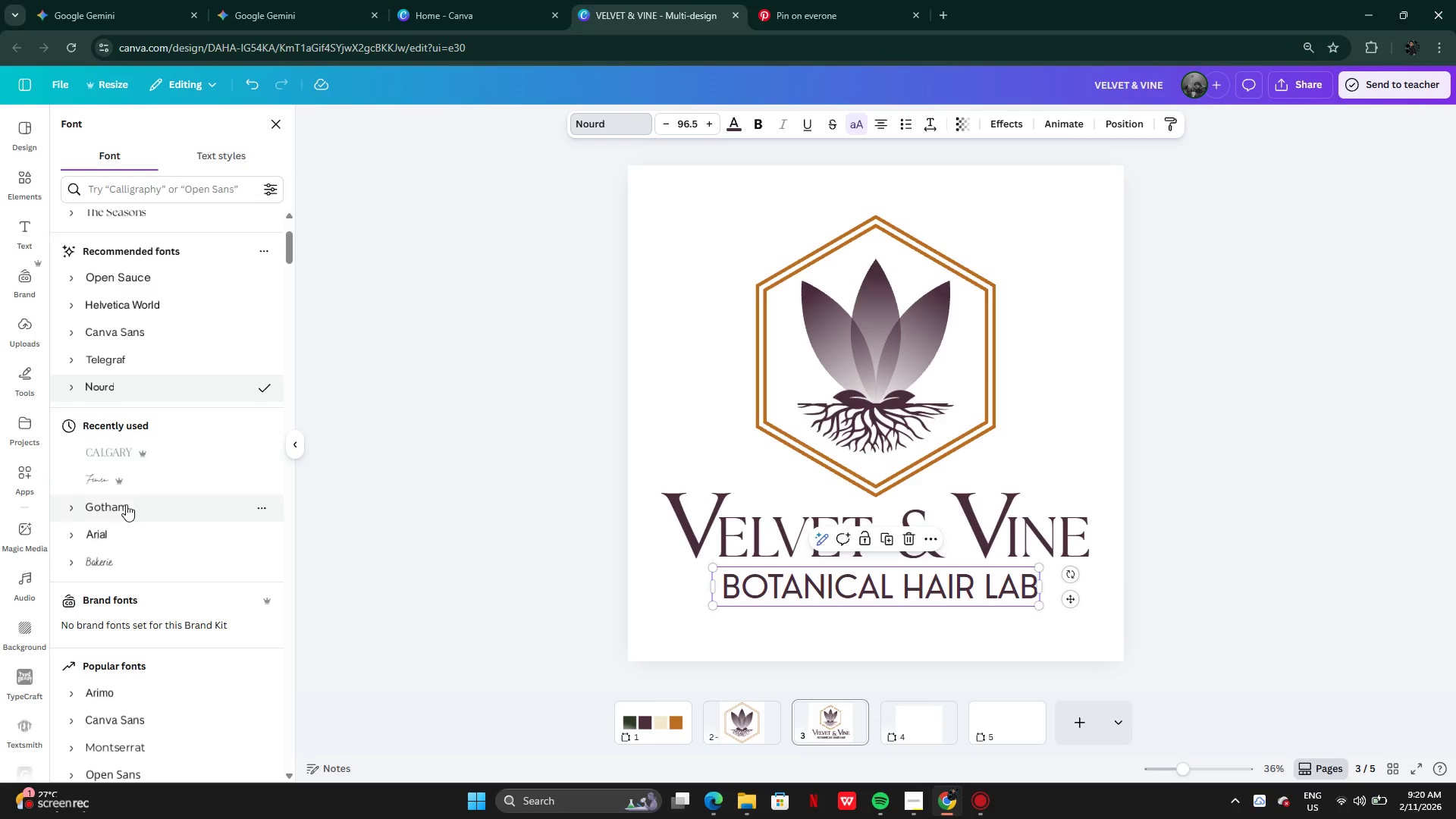 
left_click([125, 528])
 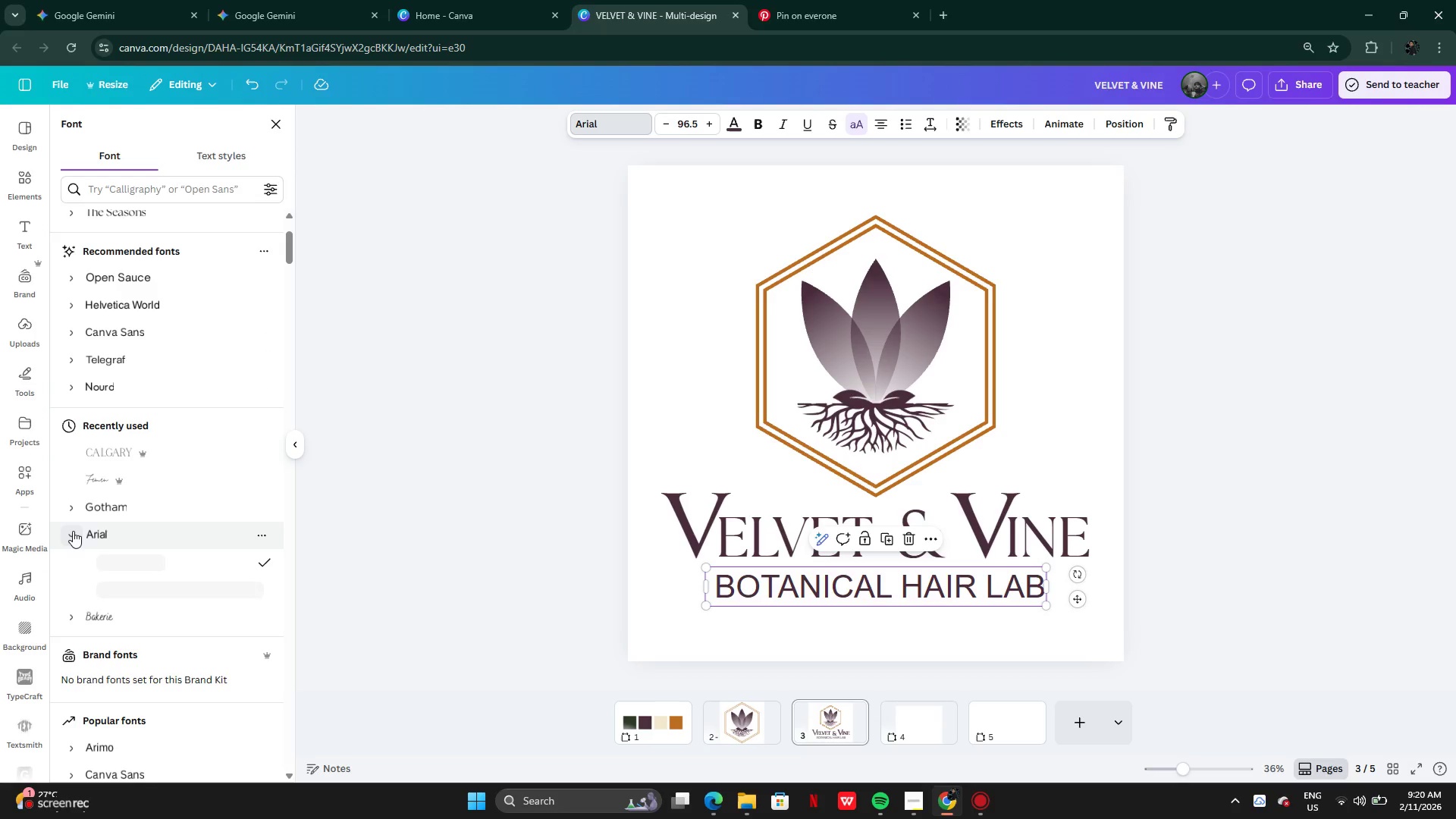 
left_click([115, 566])
 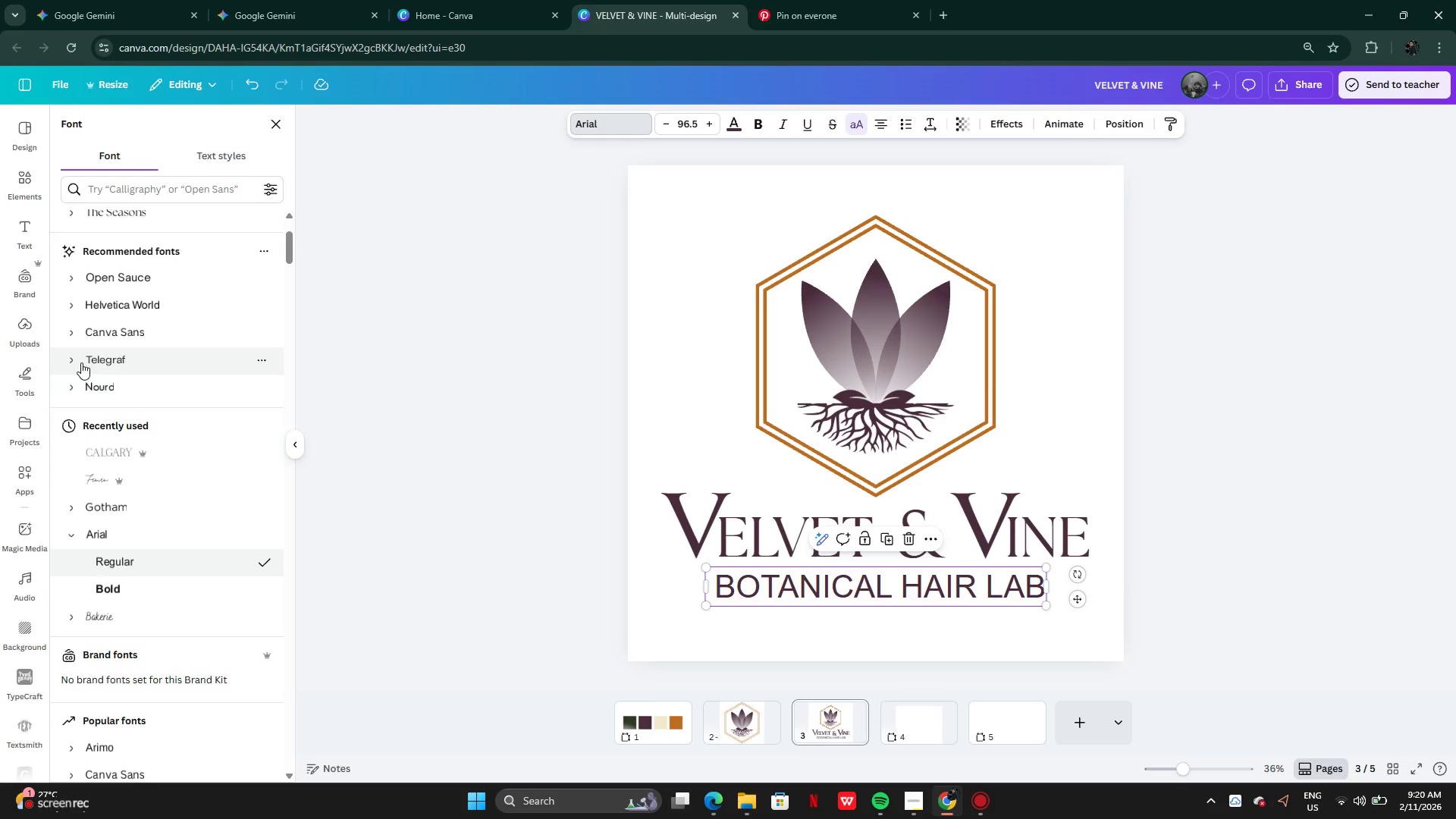 
left_click([74, 333])
 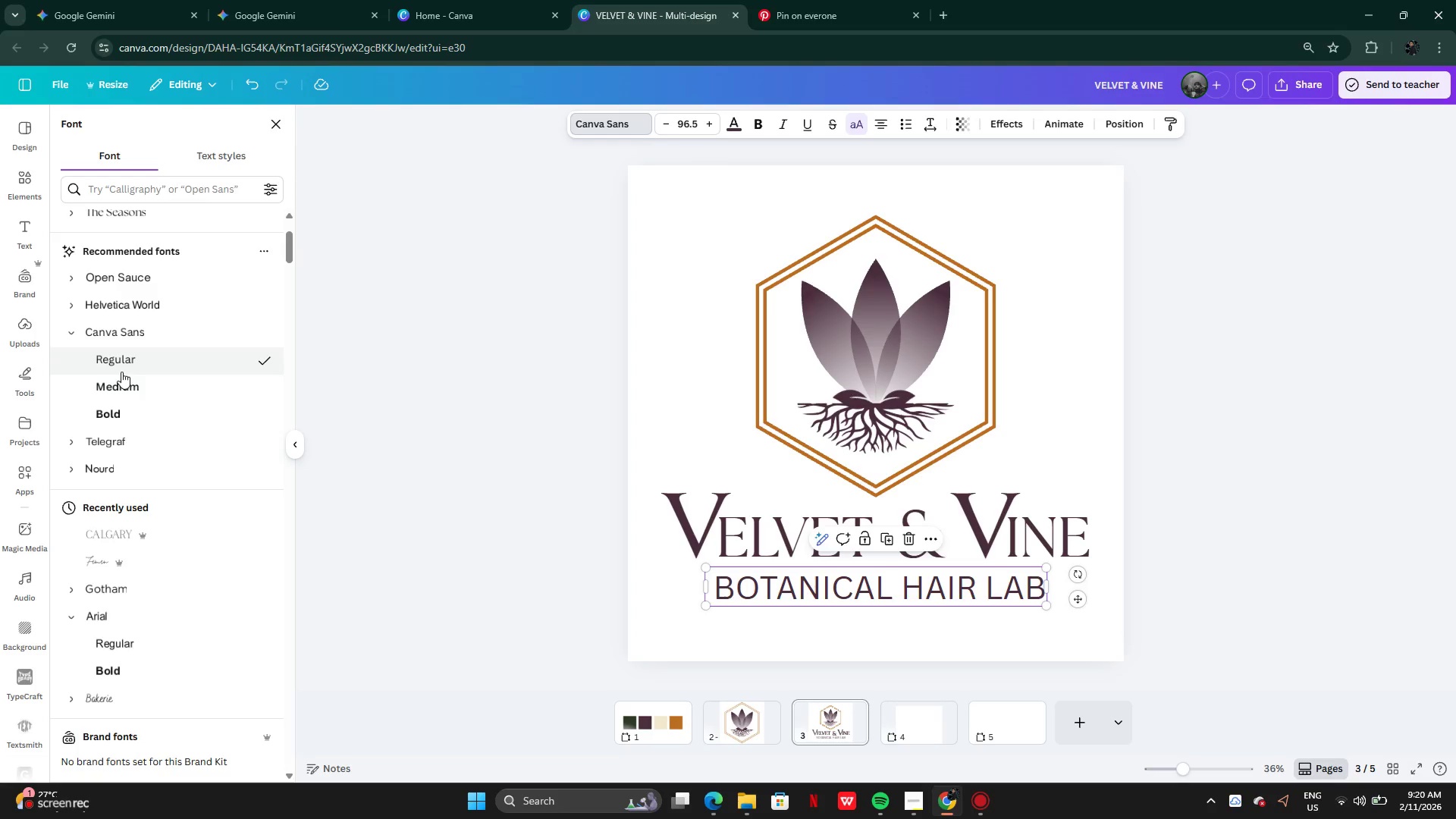 
left_click([125, 388])
 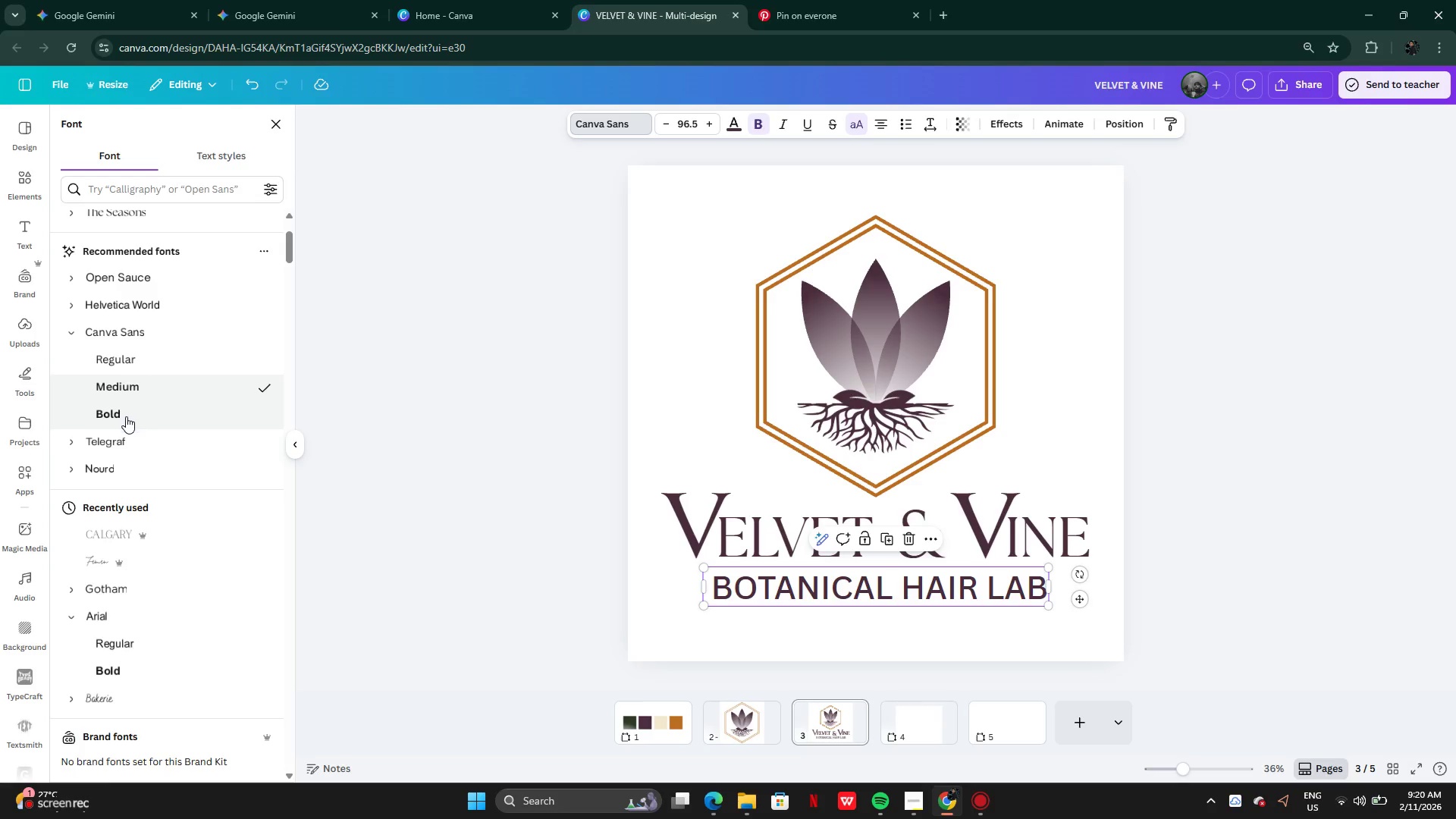 
left_click([126, 417])
 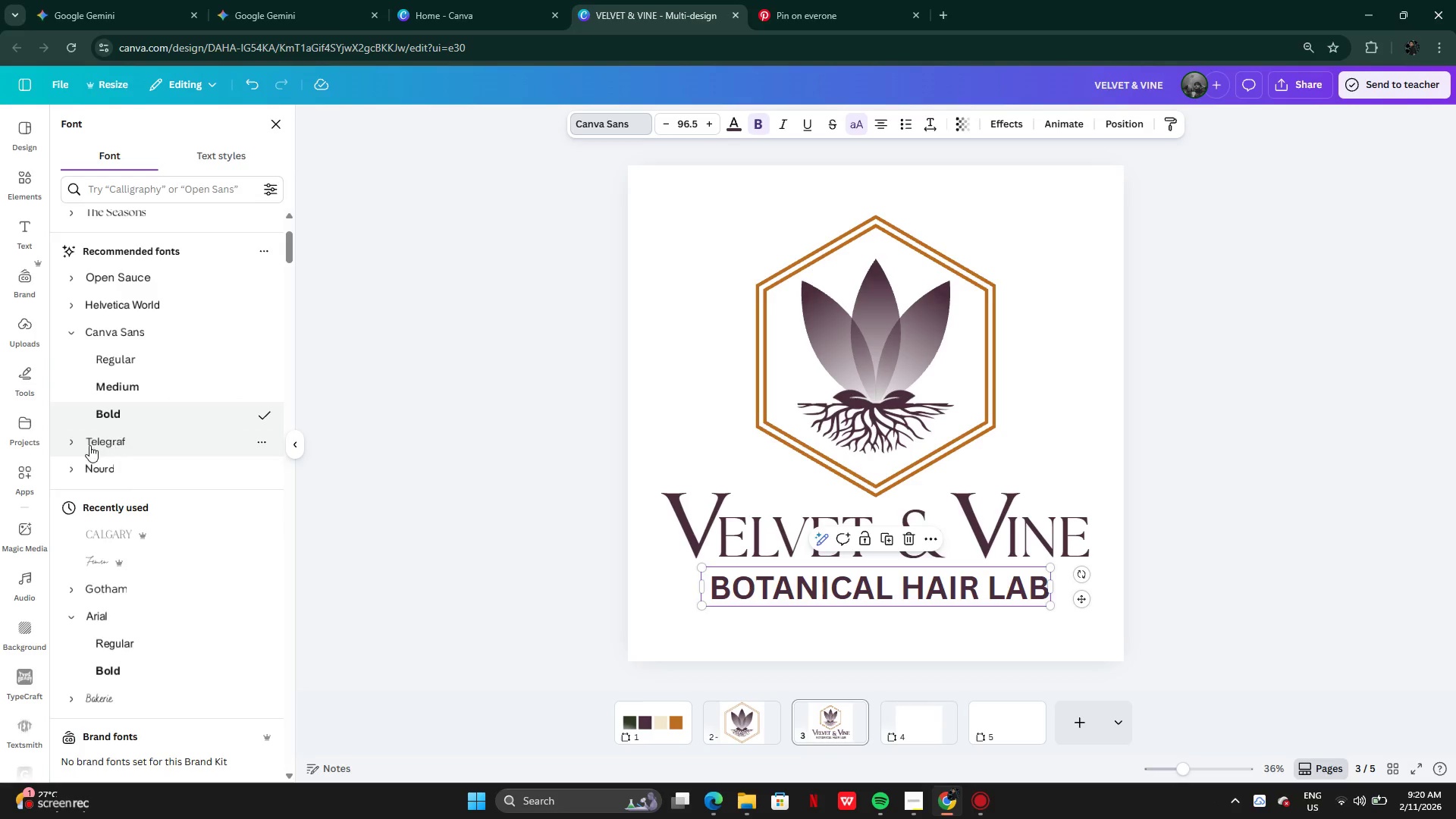 
left_click([83, 444])
 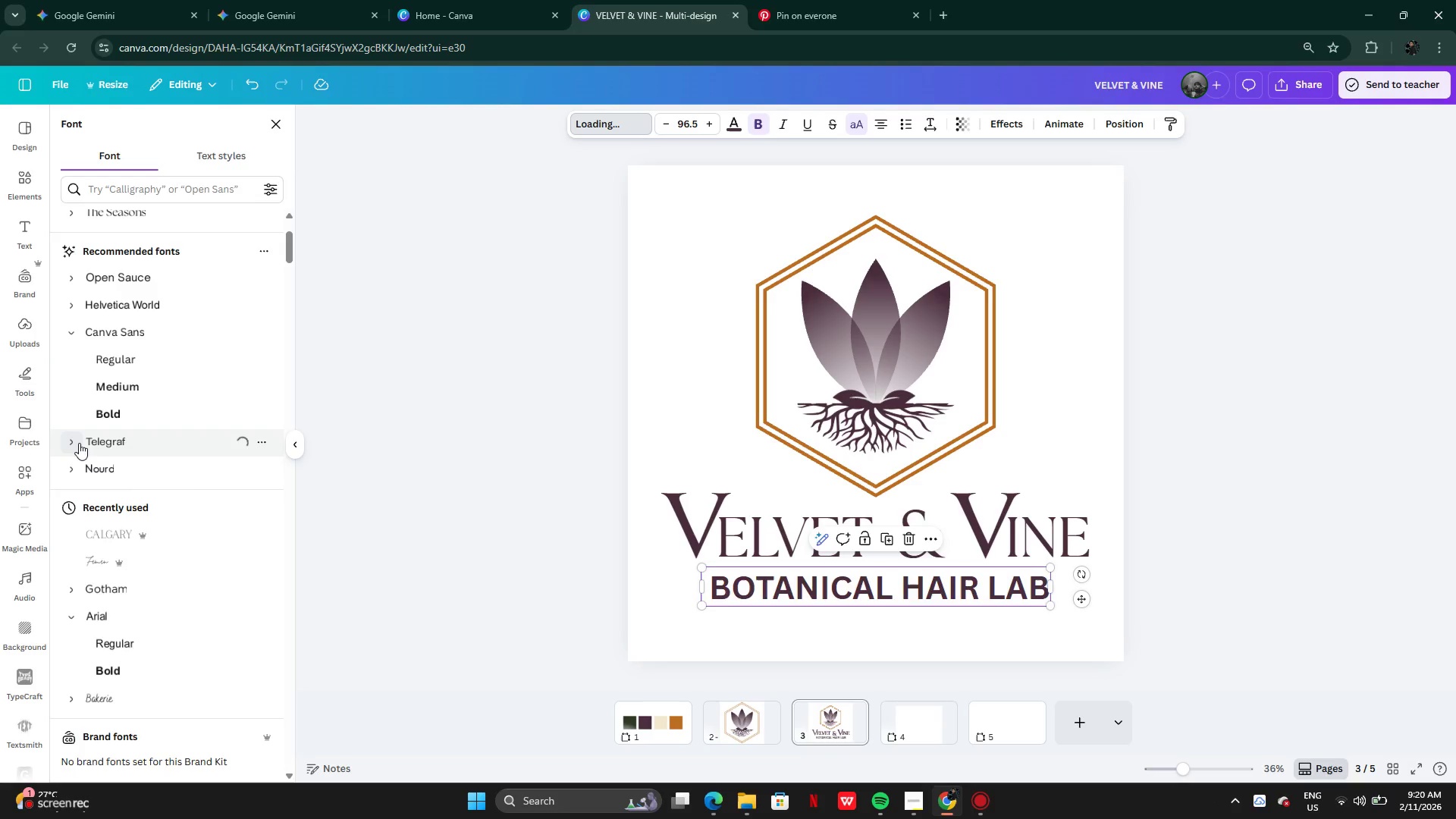 
left_click([72, 443])
 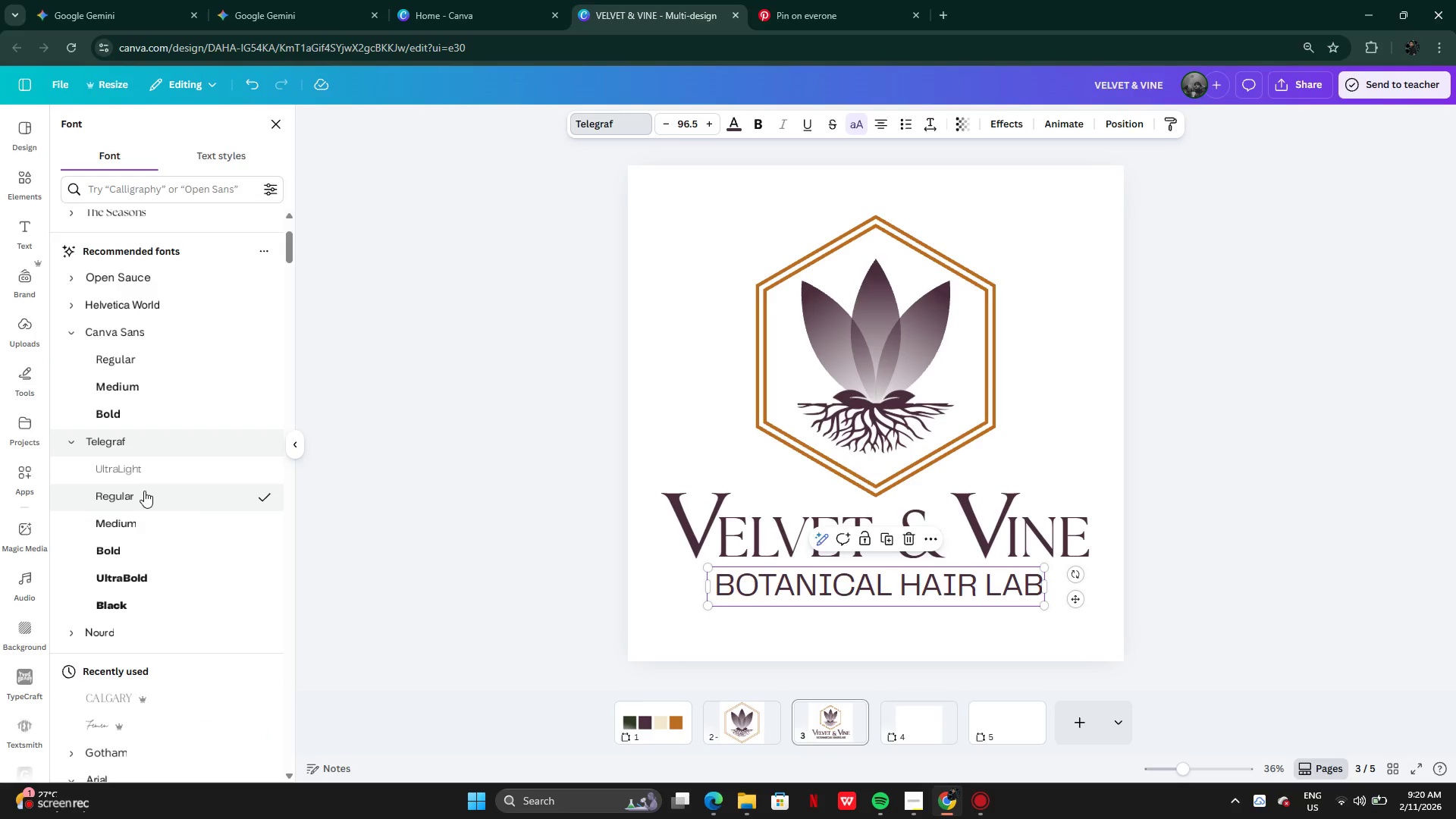 
left_click([144, 494])
 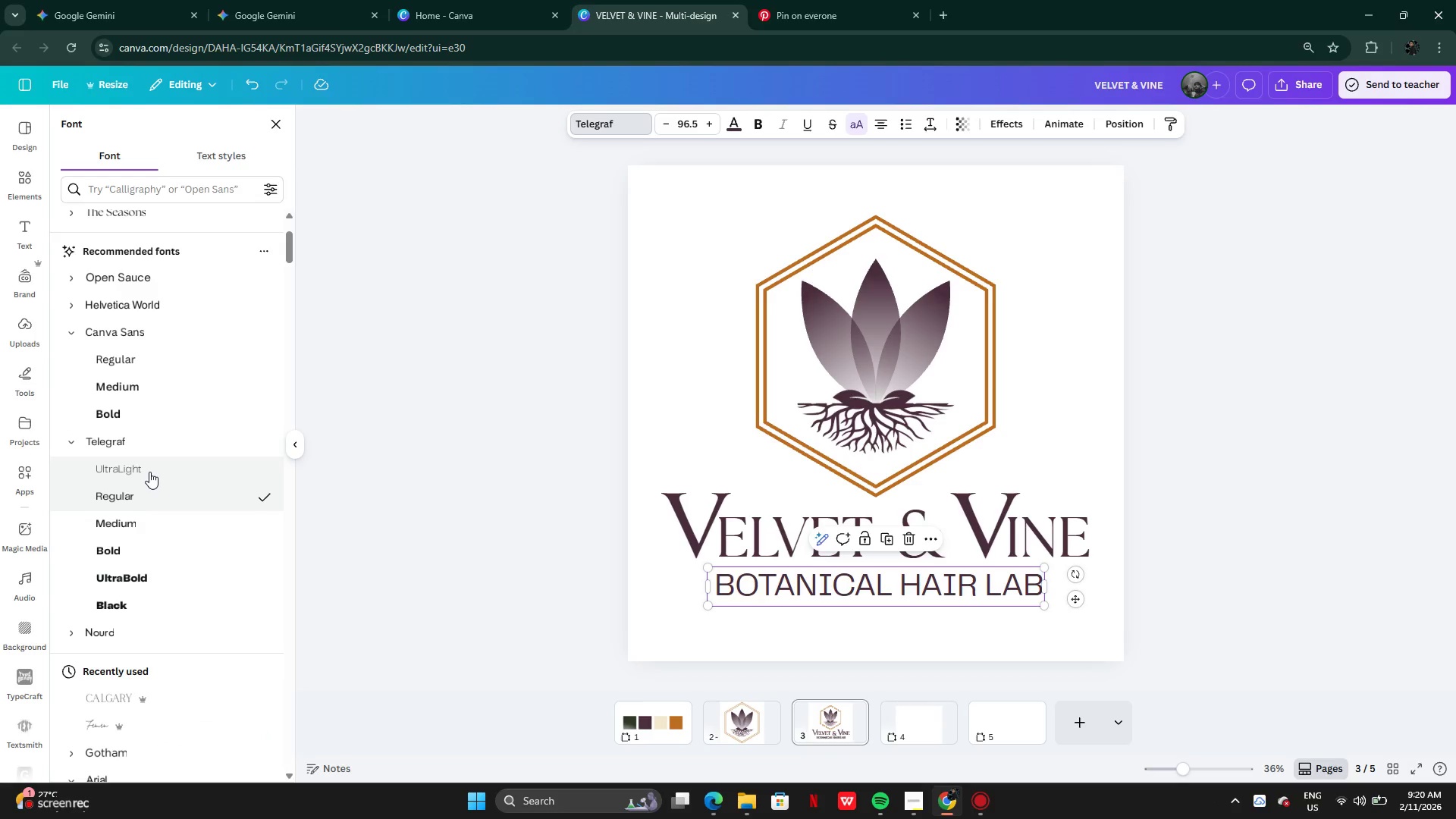 
left_click([149, 472])
 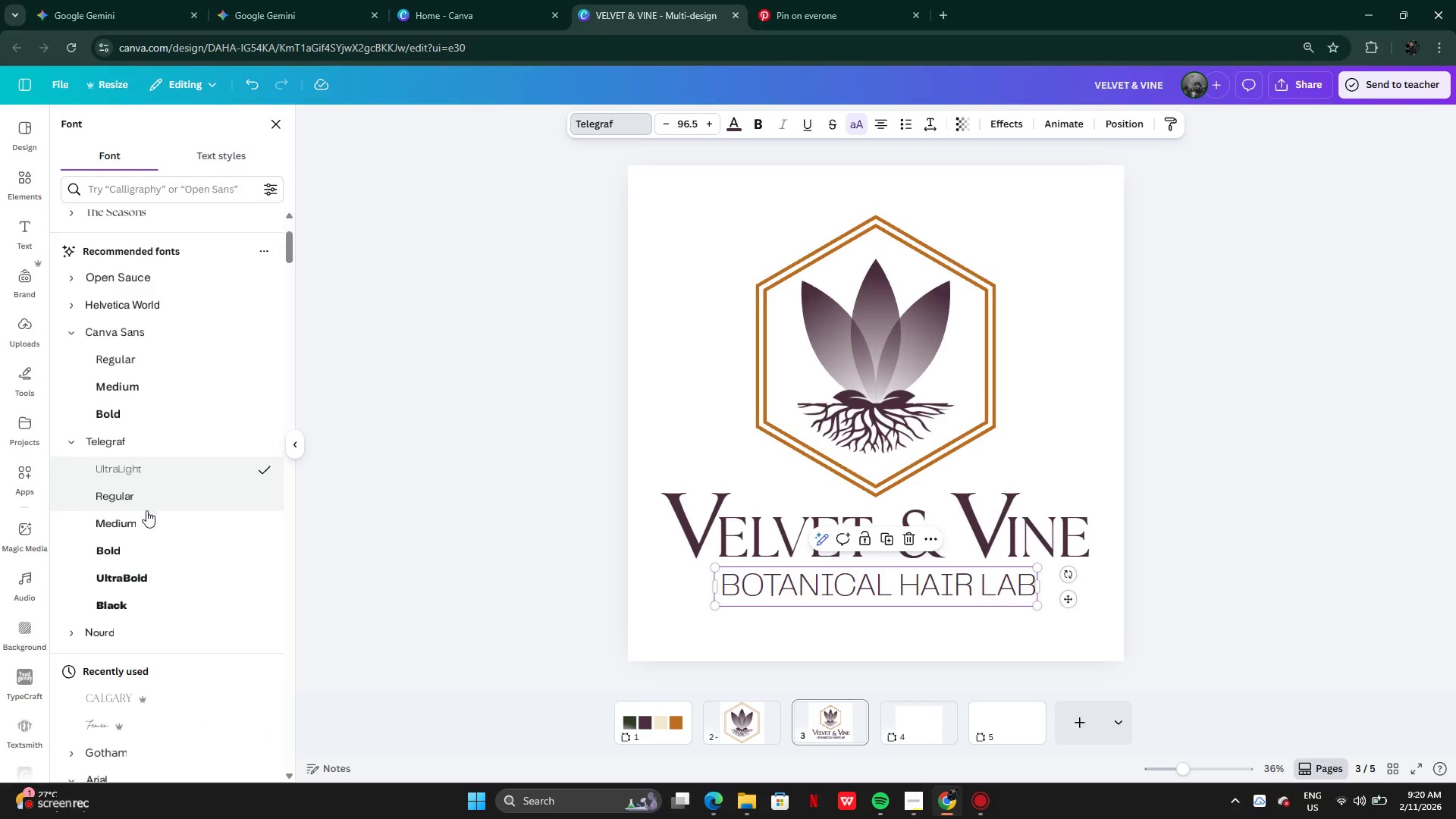 
left_click([137, 527])
 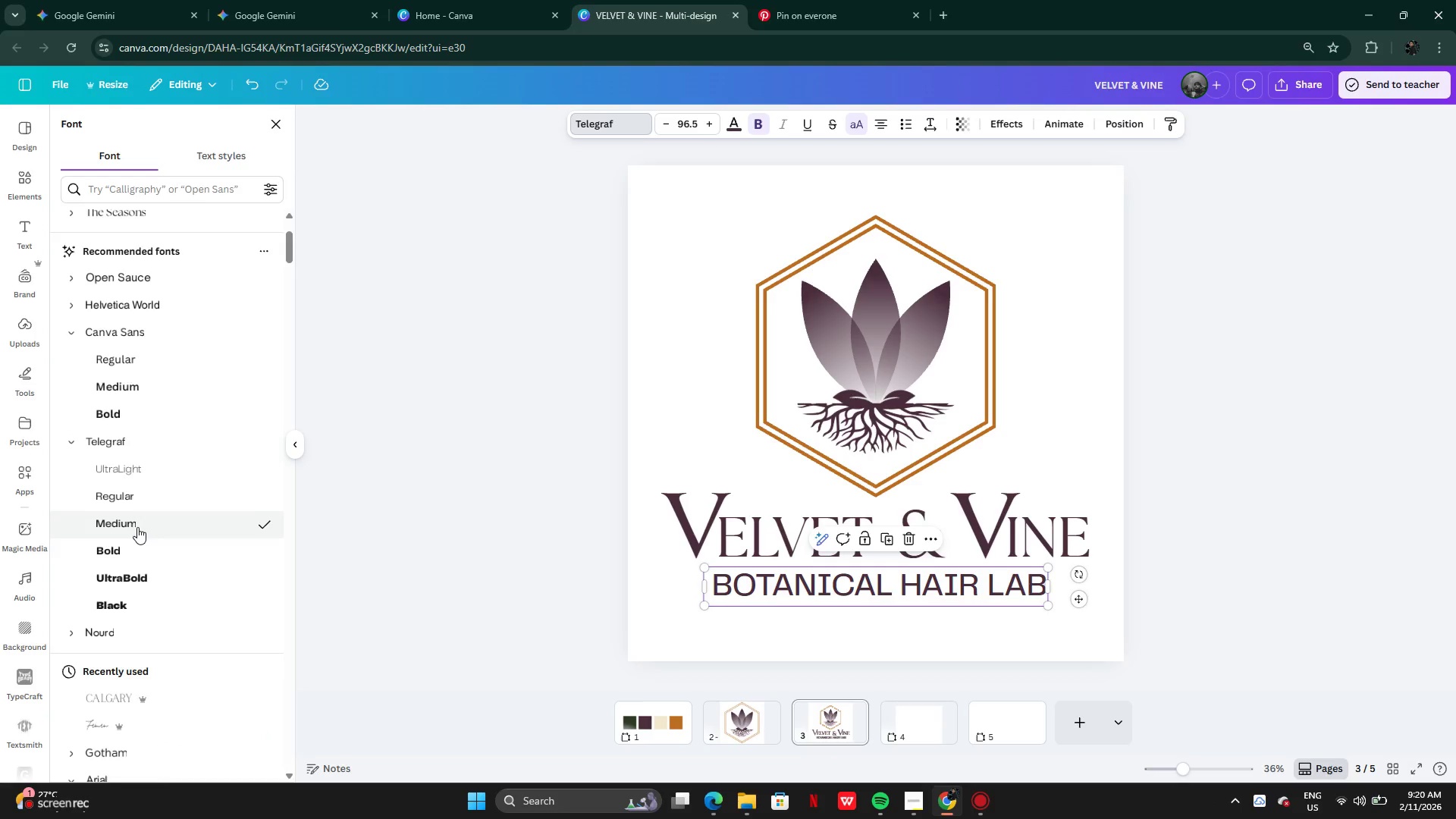 
scroll: coordinate [175, 665], scroll_direction: down, amount: 8.0
 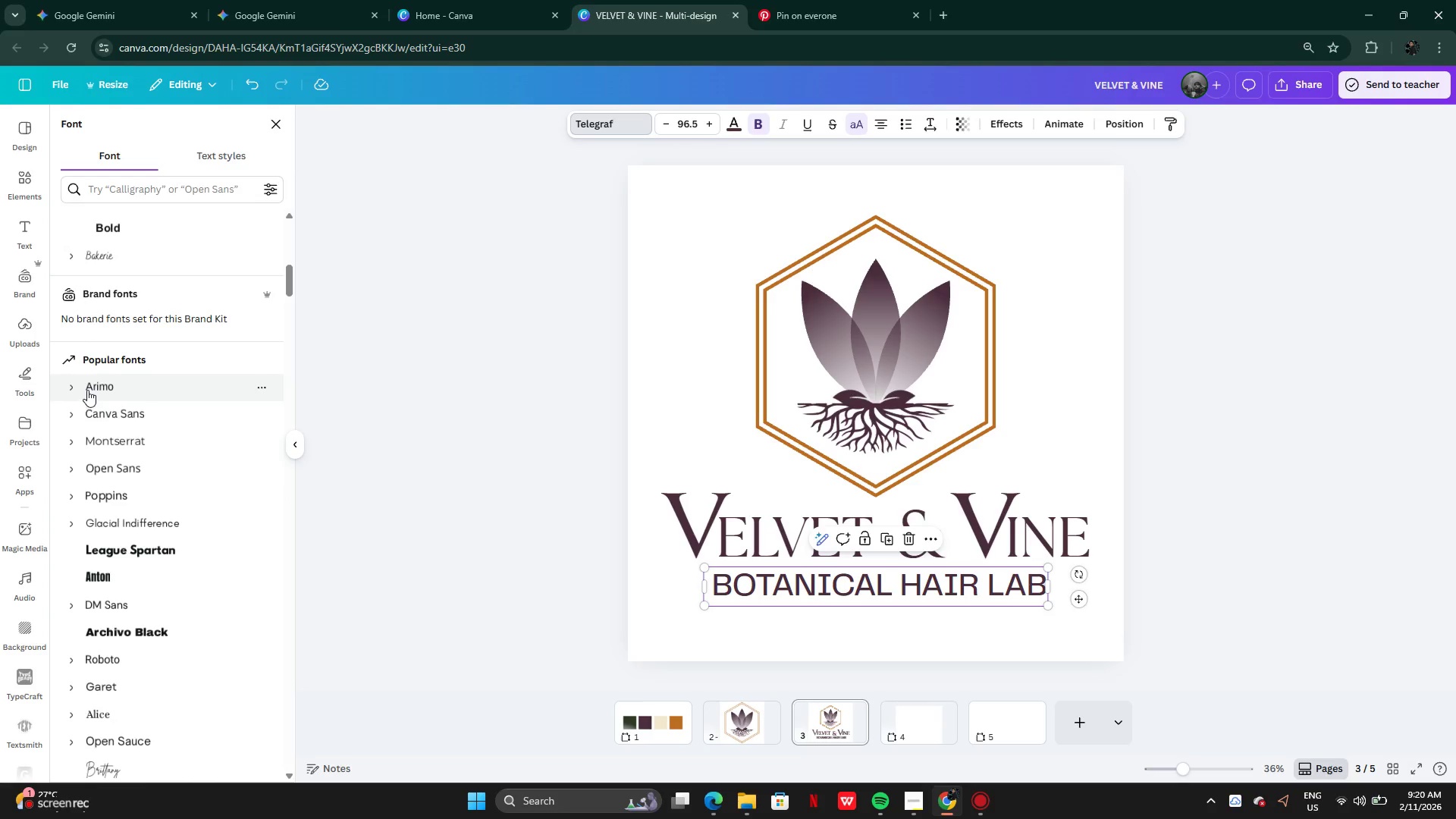 
left_click([86, 390])
 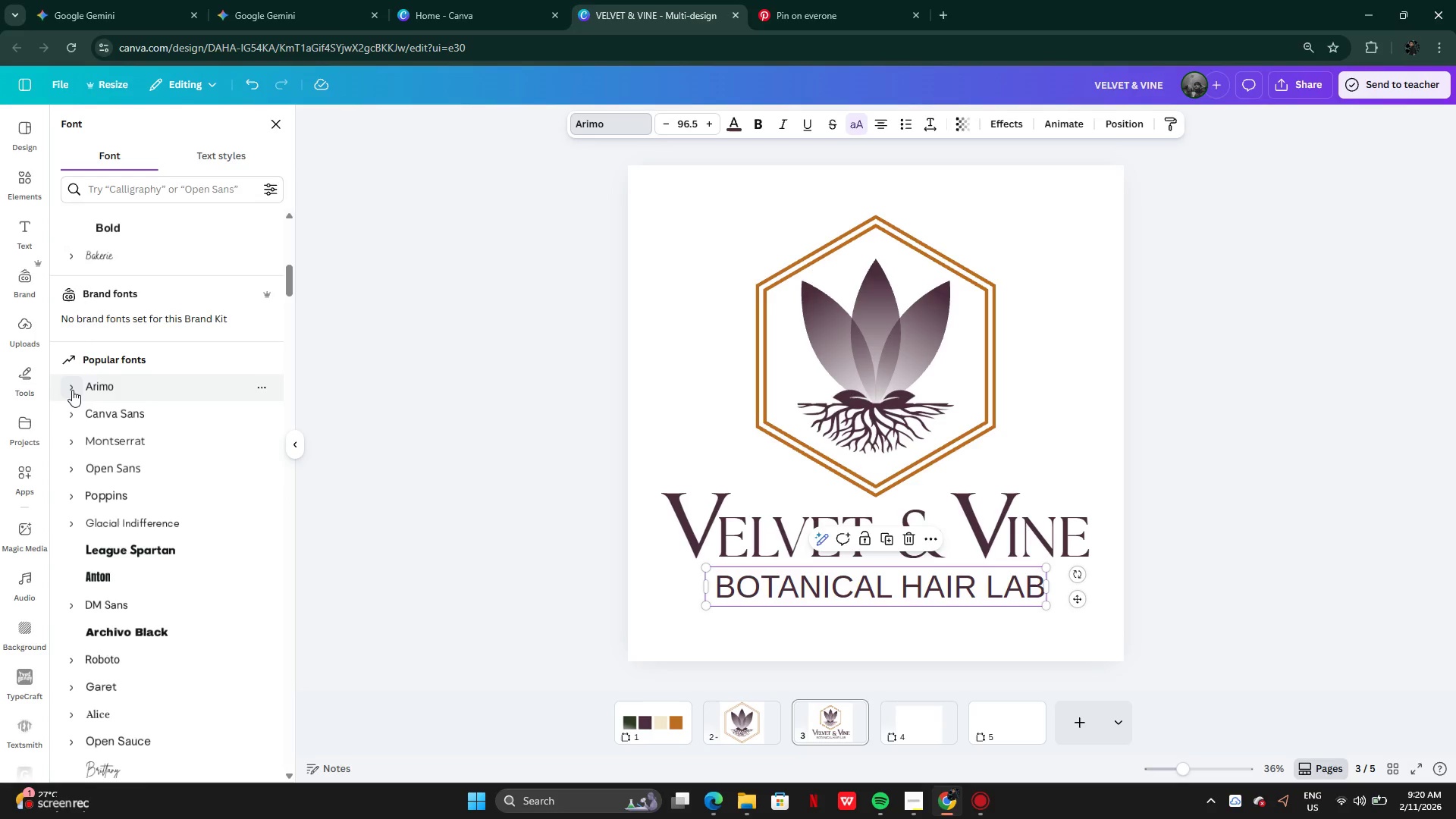 
left_click([72, 389])
 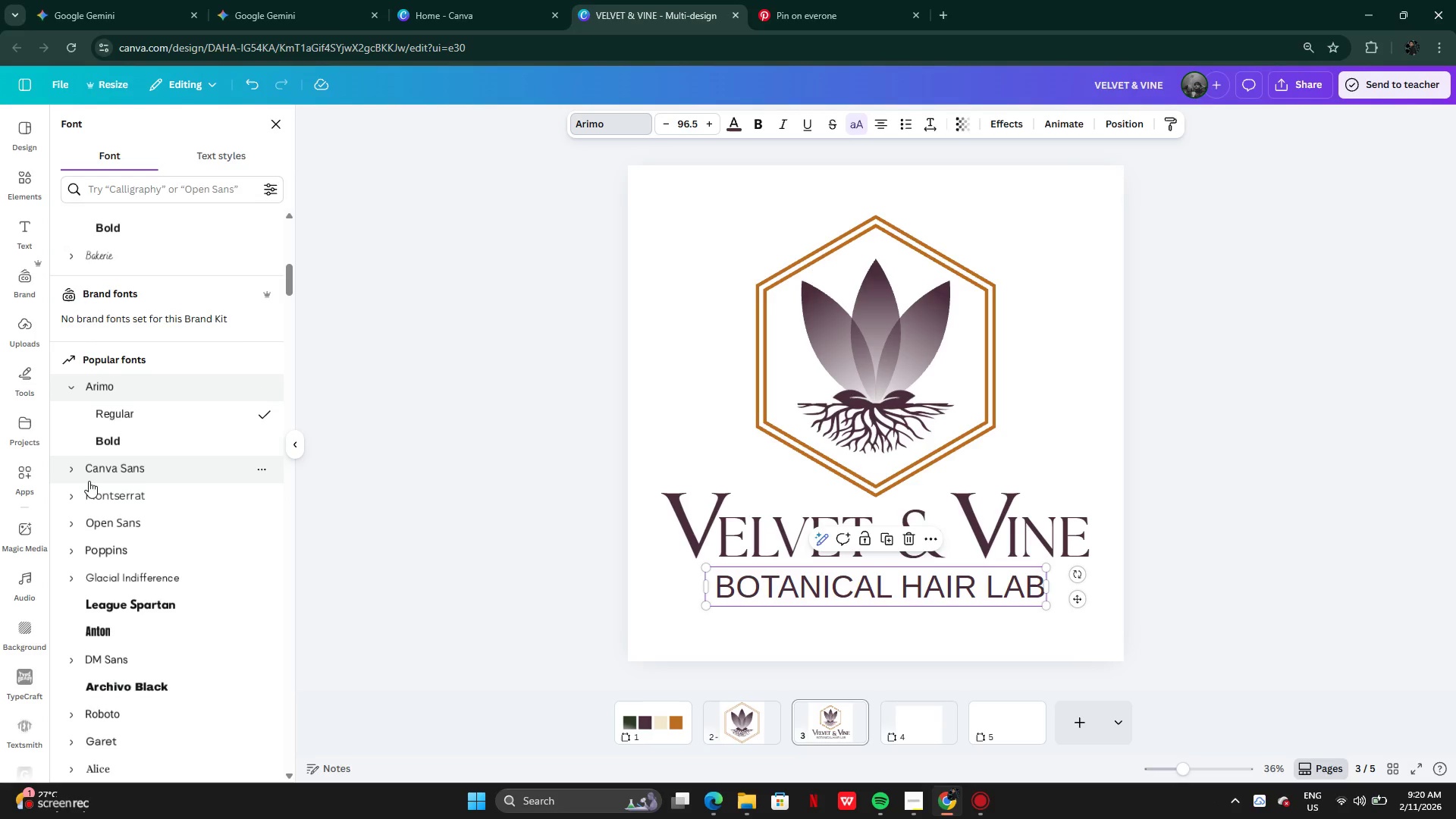 
left_click([78, 469])
 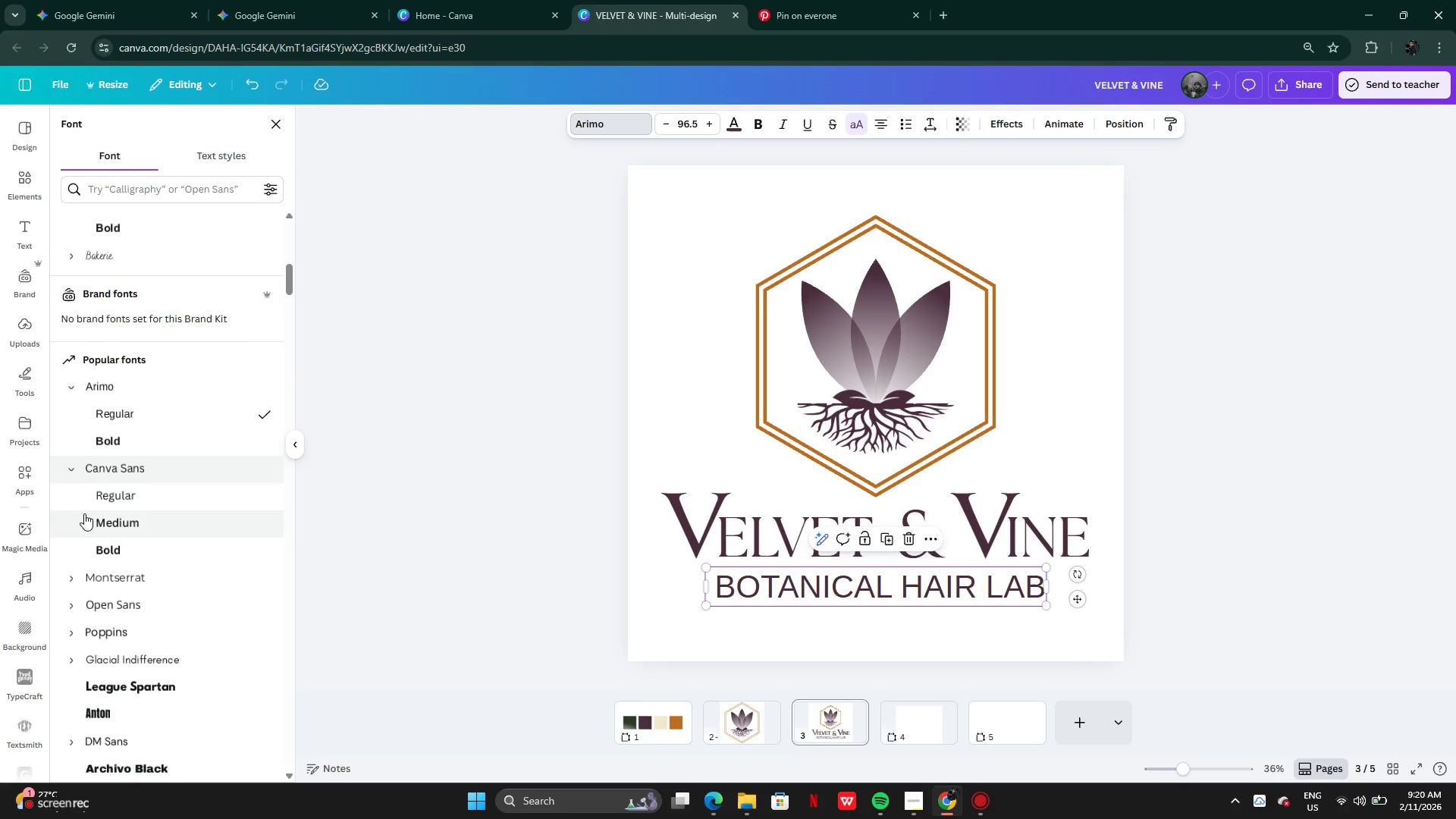 
left_click([82, 497])
 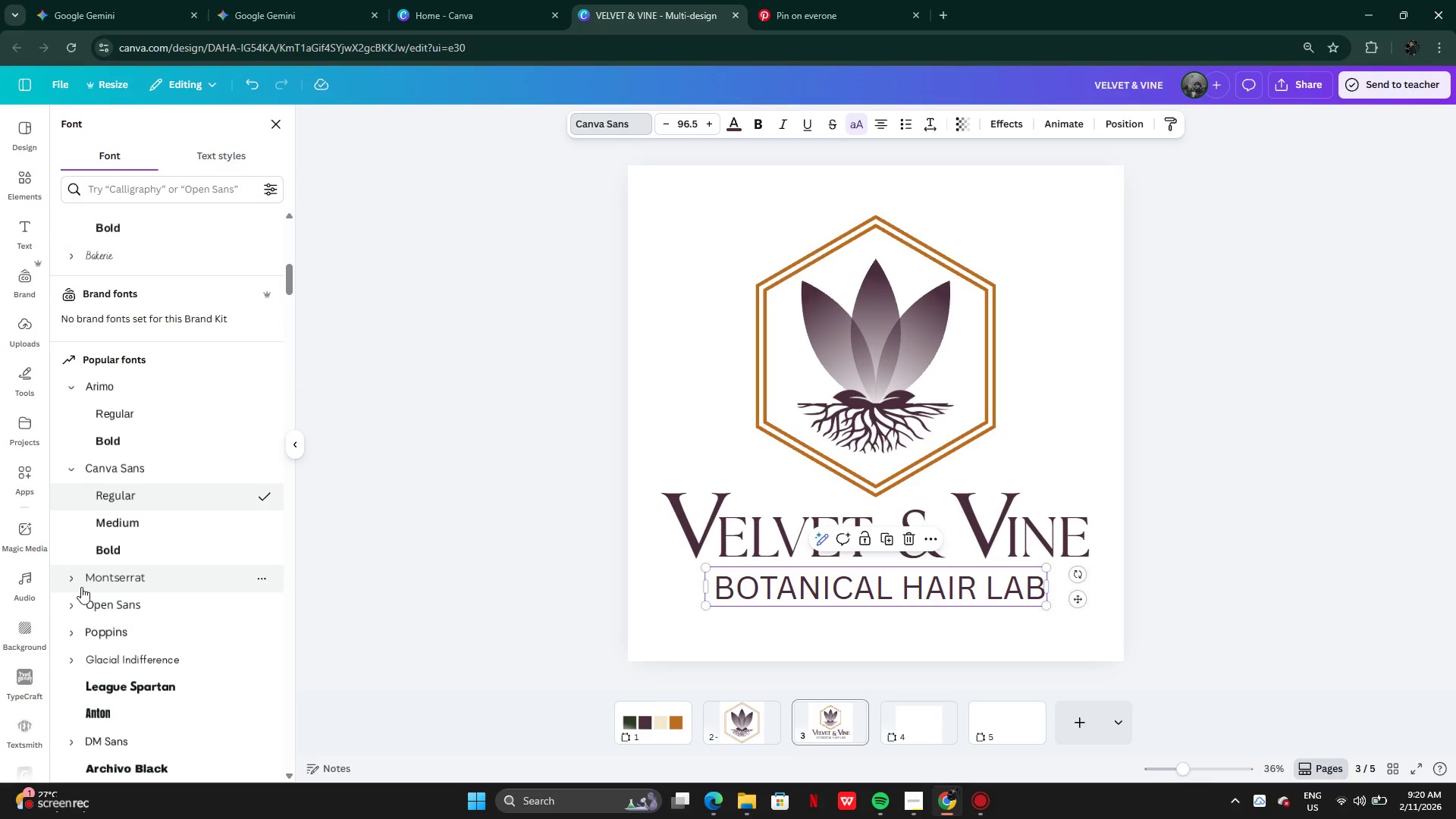 
left_click([75, 583])
 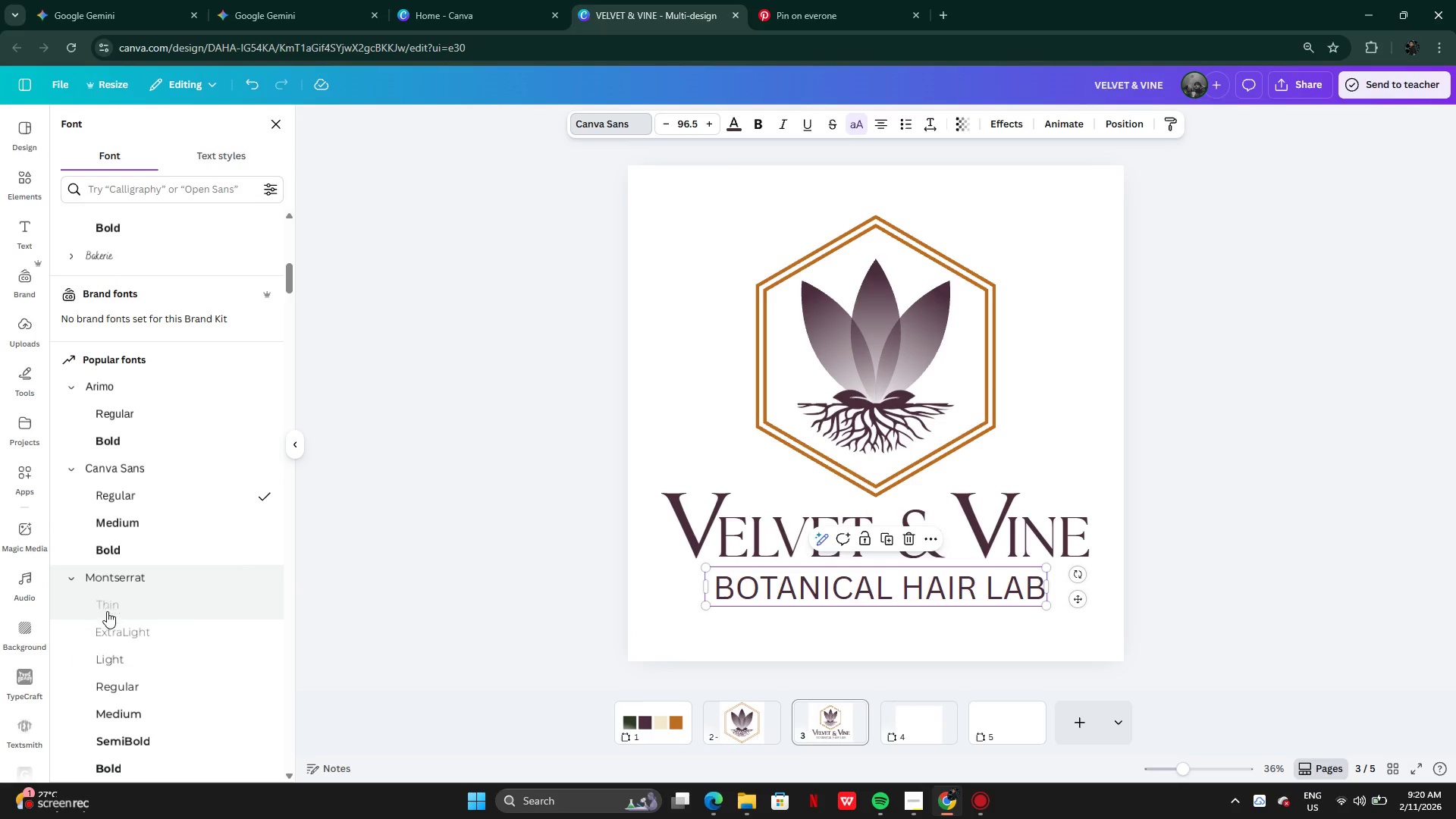 
left_click([116, 633])
 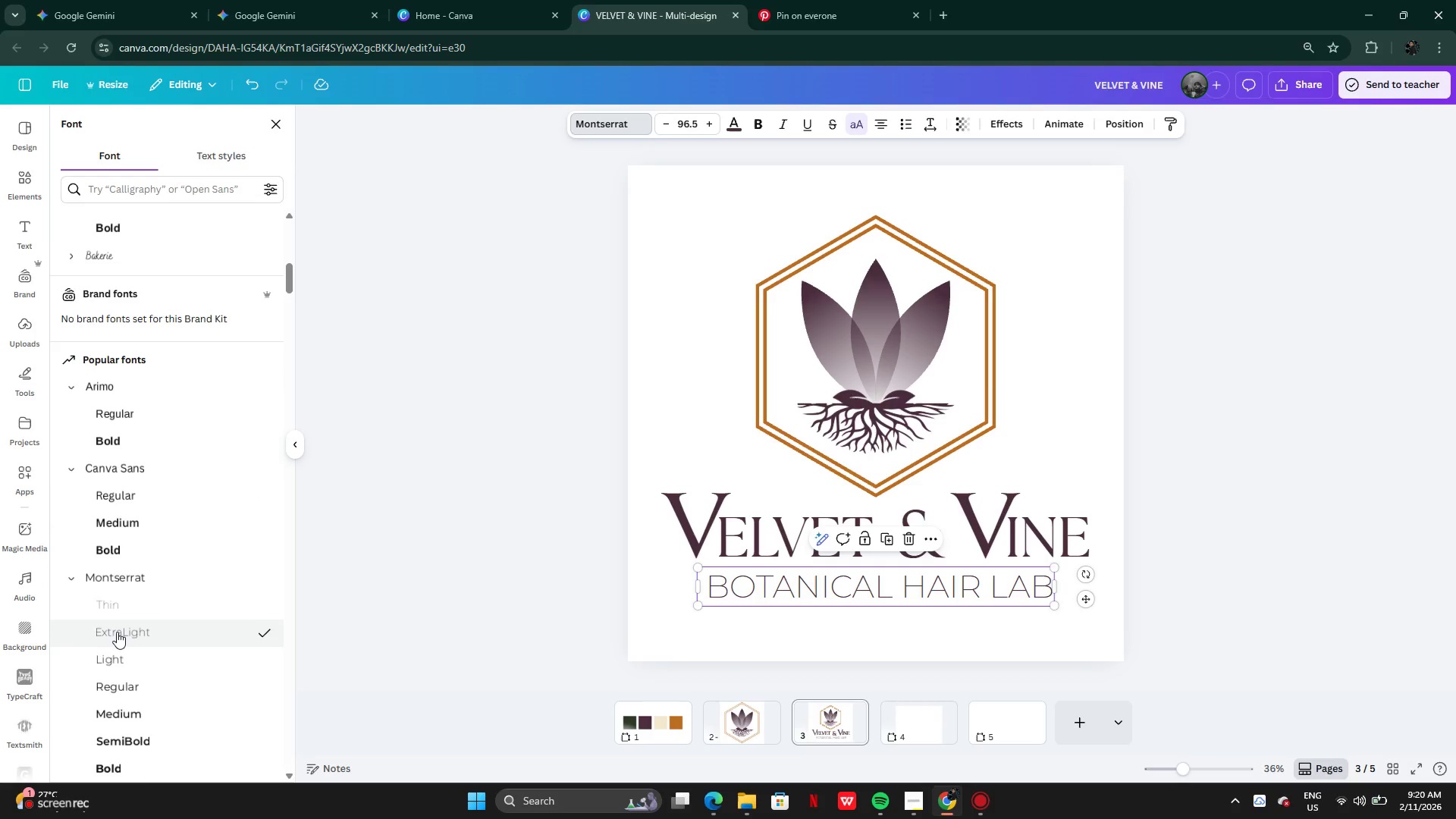 
scroll: coordinate [117, 632], scroll_direction: down, amount: 2.0
 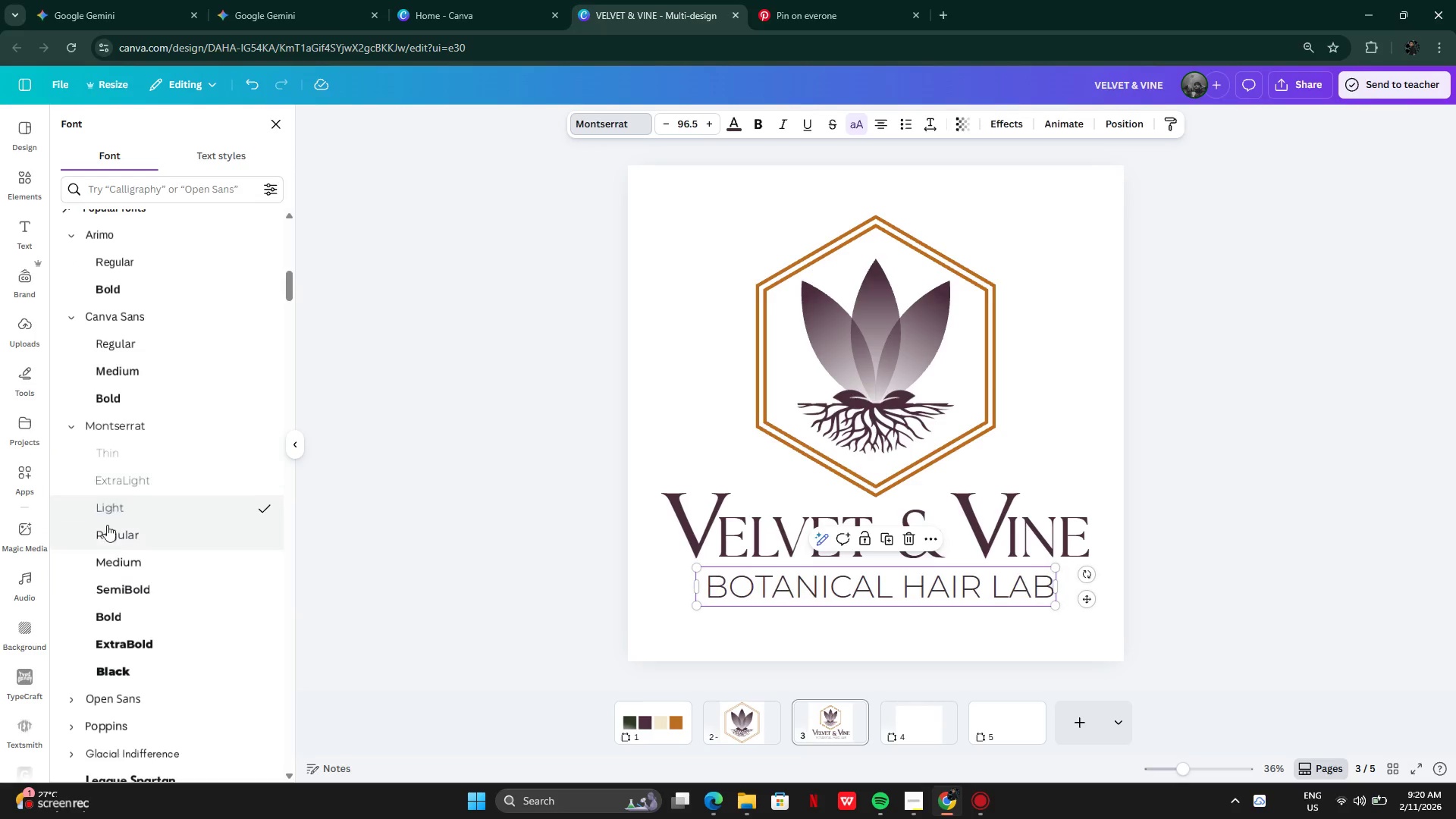 
left_click([107, 533])
 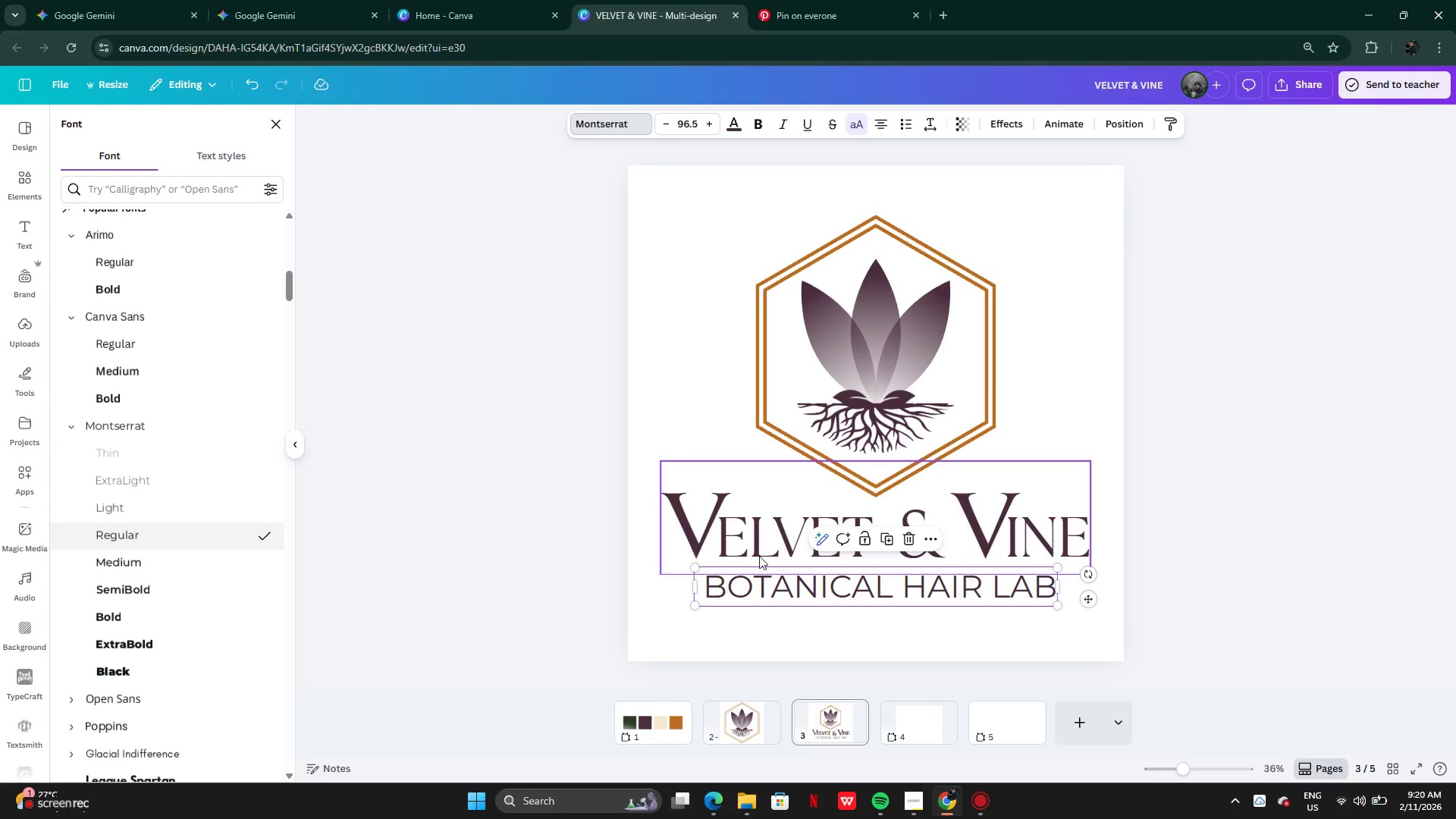 
mouse_move([114, 17])
 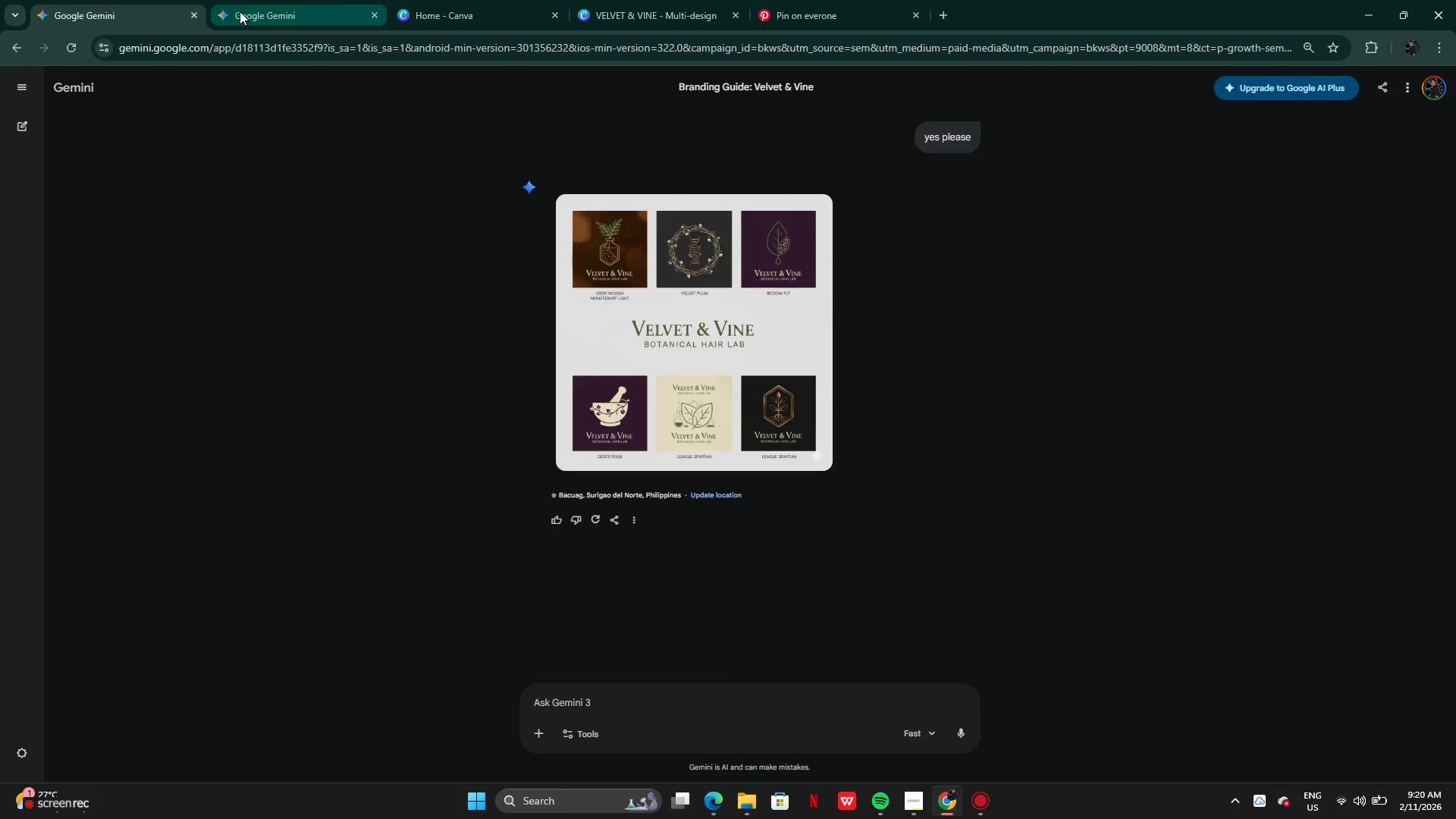 
left_click([240, 11])
 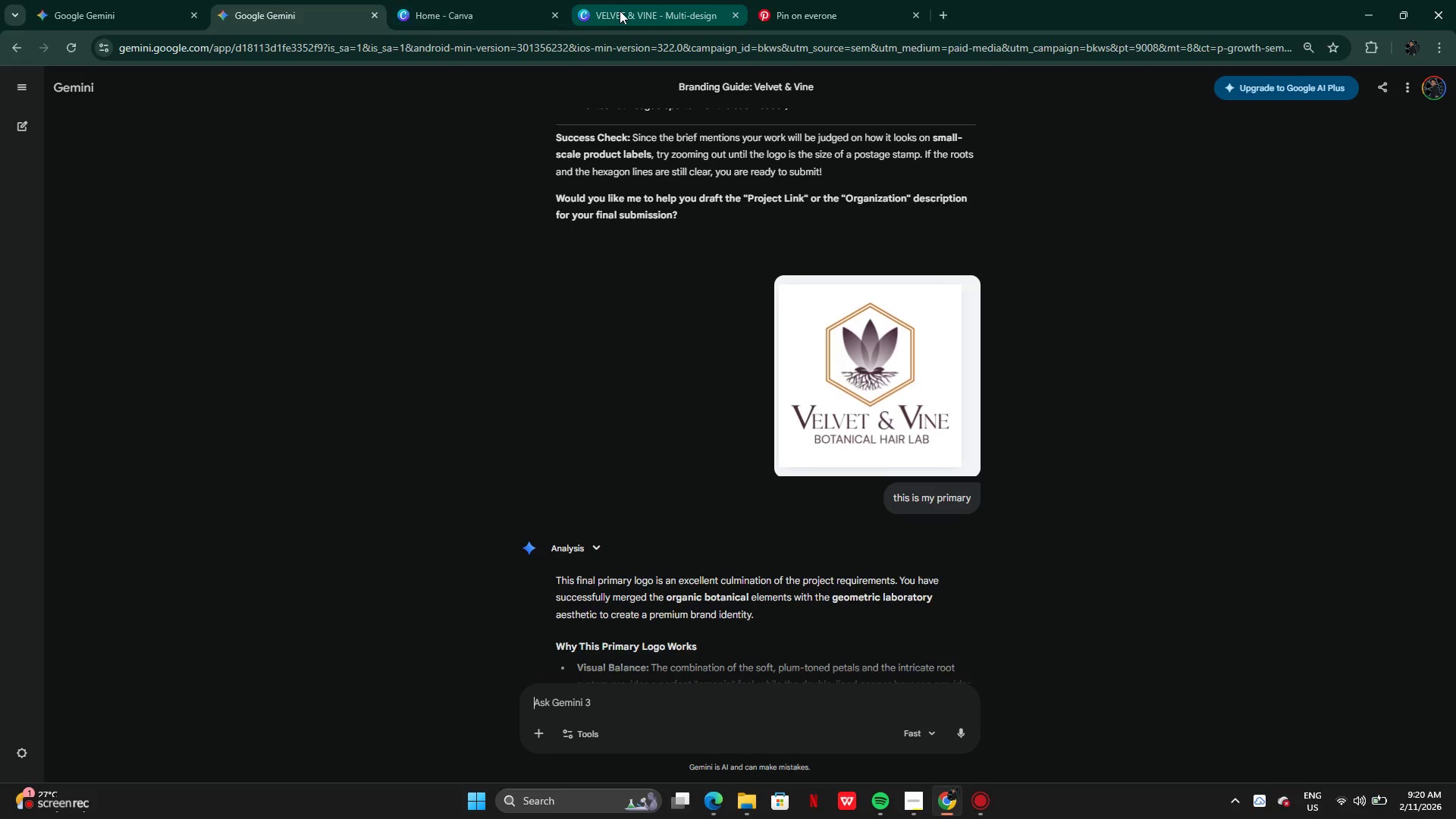 
left_click([621, 11])
 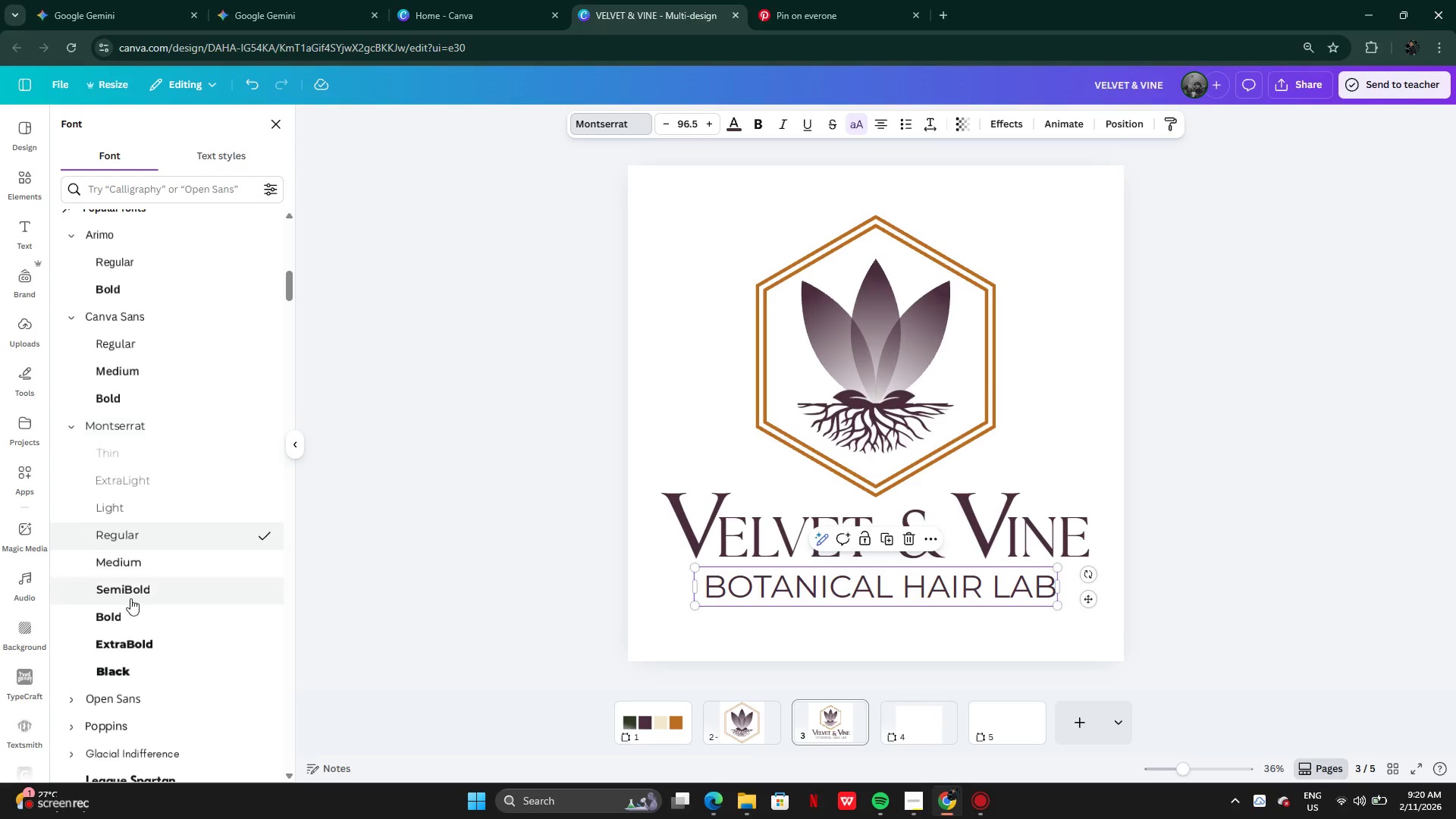 
scroll: coordinate [133, 635], scroll_direction: down, amount: 2.0
 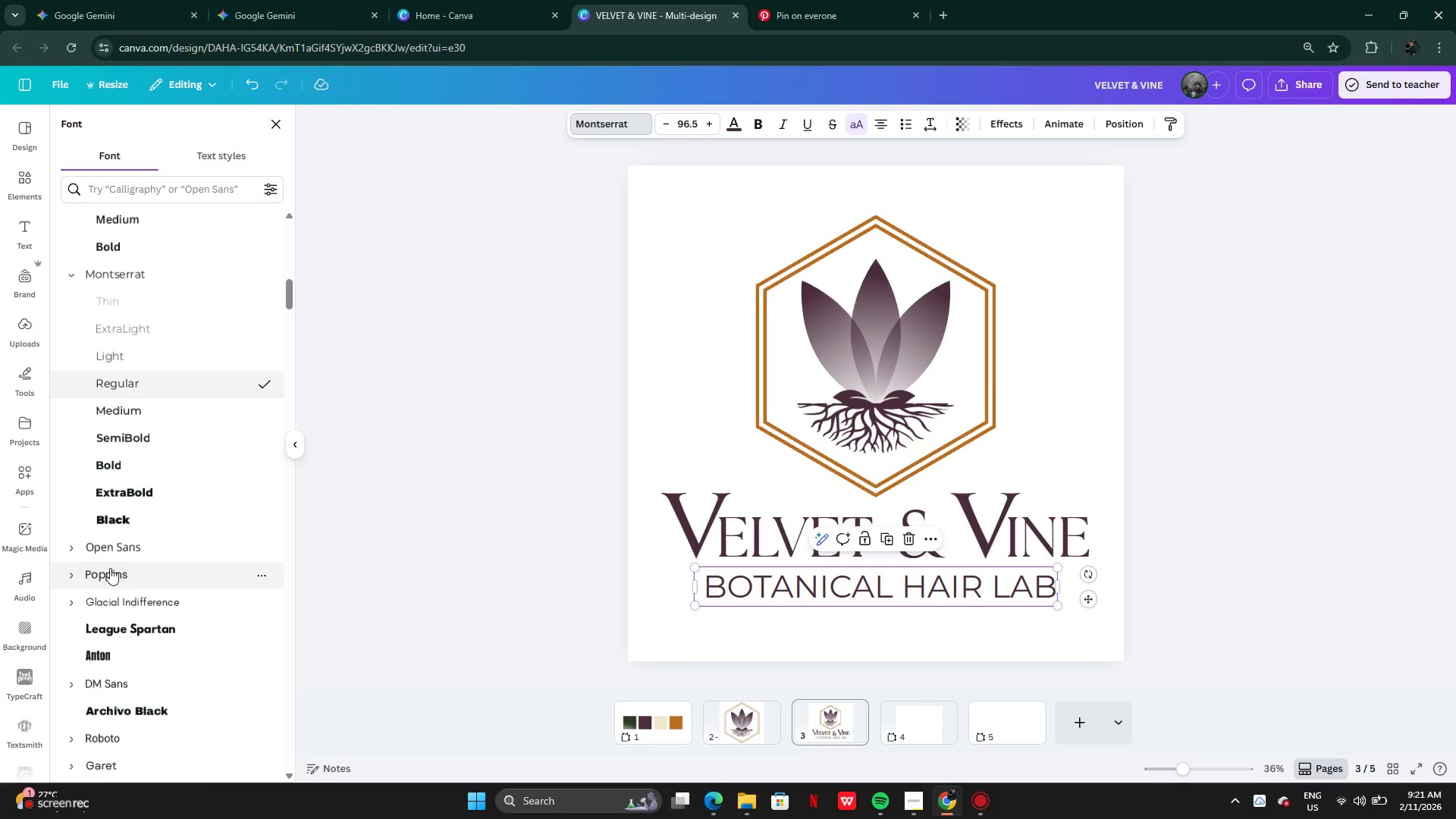 
left_click([80, 551])
 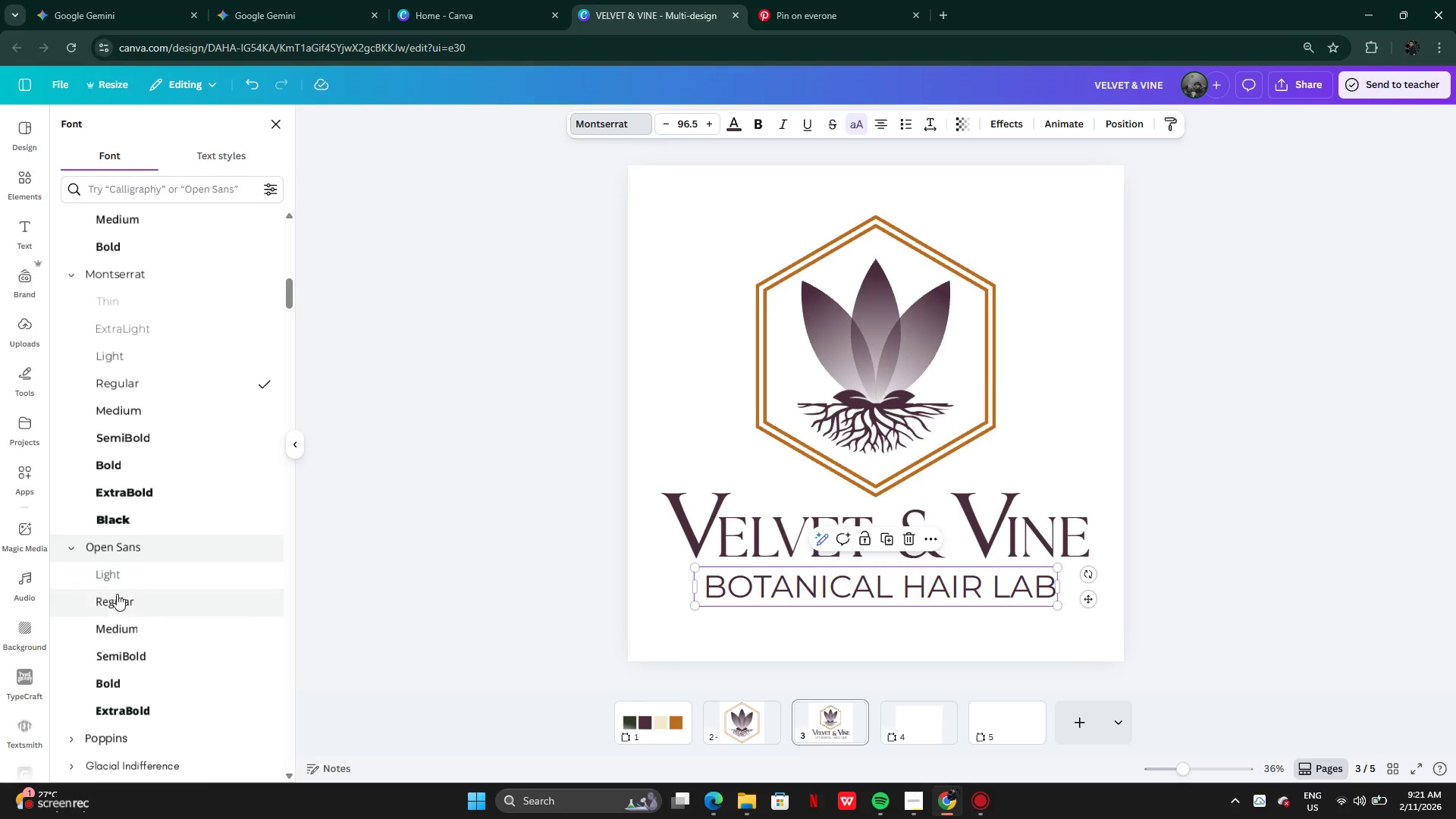 
left_click([117, 598])
 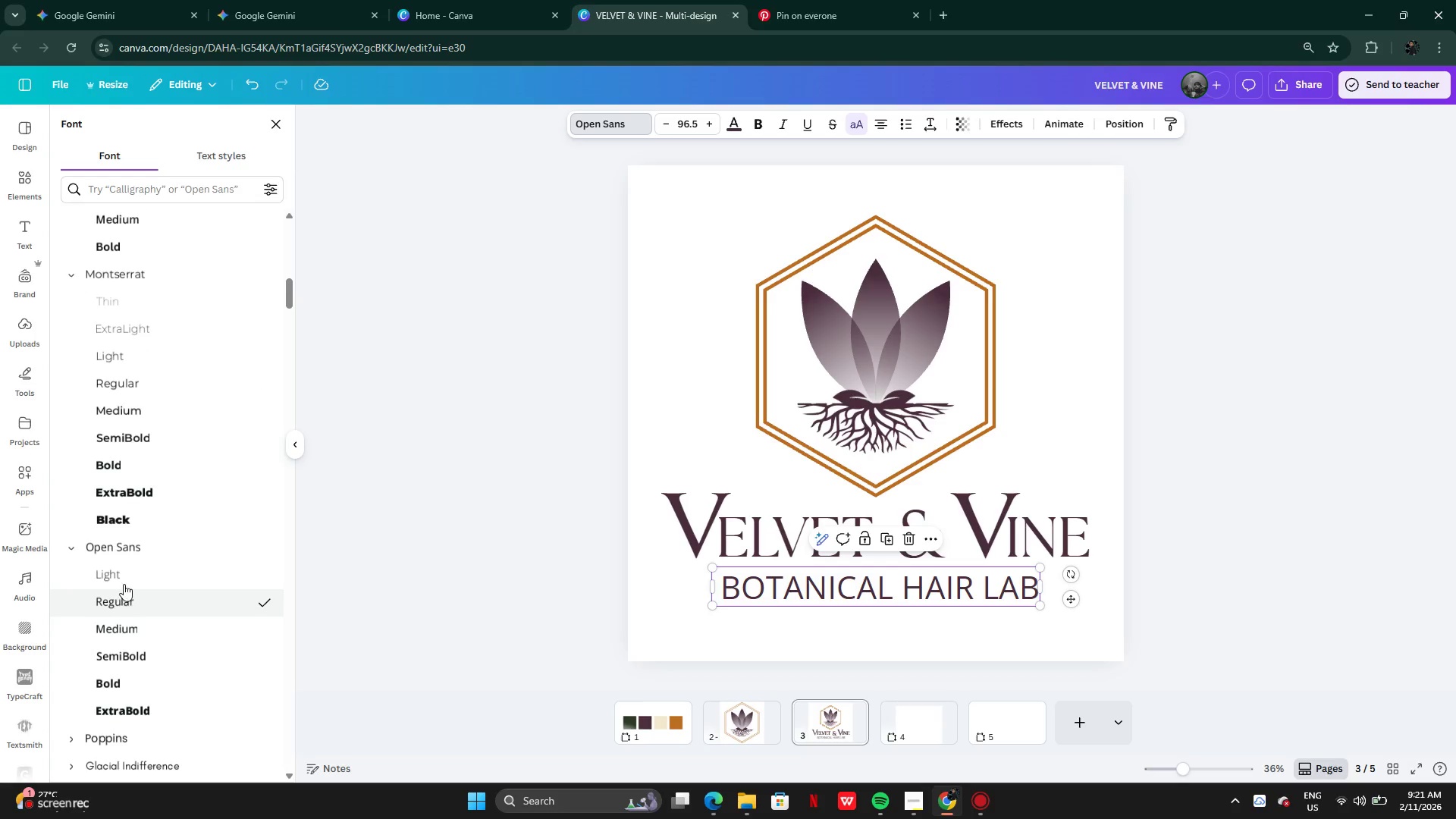 
left_click([124, 576])
 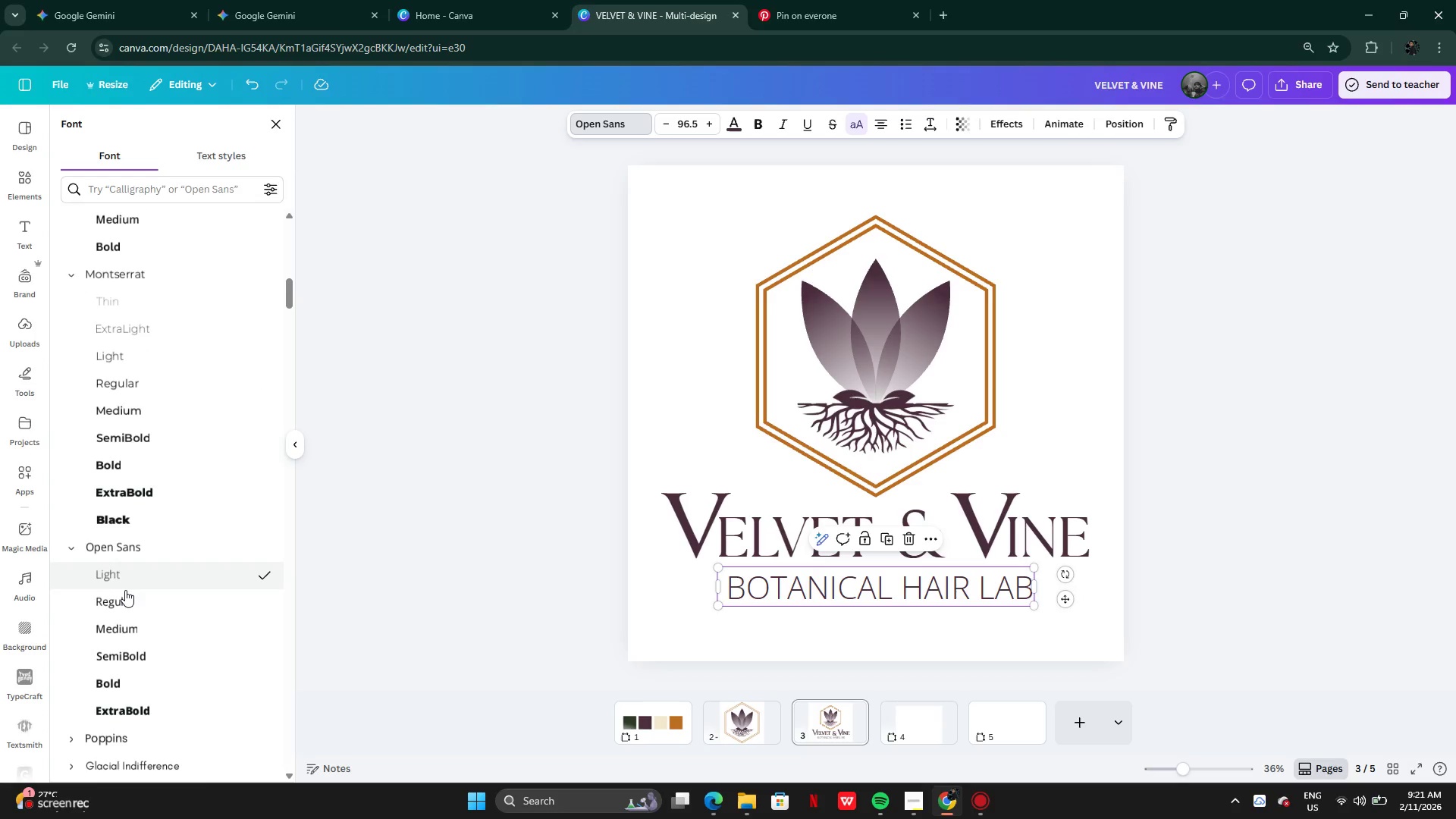 
left_click([125, 591])
 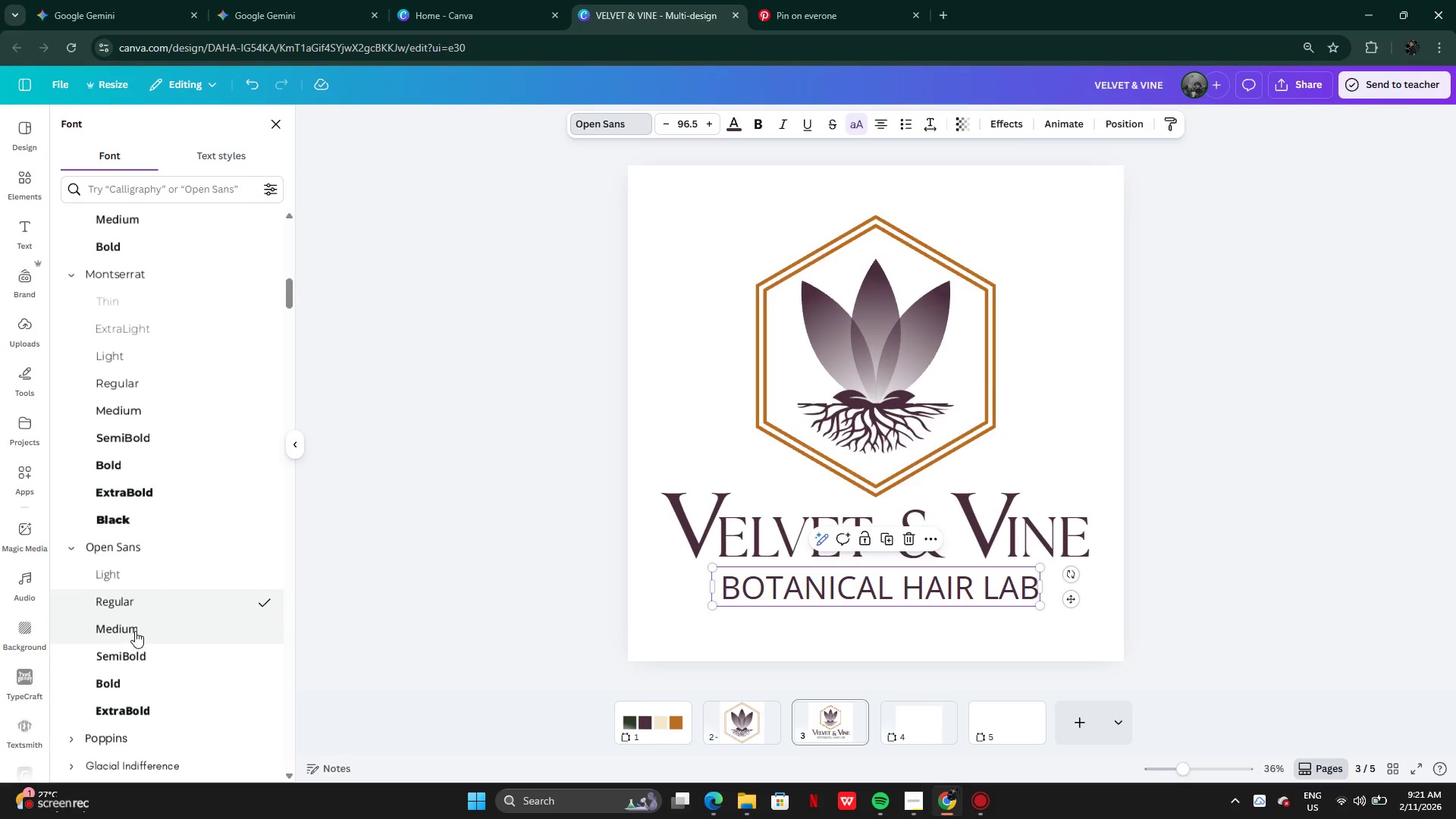 
left_click([135, 631])
 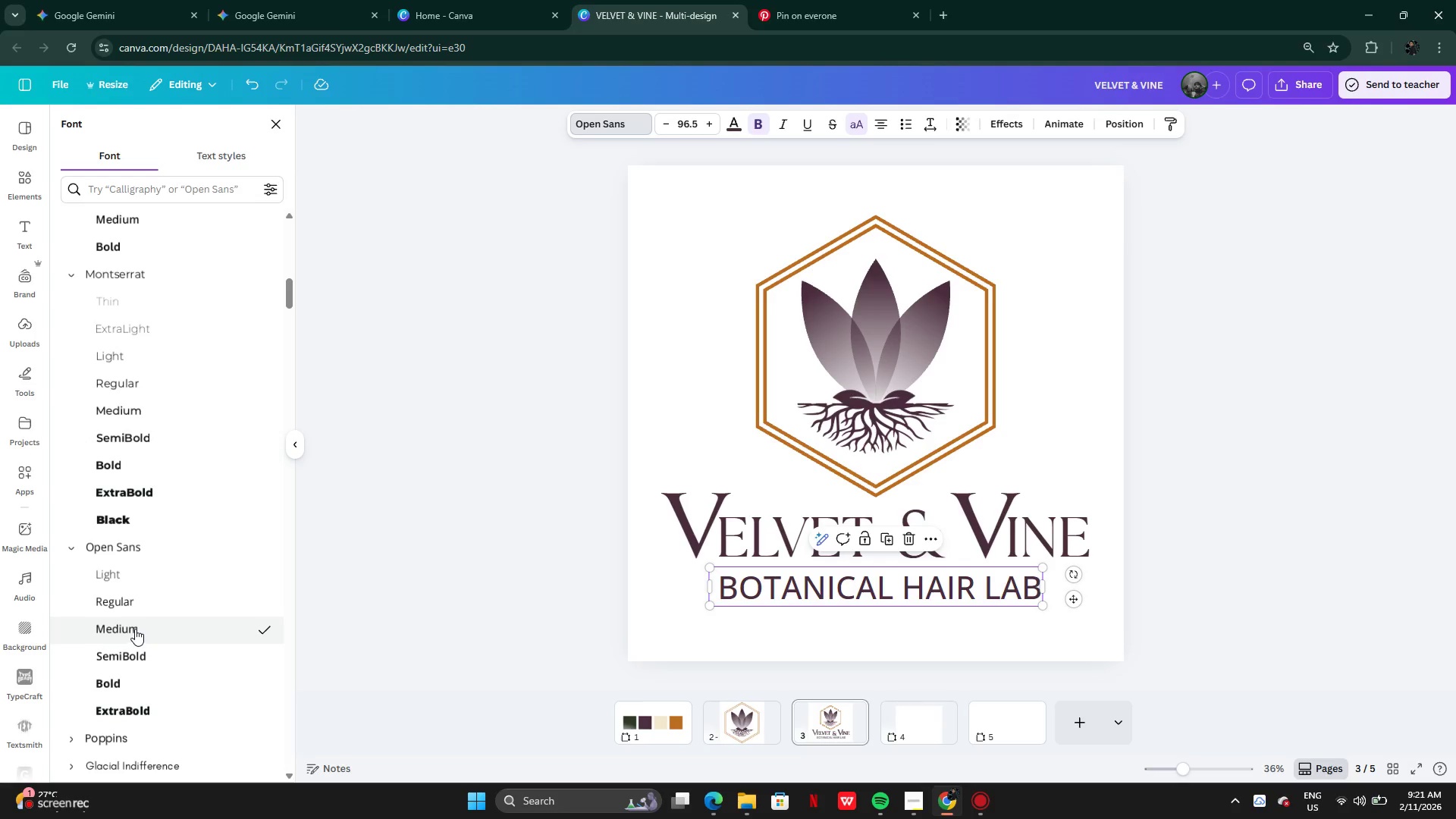 
left_click([133, 606])
 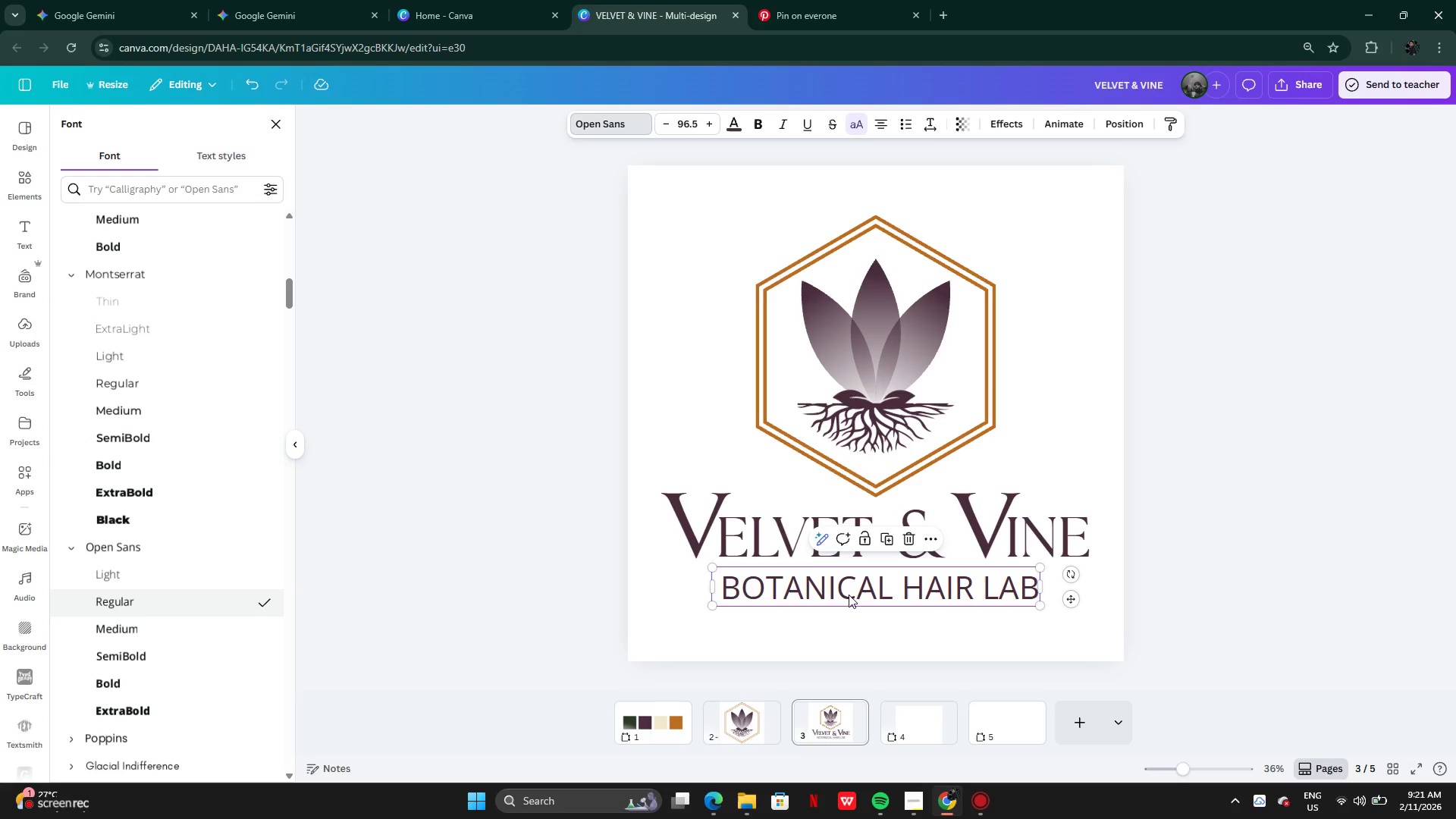 
left_click_drag(start_coordinate=[864, 598], to_coordinate=[864, 592])
 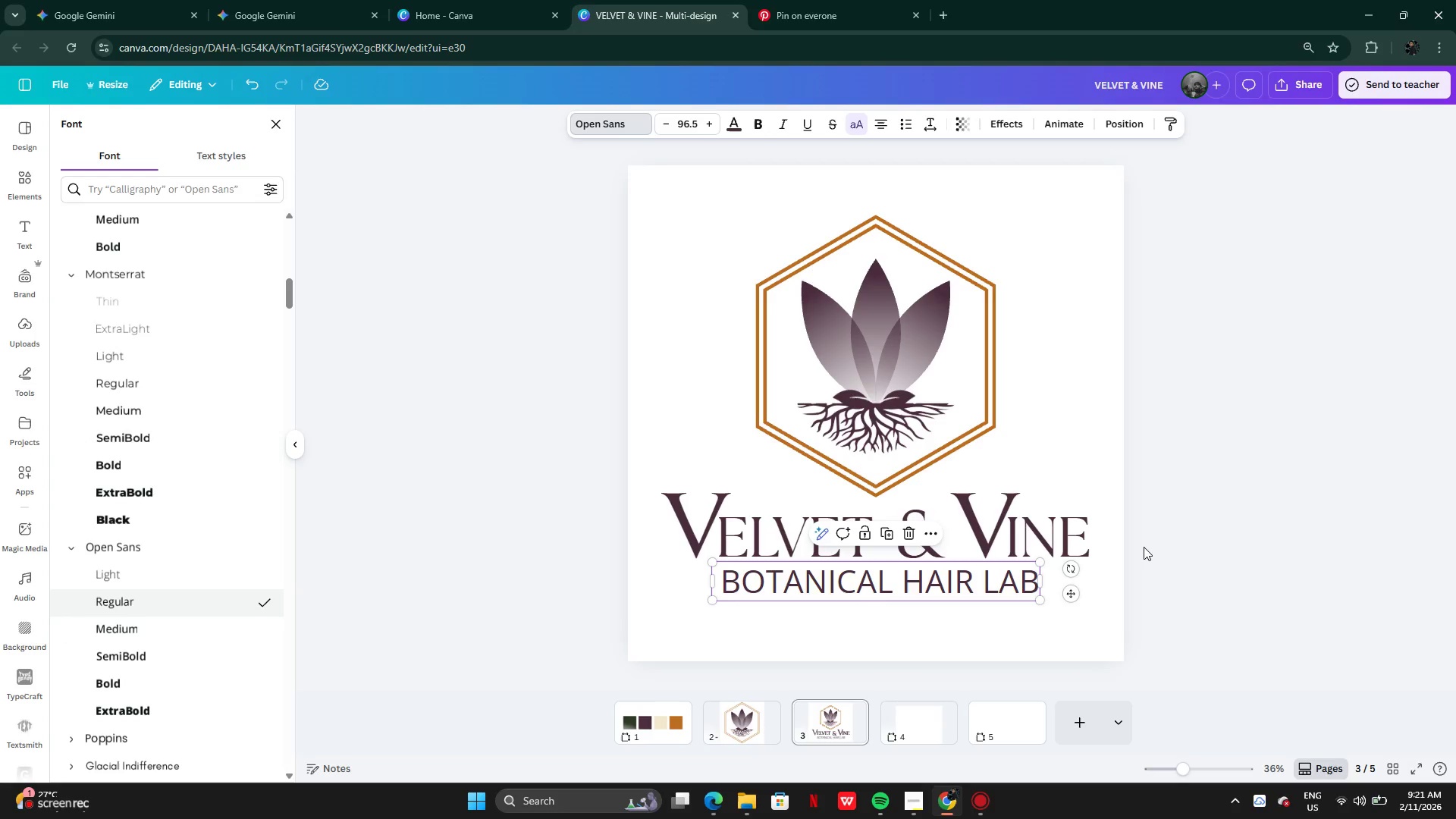 
double_click([1144, 547])
 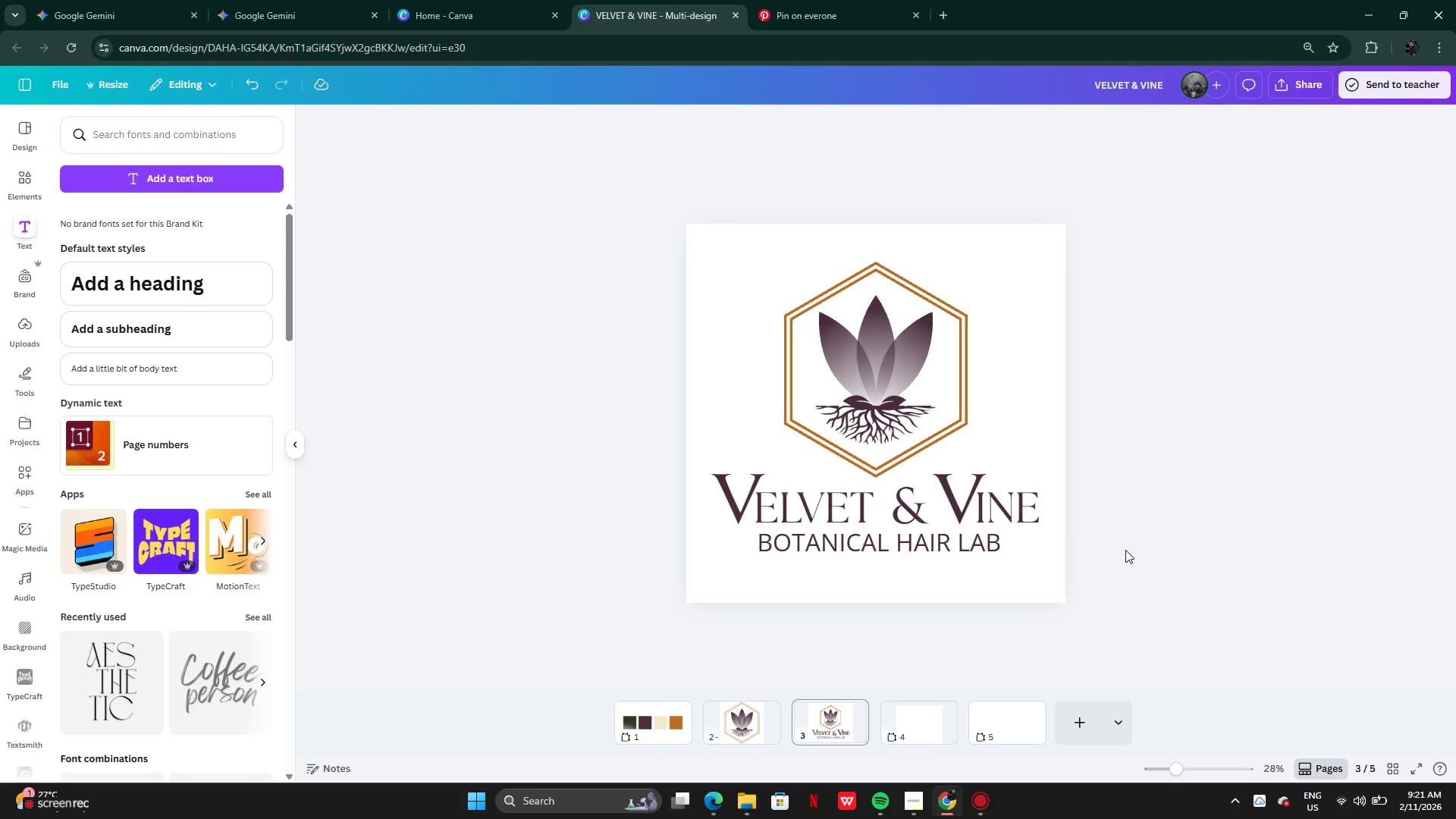 
left_click([974, 550])
 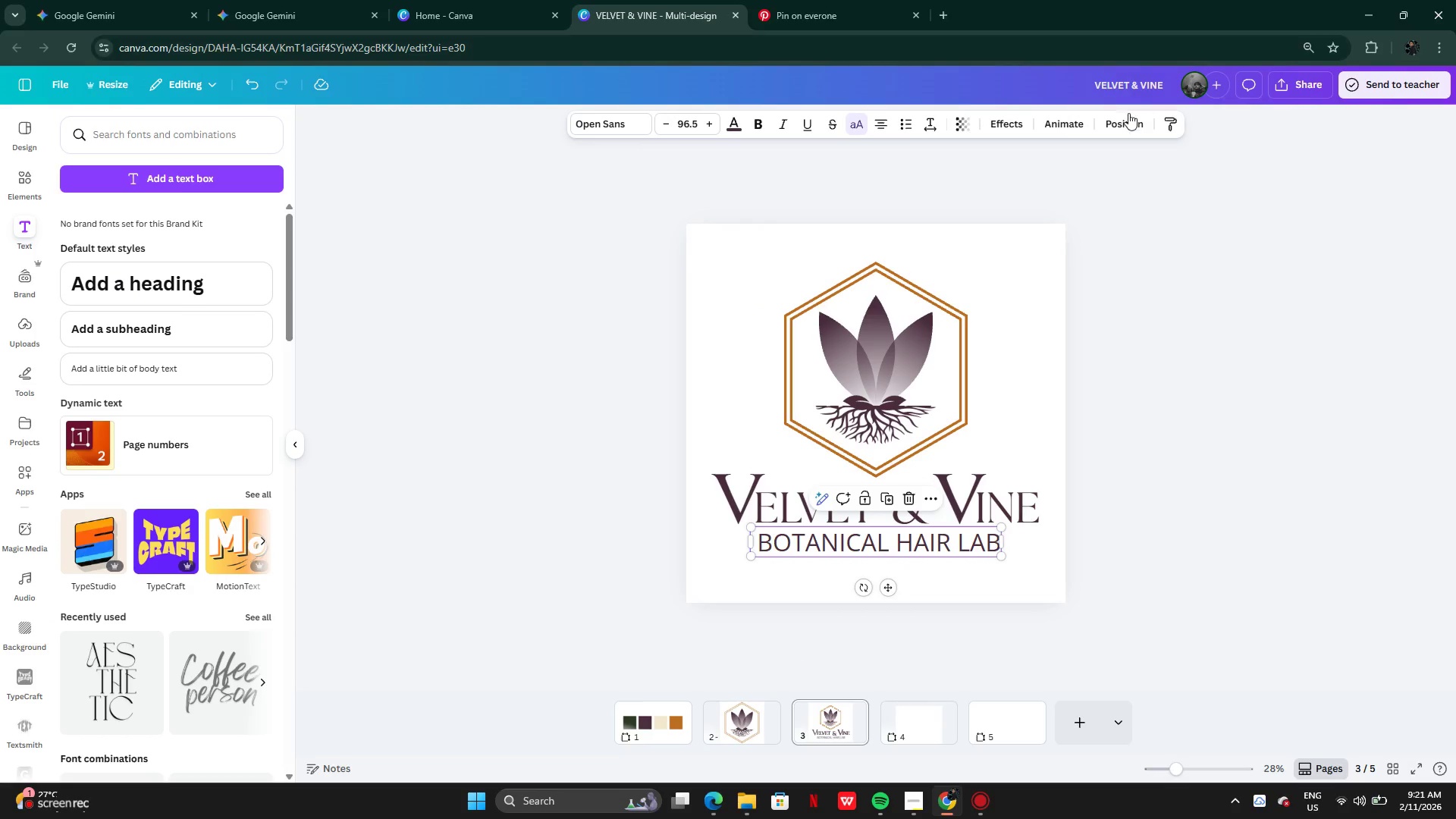 
left_click([1123, 128])
 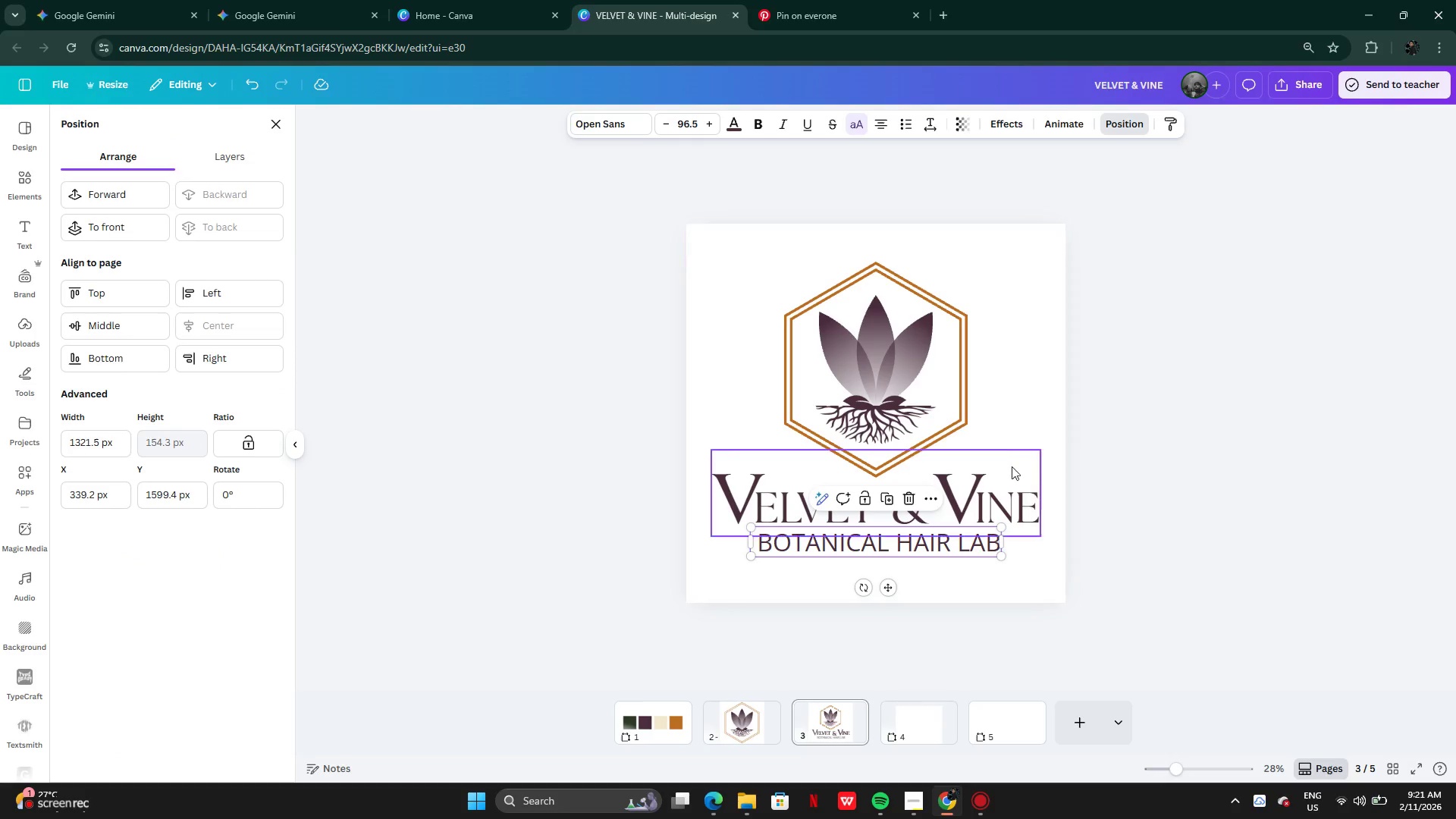 
left_click([1010, 479])
 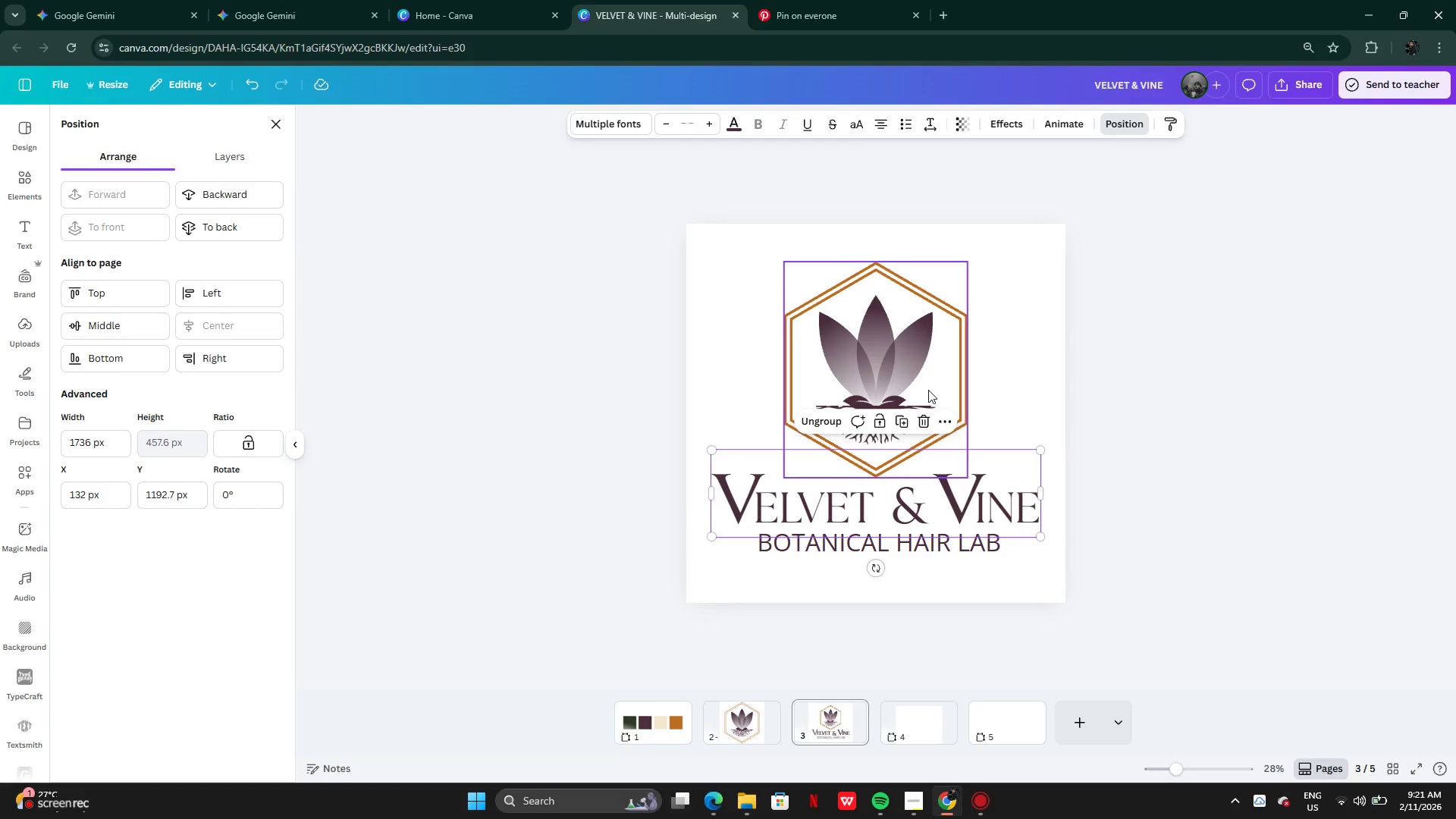 
left_click([928, 390])
 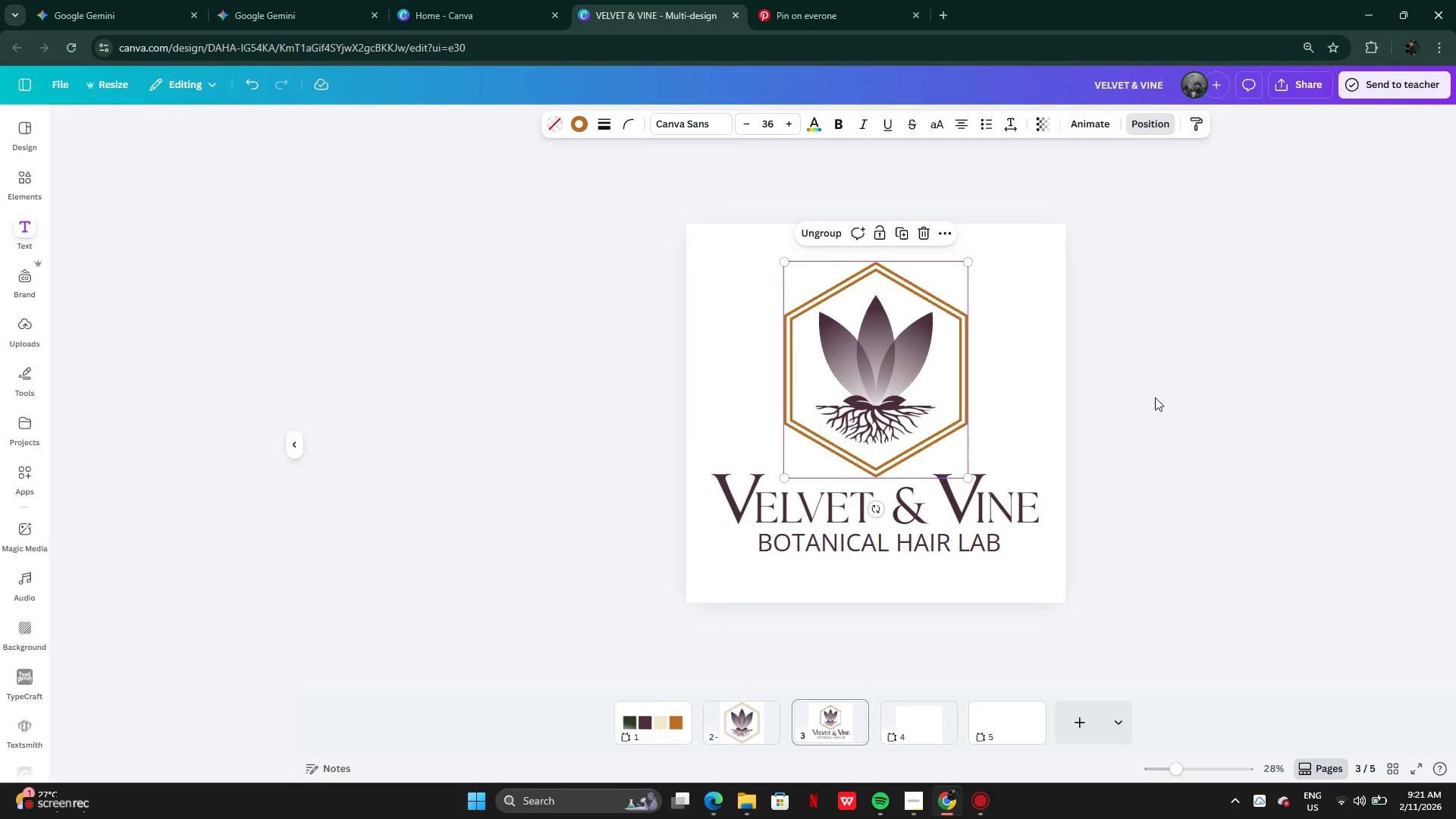 
left_click([1155, 397])
 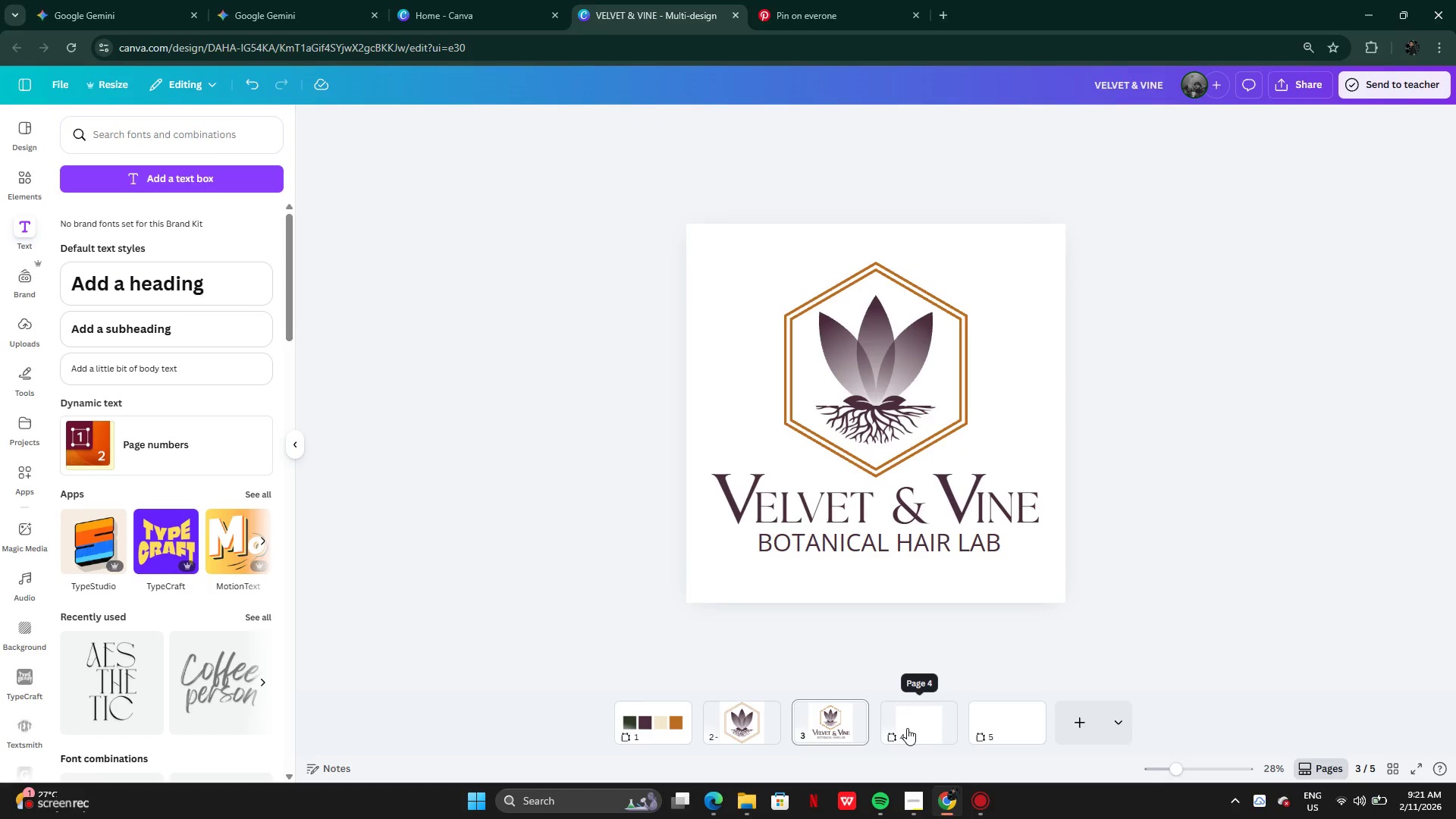 
left_click([906, 725])
 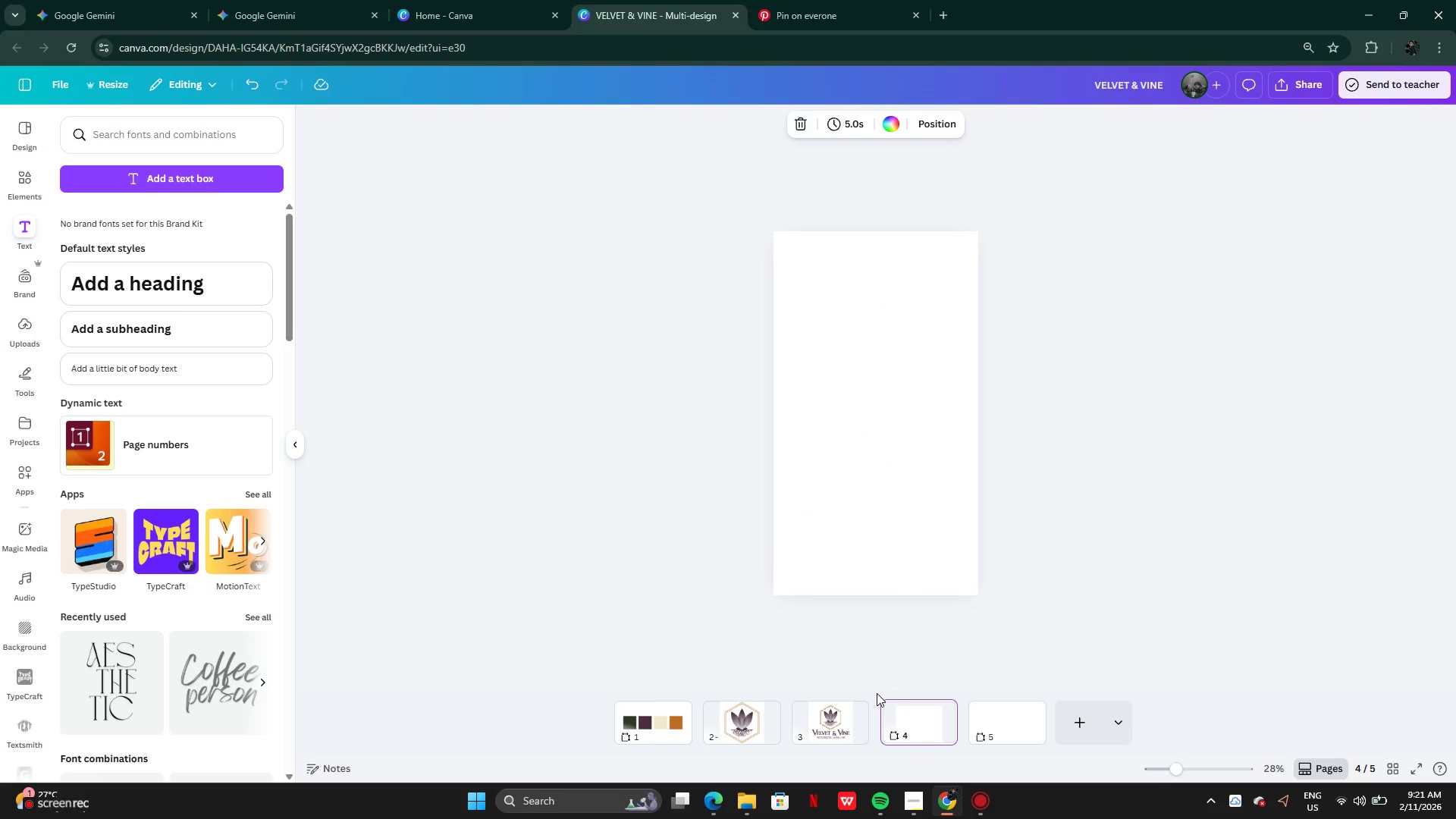 
left_click([852, 712])
 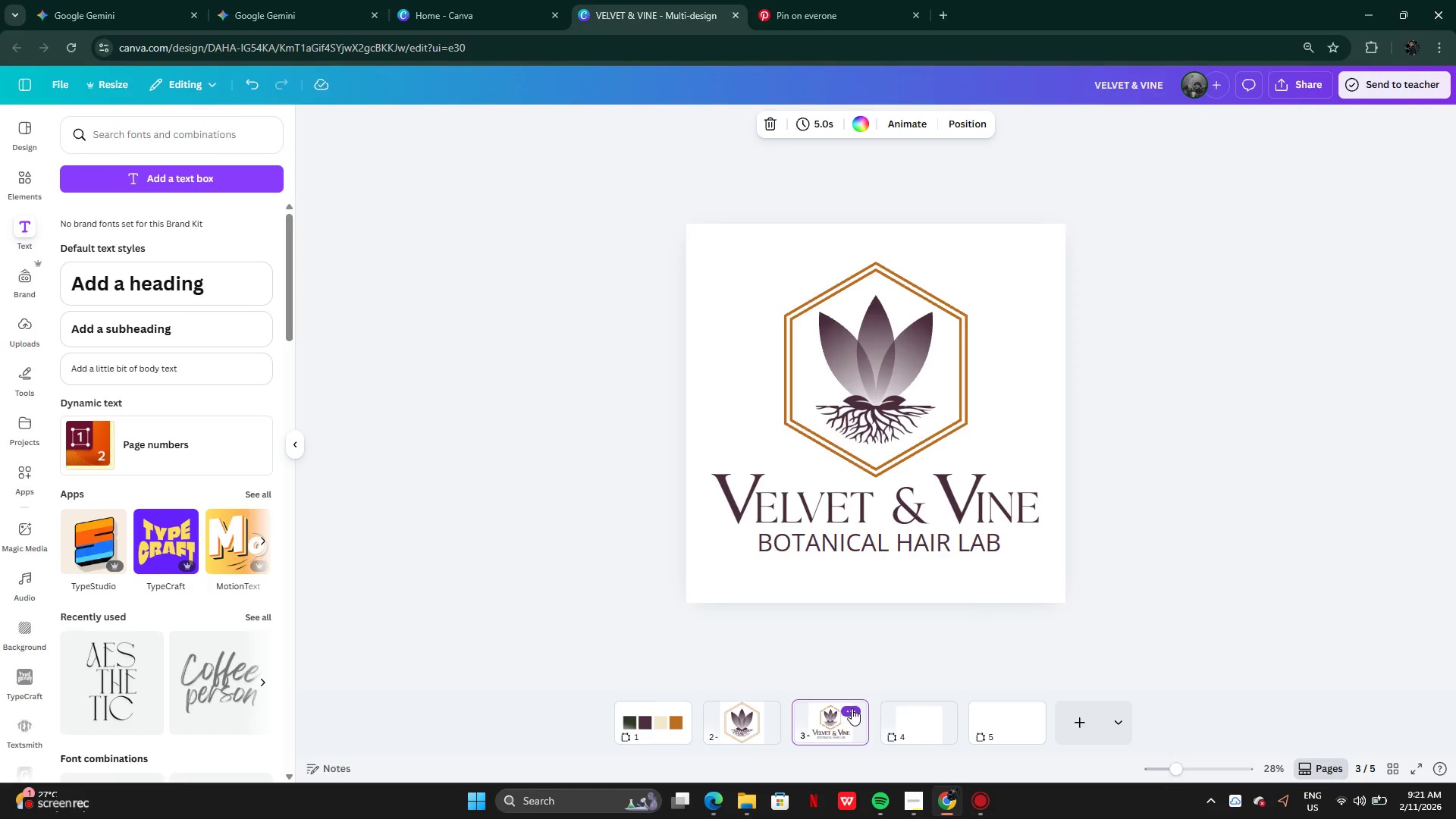 
left_click([852, 708])
 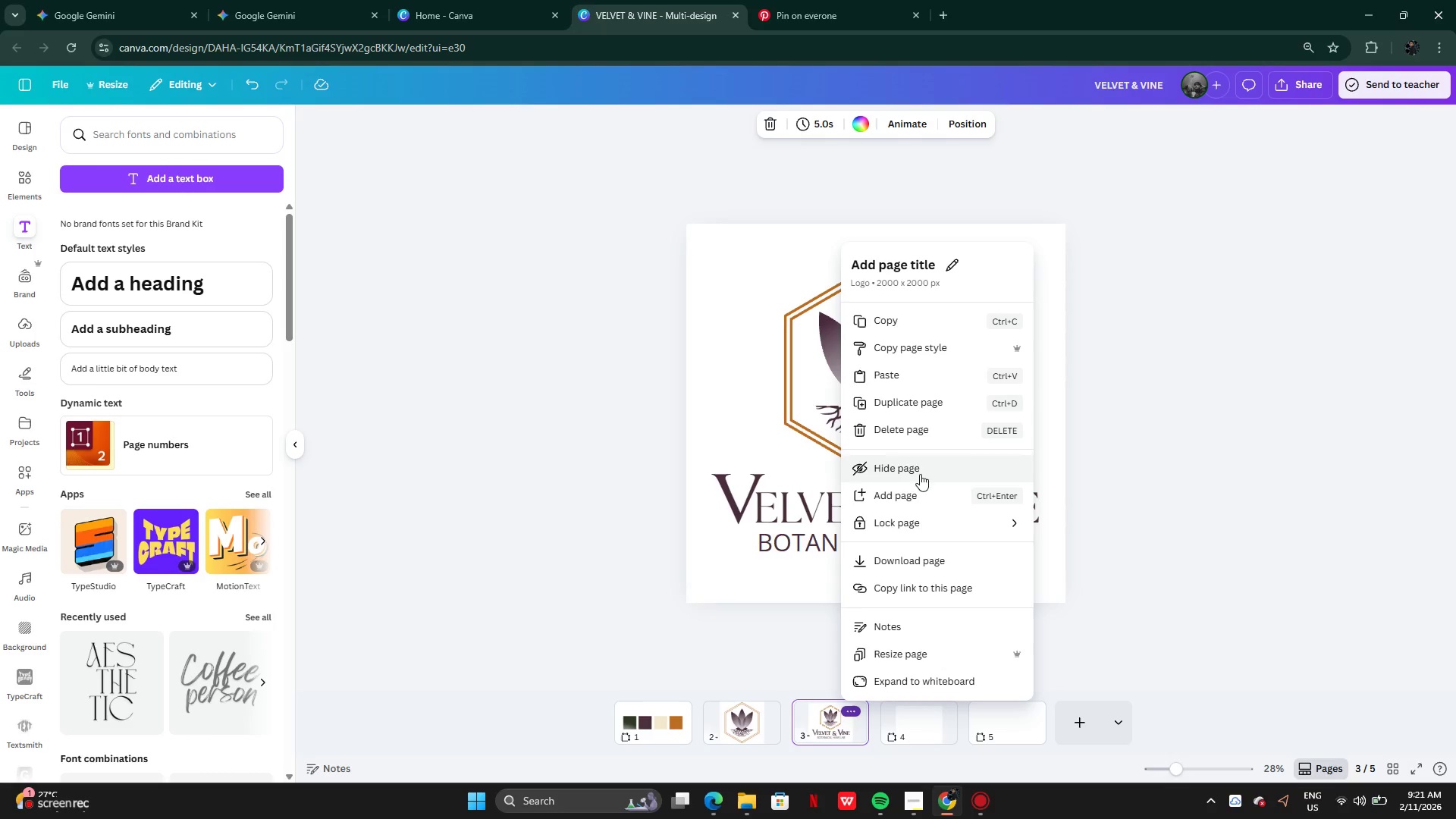 
left_click([915, 493])
 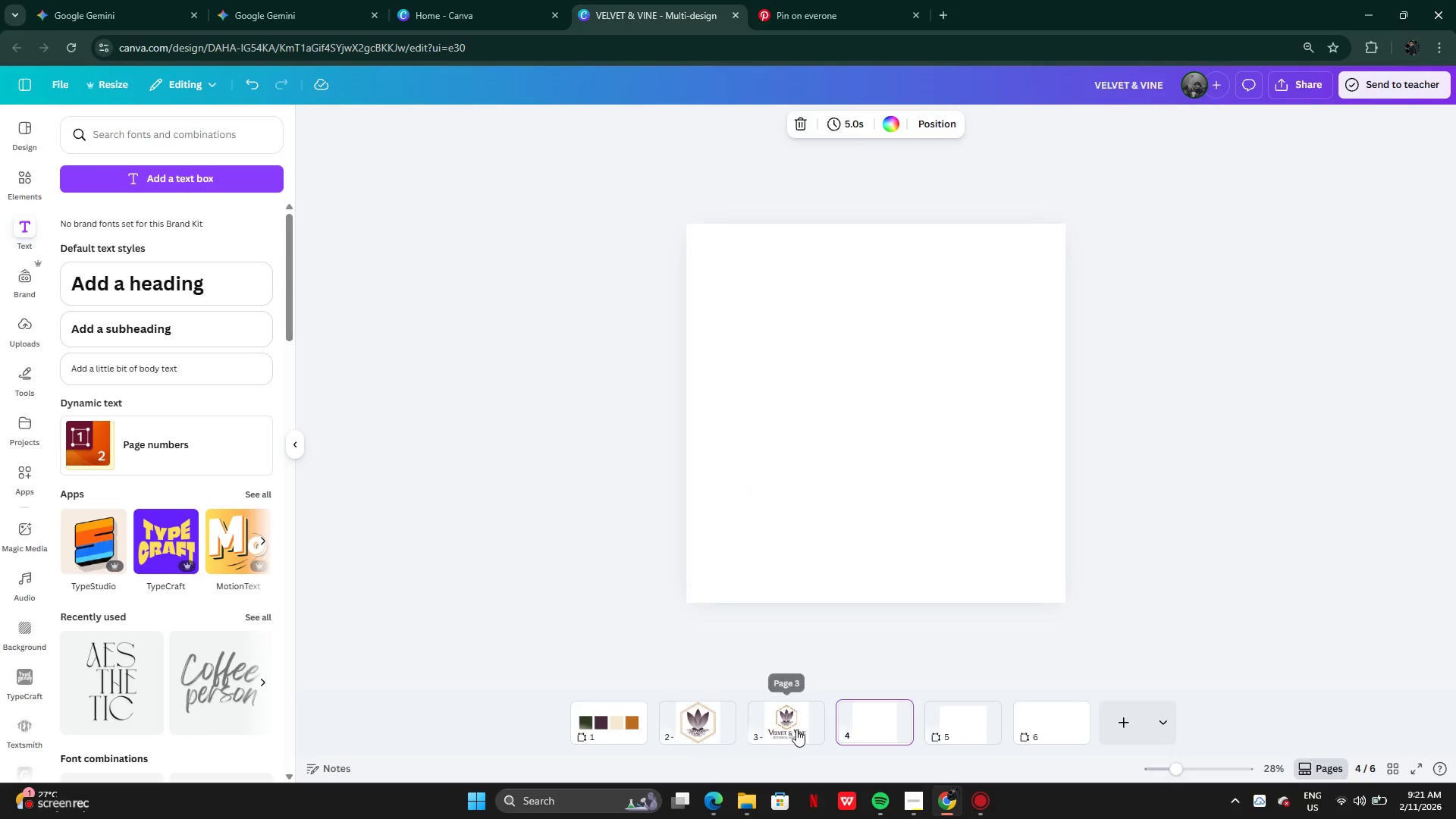 
left_click([794, 723])
 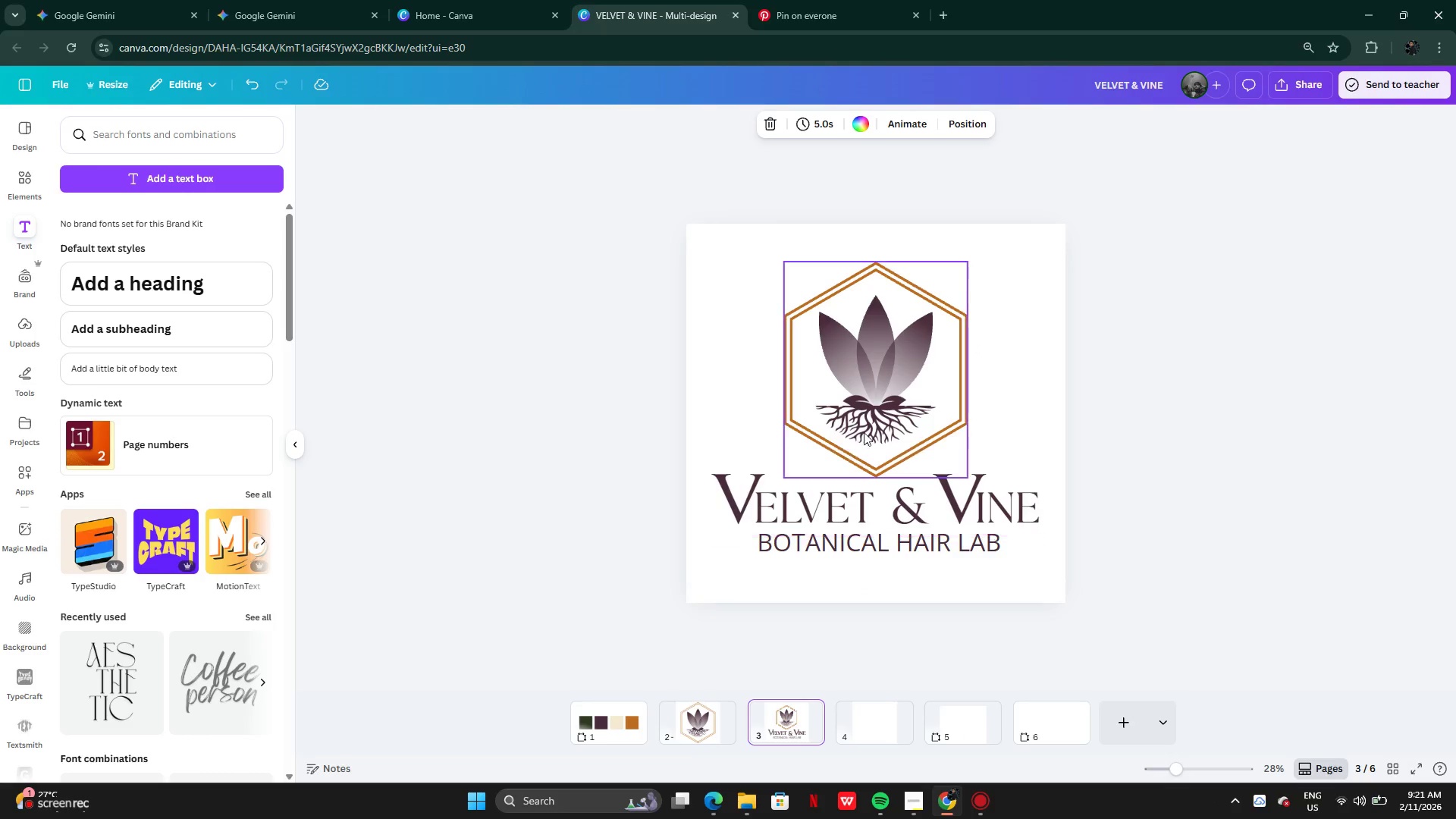 
left_click([905, 403])
 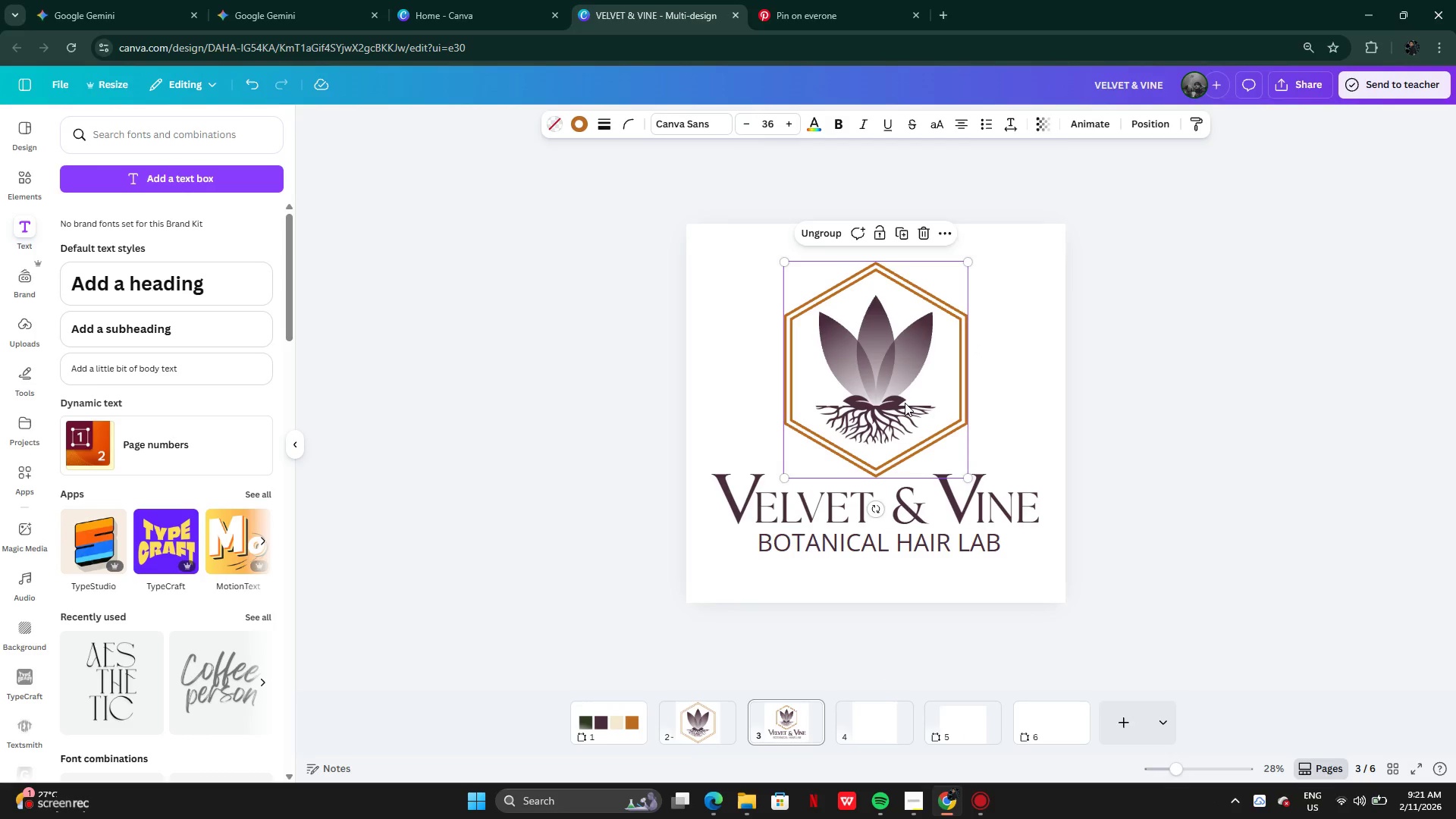 
hold_key(key=C, duration=12.83)
 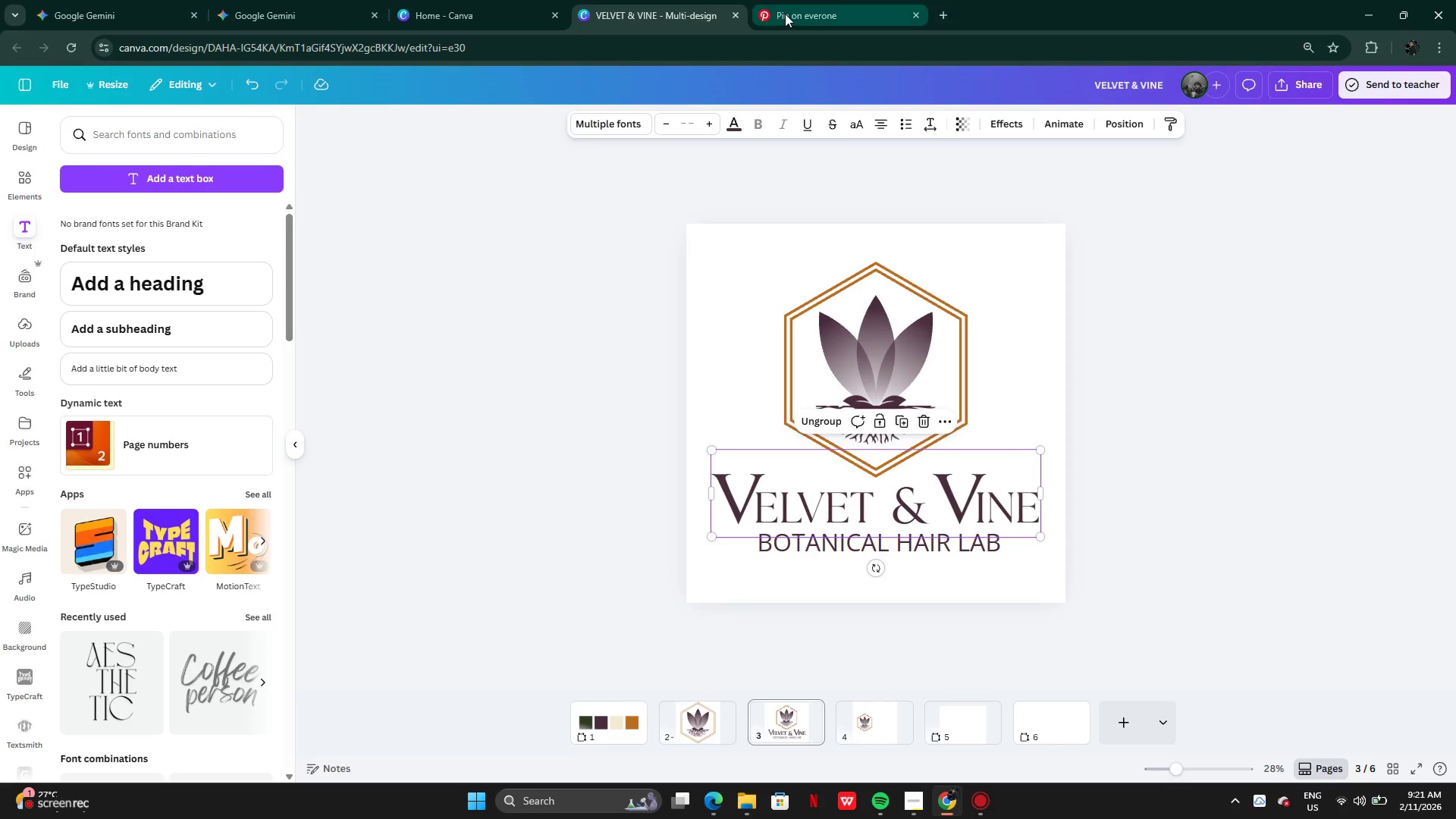 
hold_key(key=ControlLeft, duration=3.3)
left_click([886, 720])
 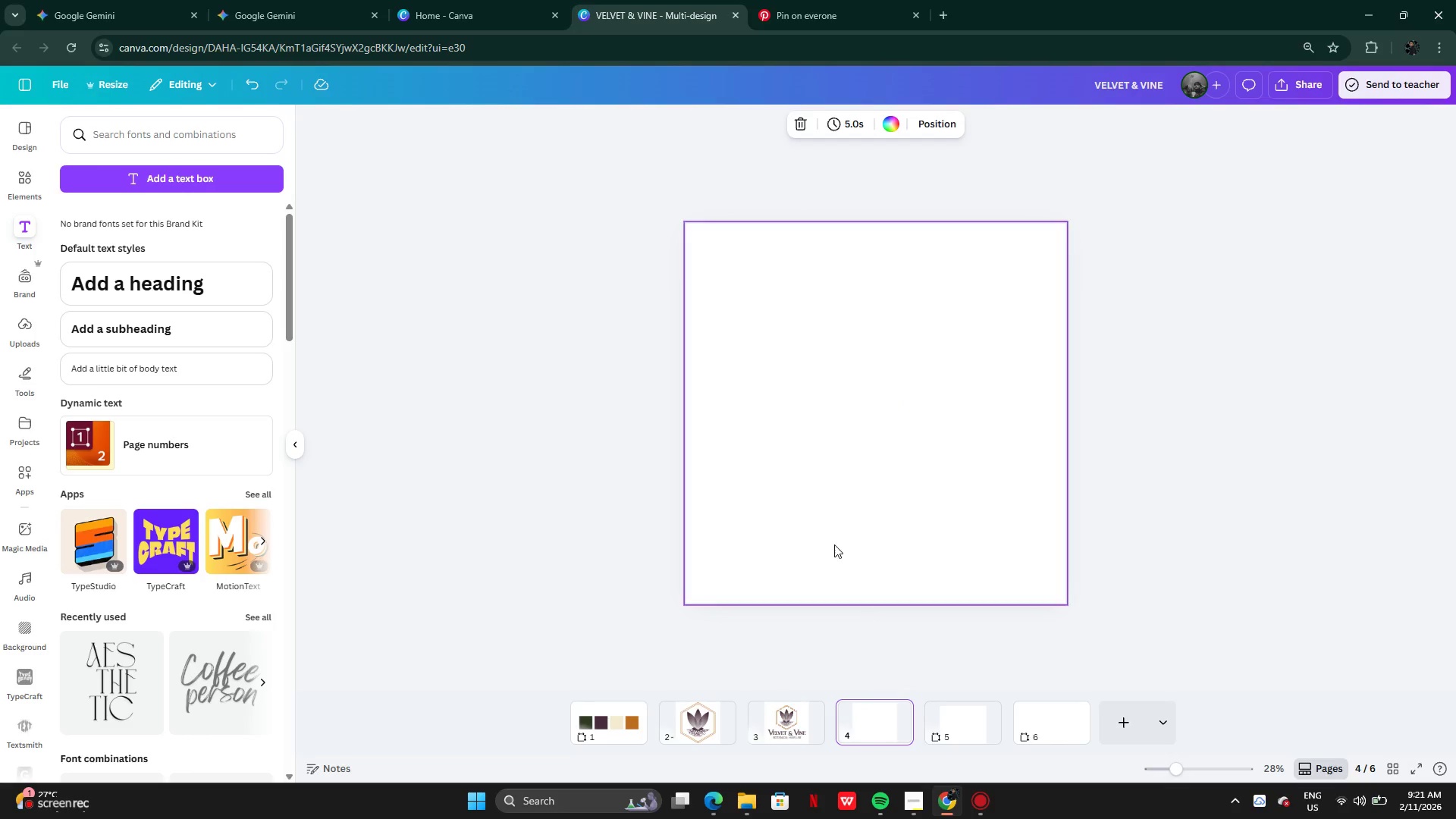 
key(Control+V)
 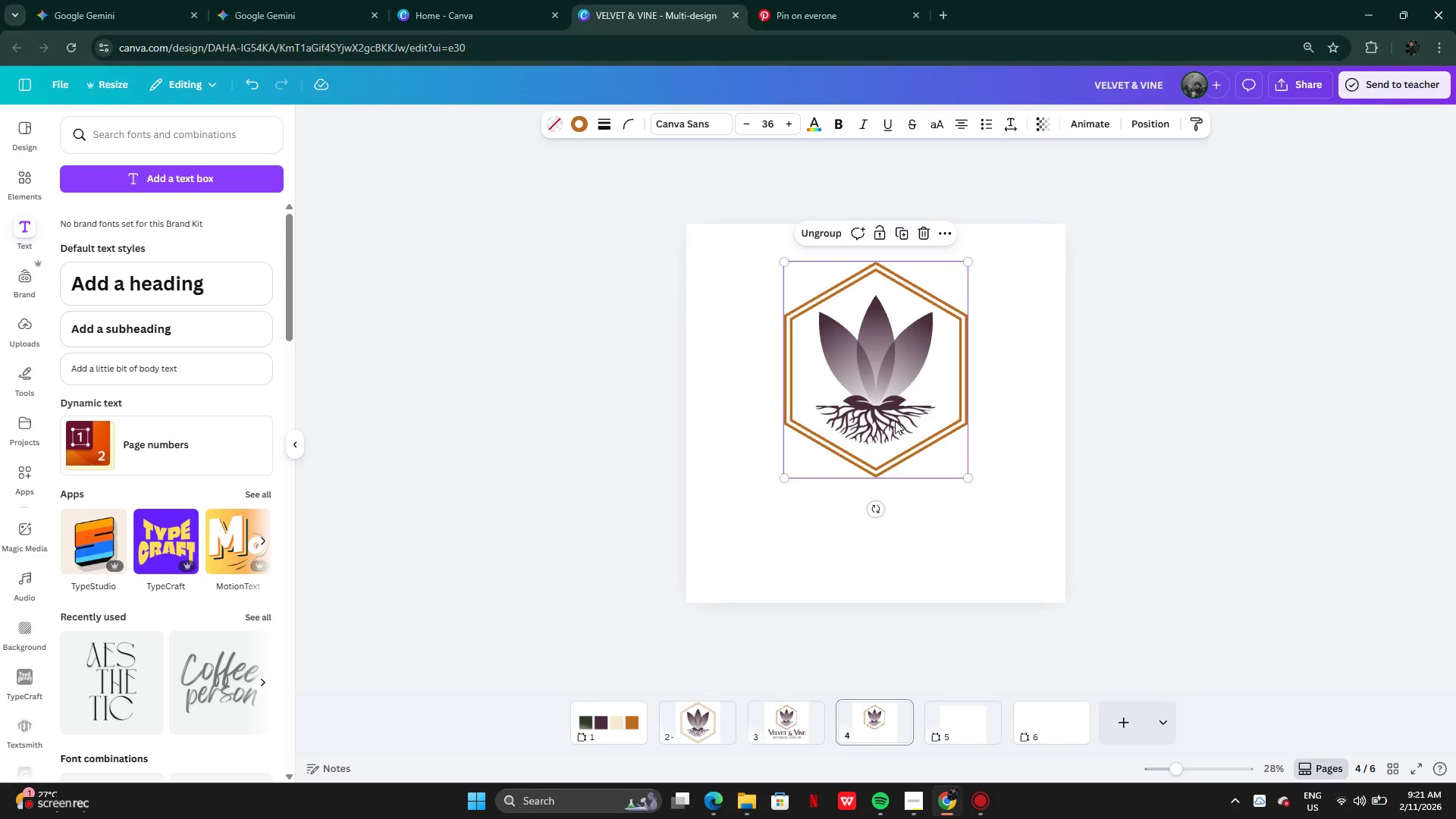 
left_click_drag(start_coordinate=[895, 421], to_coordinate=[833, 478])
 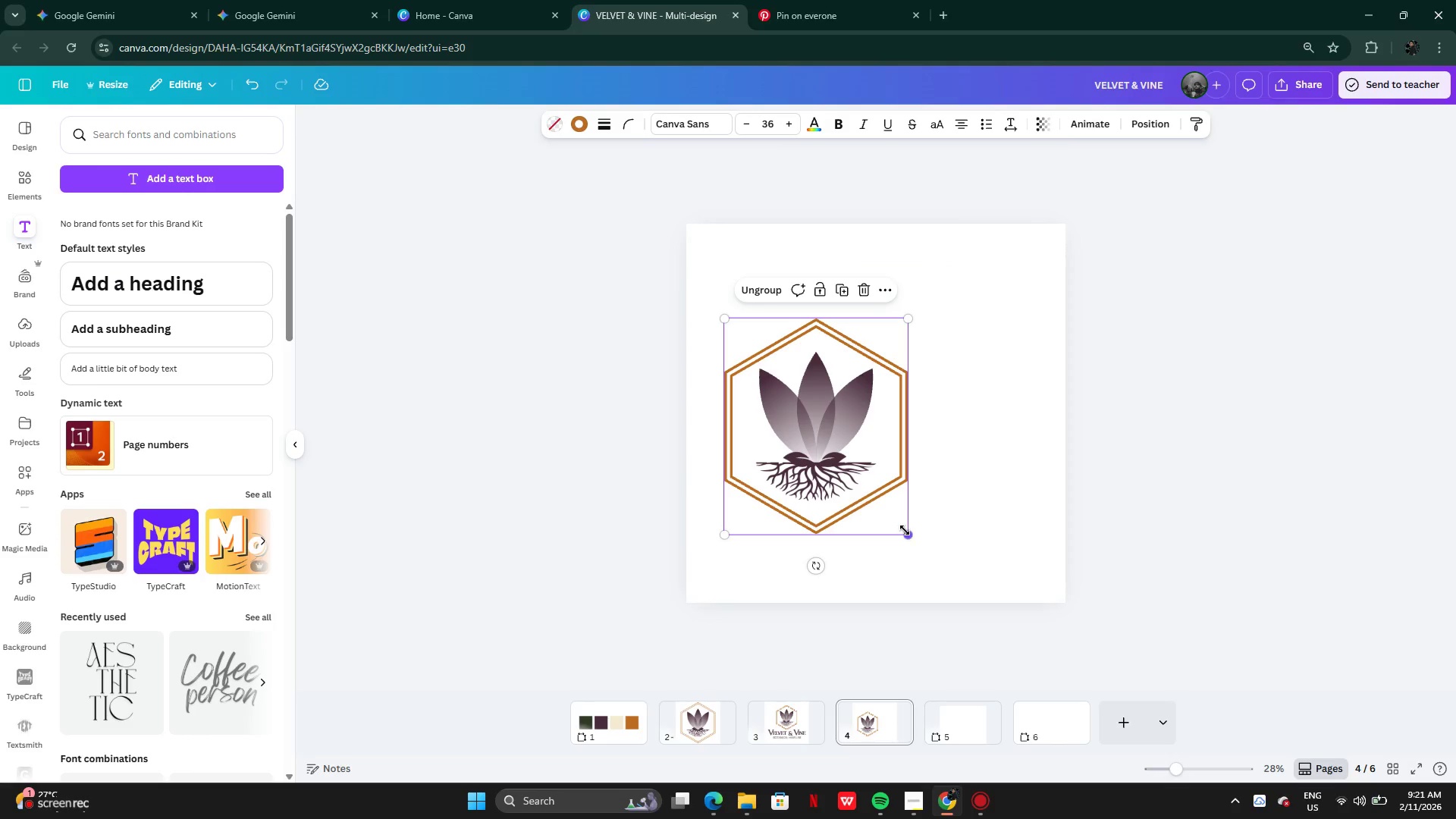 
left_click_drag(start_coordinate=[905, 532], to_coordinate=[853, 473])
 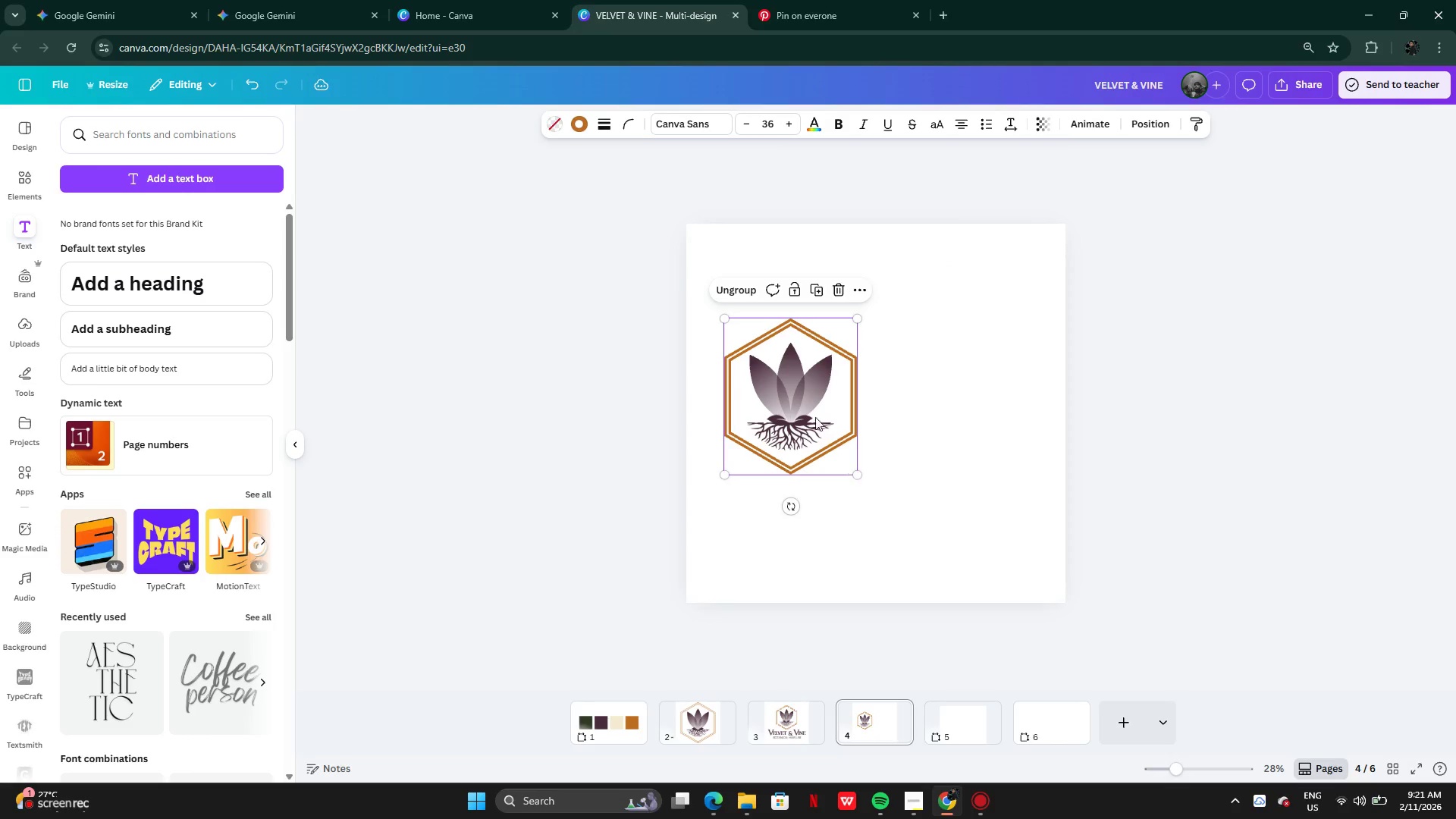 
left_click_drag(start_coordinate=[815, 417], to_coordinate=[814, 435])
 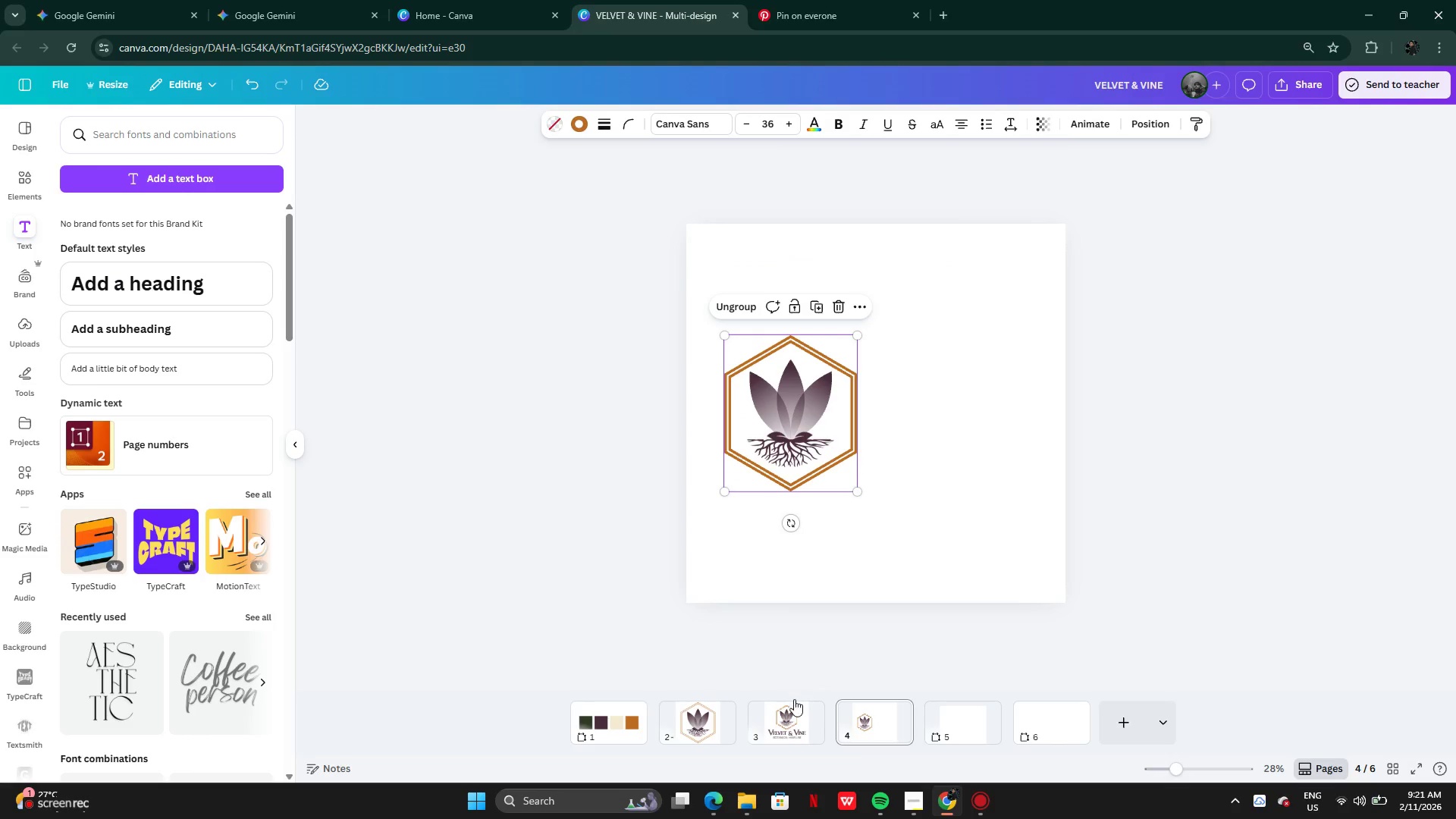 
left_click([794, 699])
 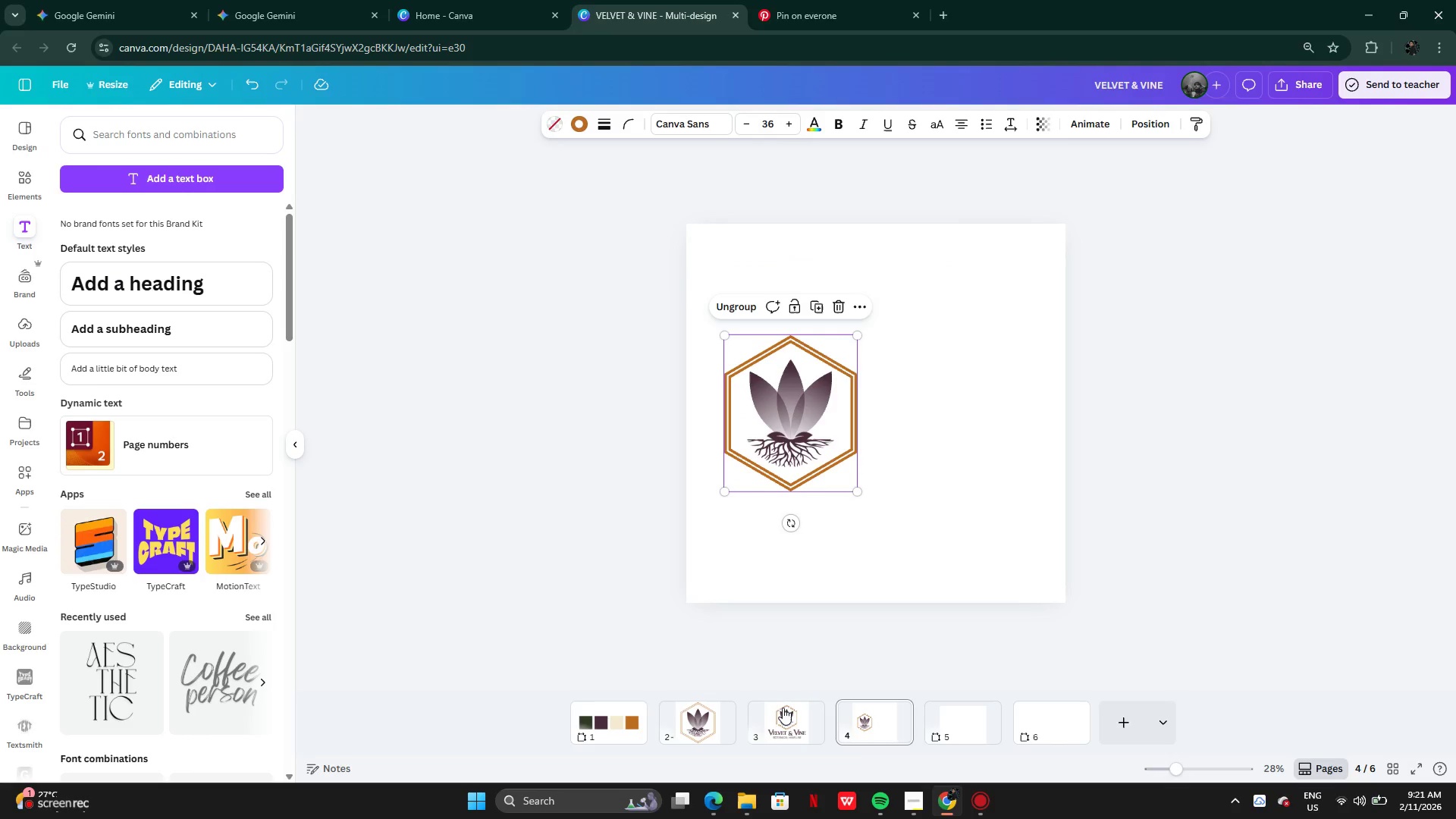 
left_click([780, 711])
 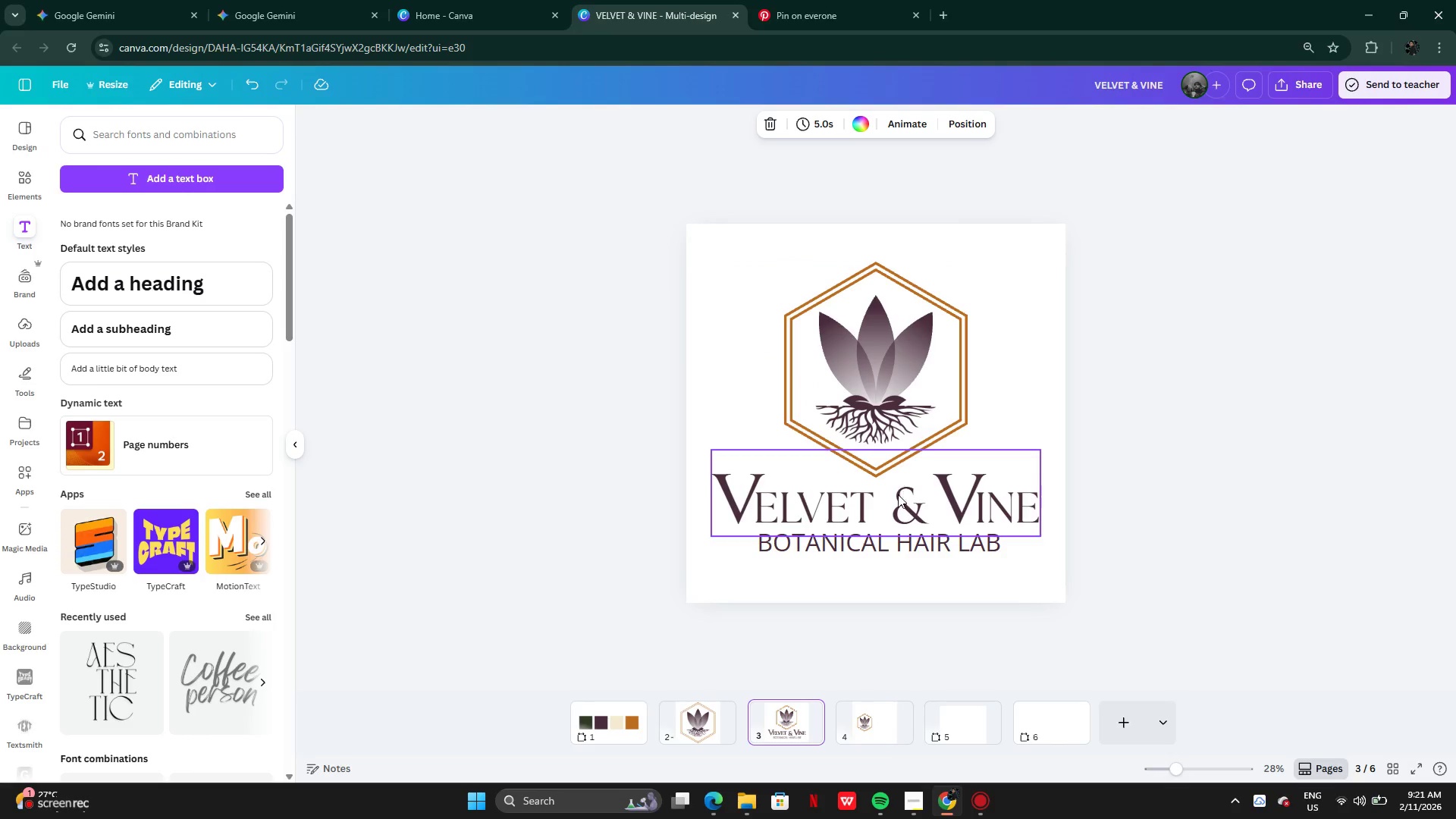 
left_click([899, 495])
 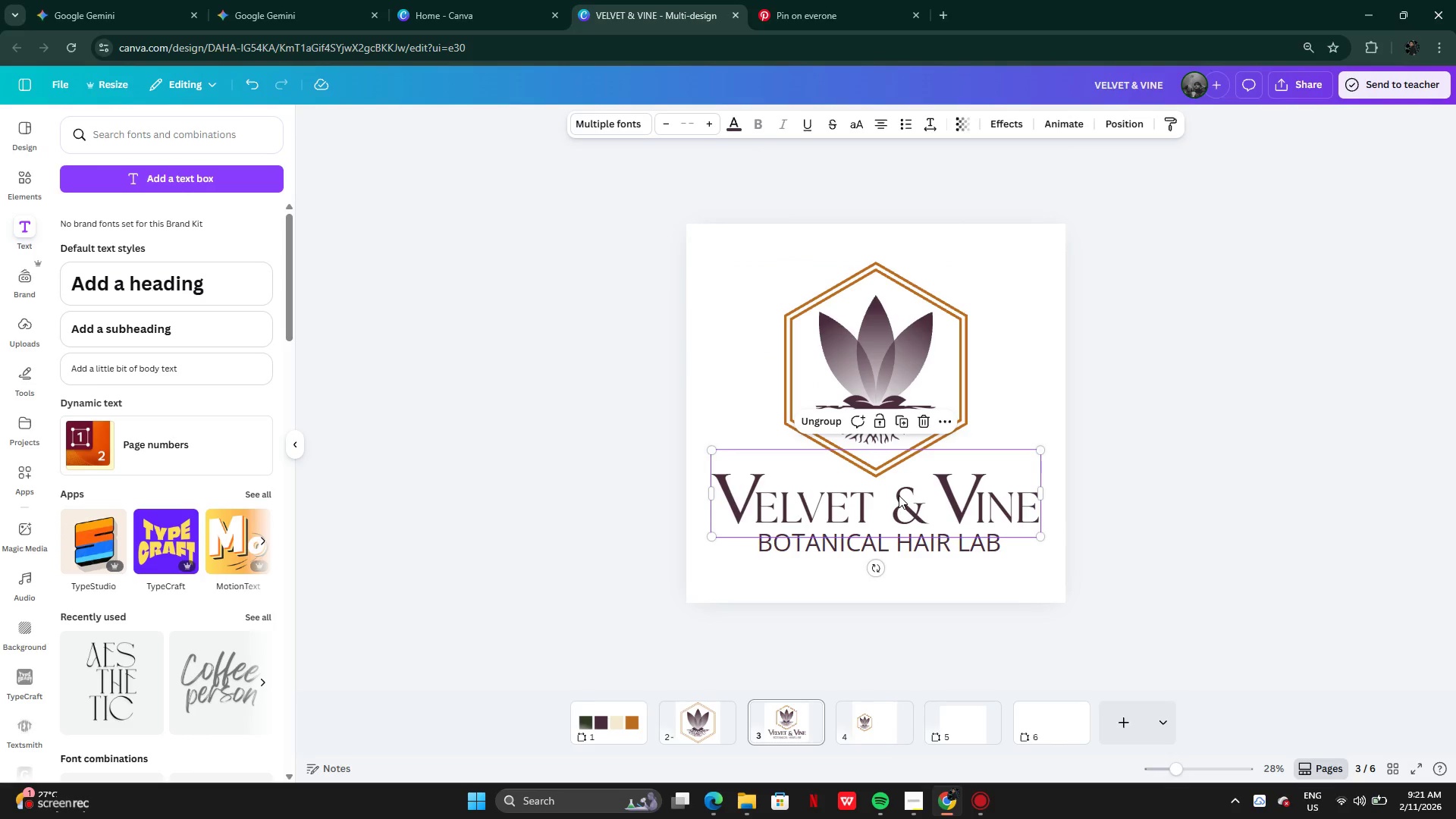 
hold_key(key=ControlLeft, duration=1.25)
 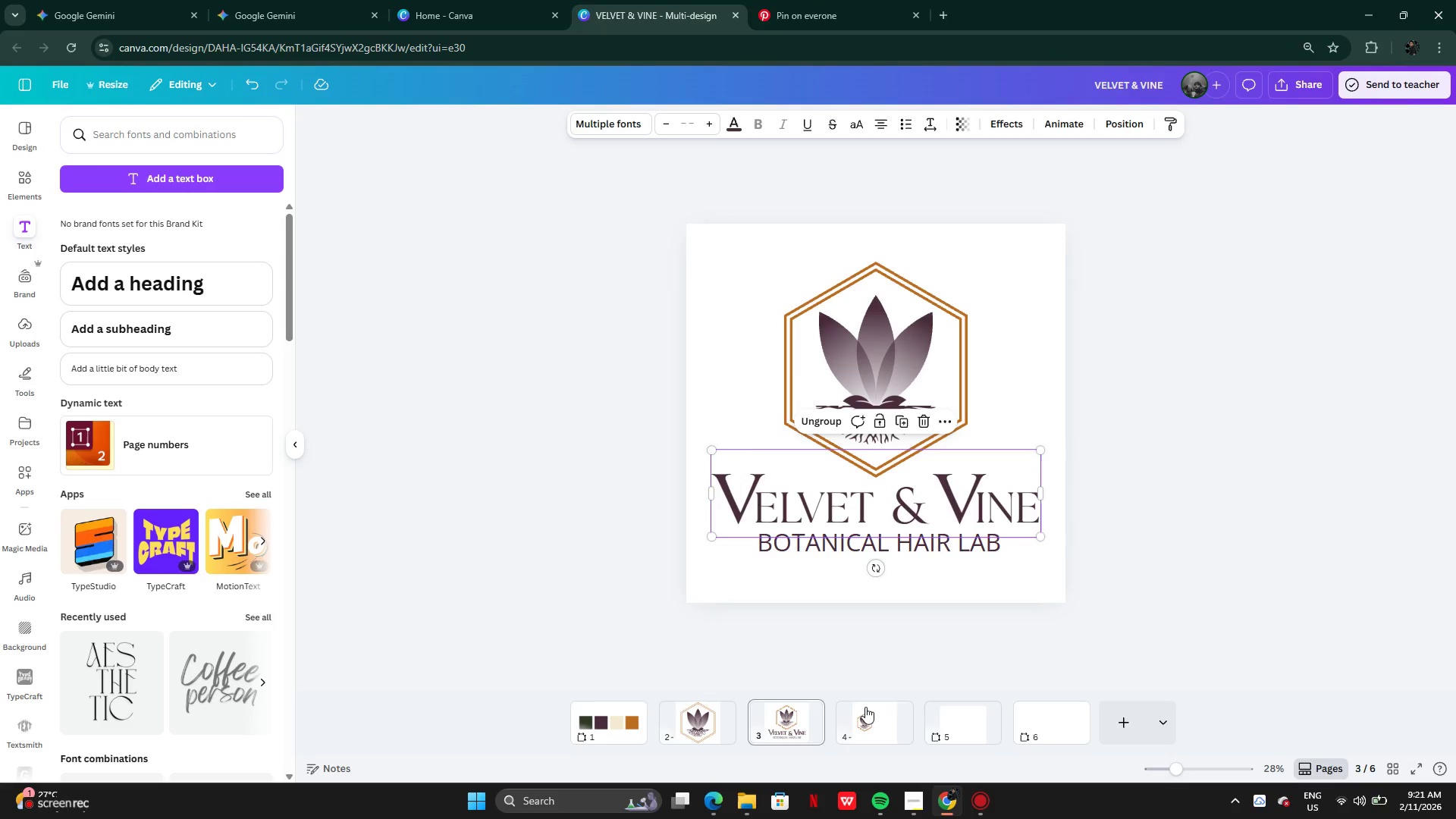 
key(Control+V)
 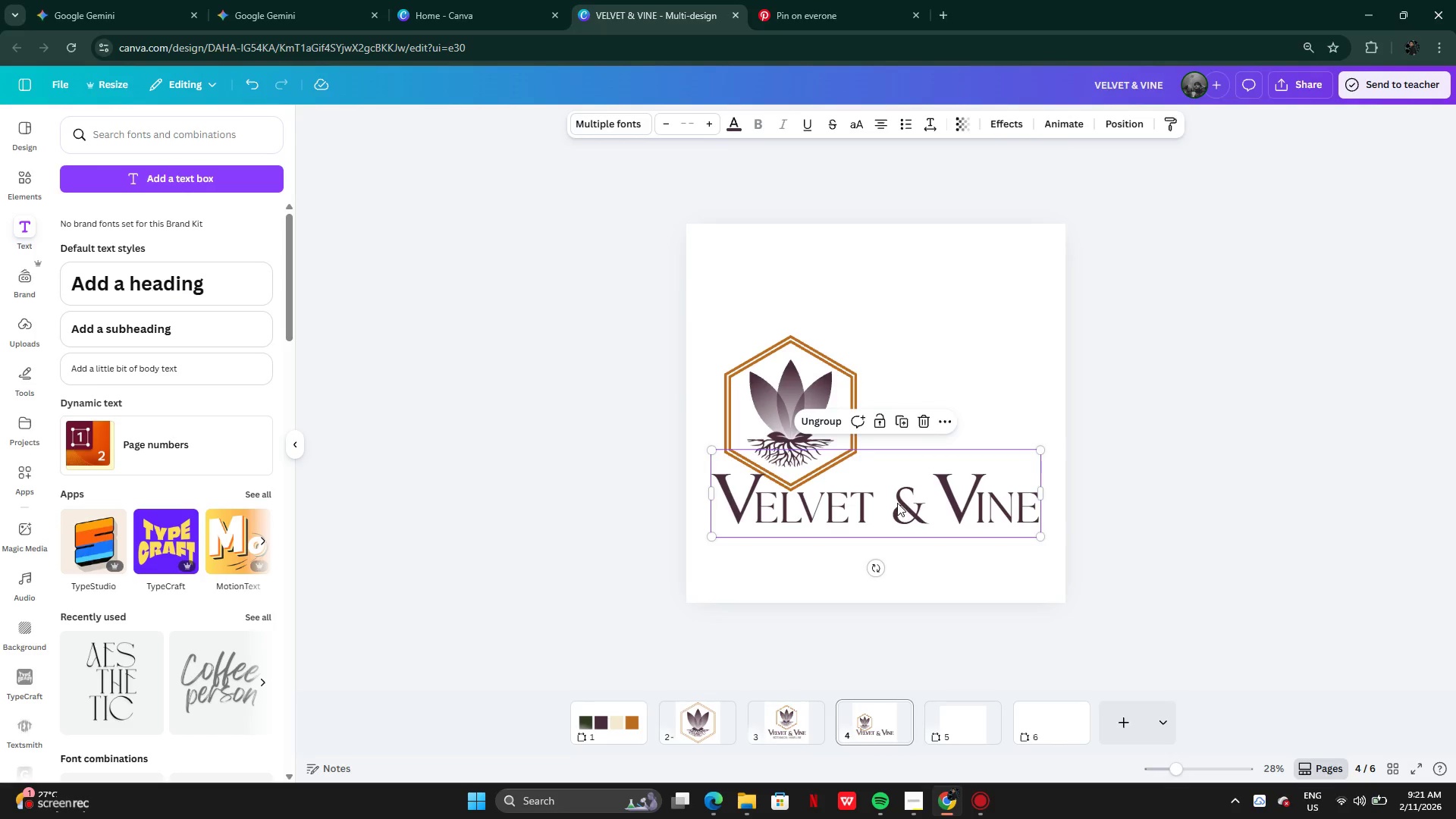 
left_click_drag(start_coordinate=[897, 504], to_coordinate=[1028, 406])
 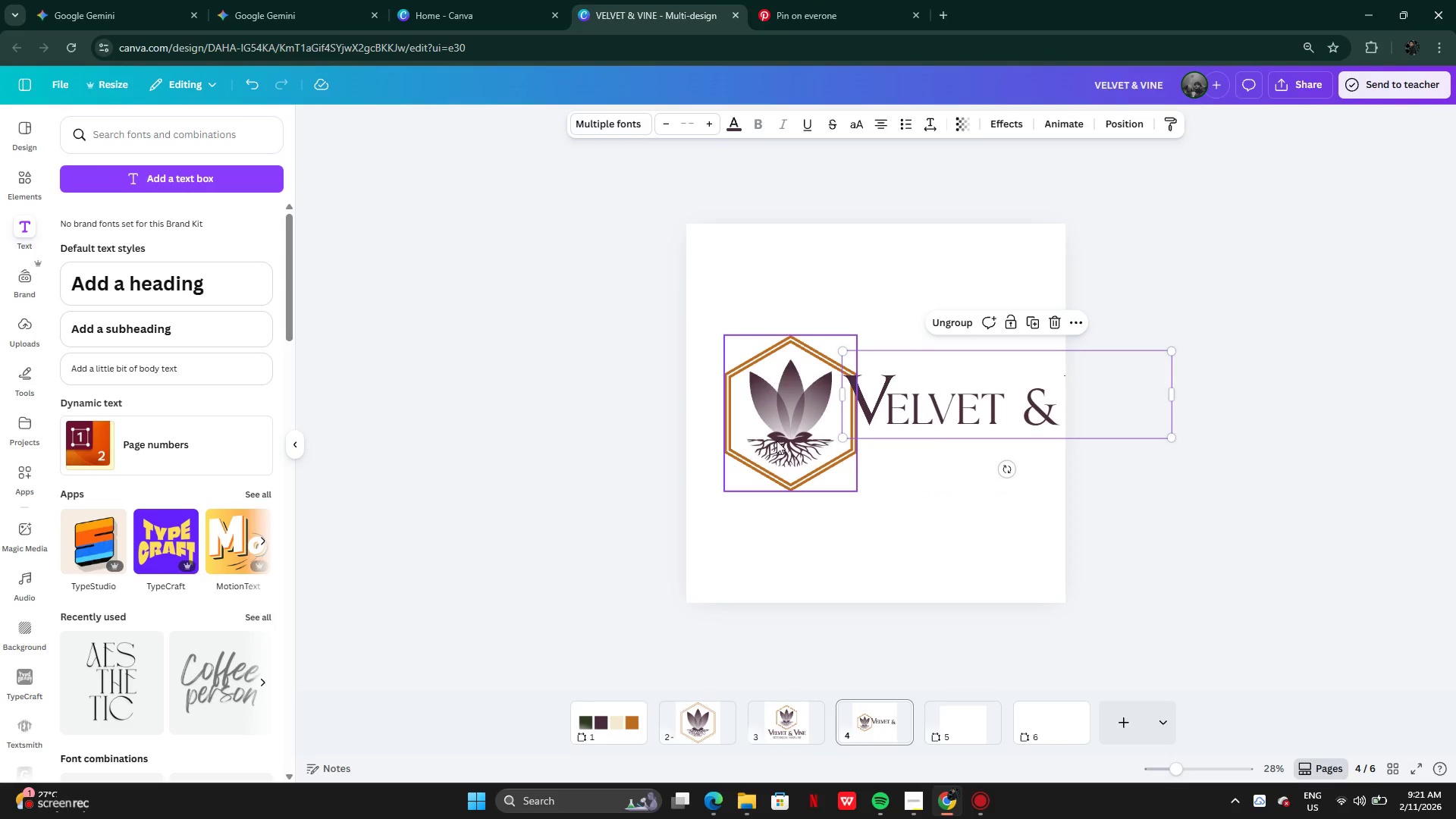 
left_click_drag(start_coordinate=[777, 441], to_coordinate=[756, 440])
 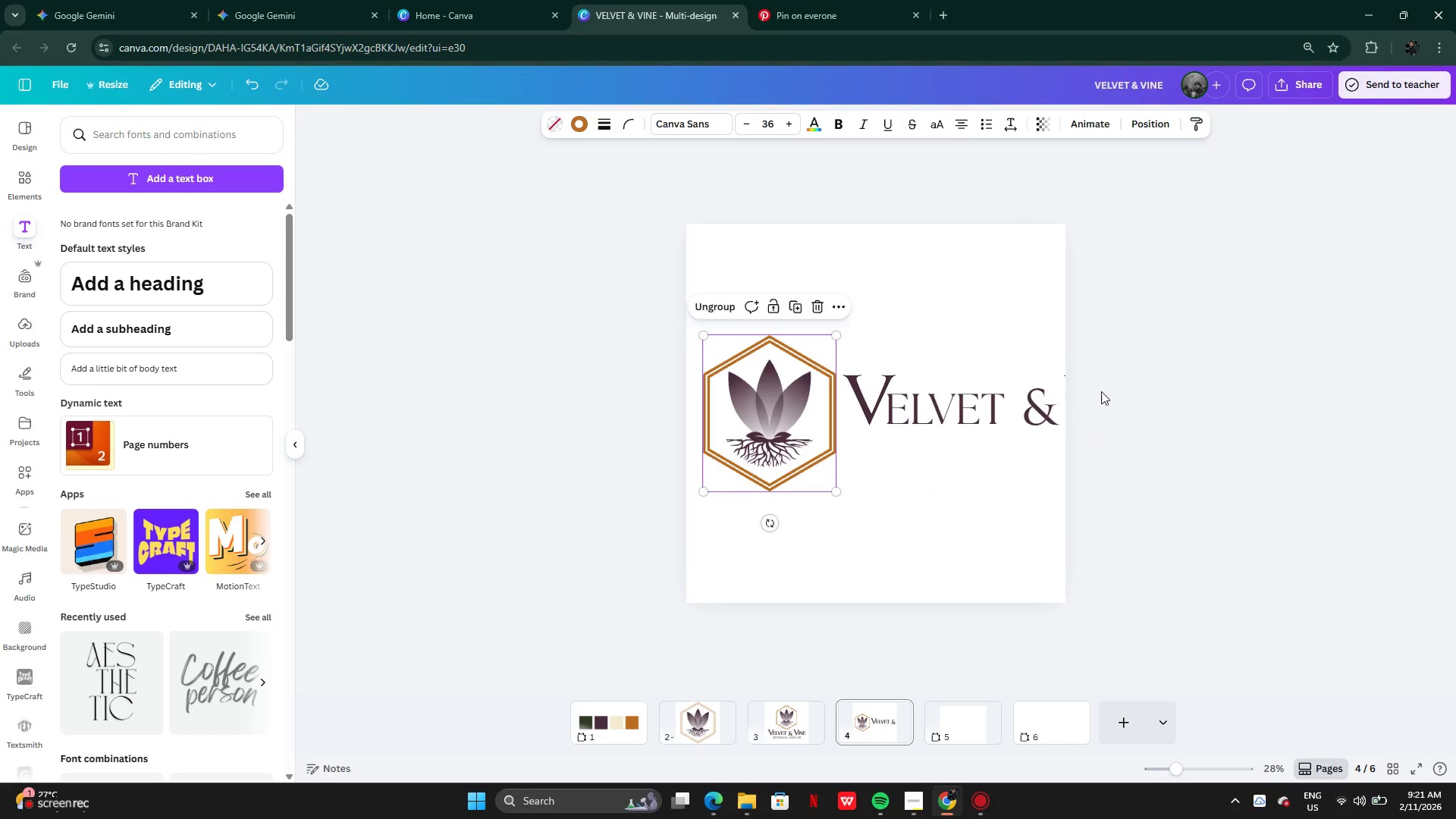 
double_click([1028, 398])
 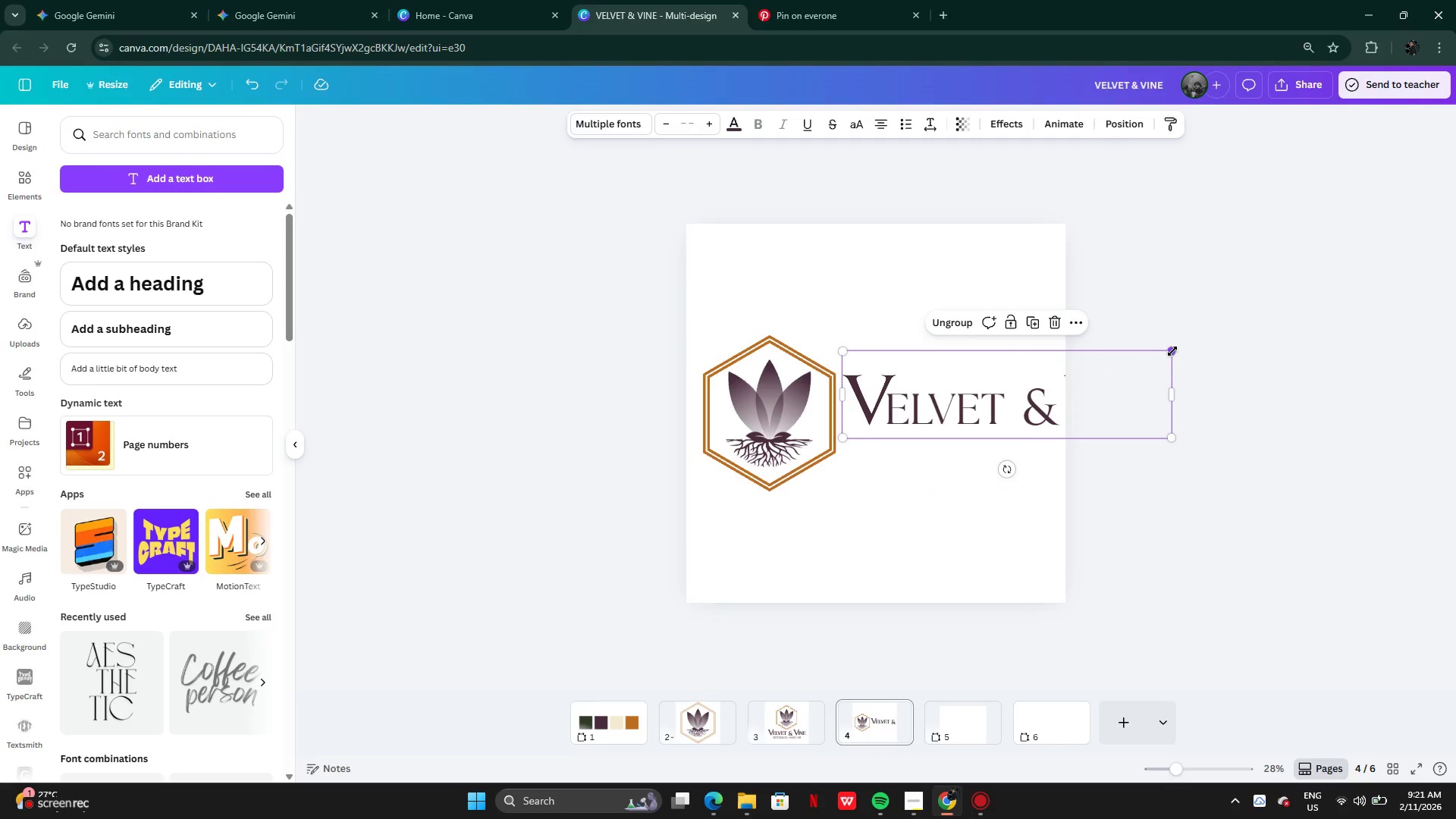 
left_click_drag(start_coordinate=[1174, 350], to_coordinate=[1046, 381])
 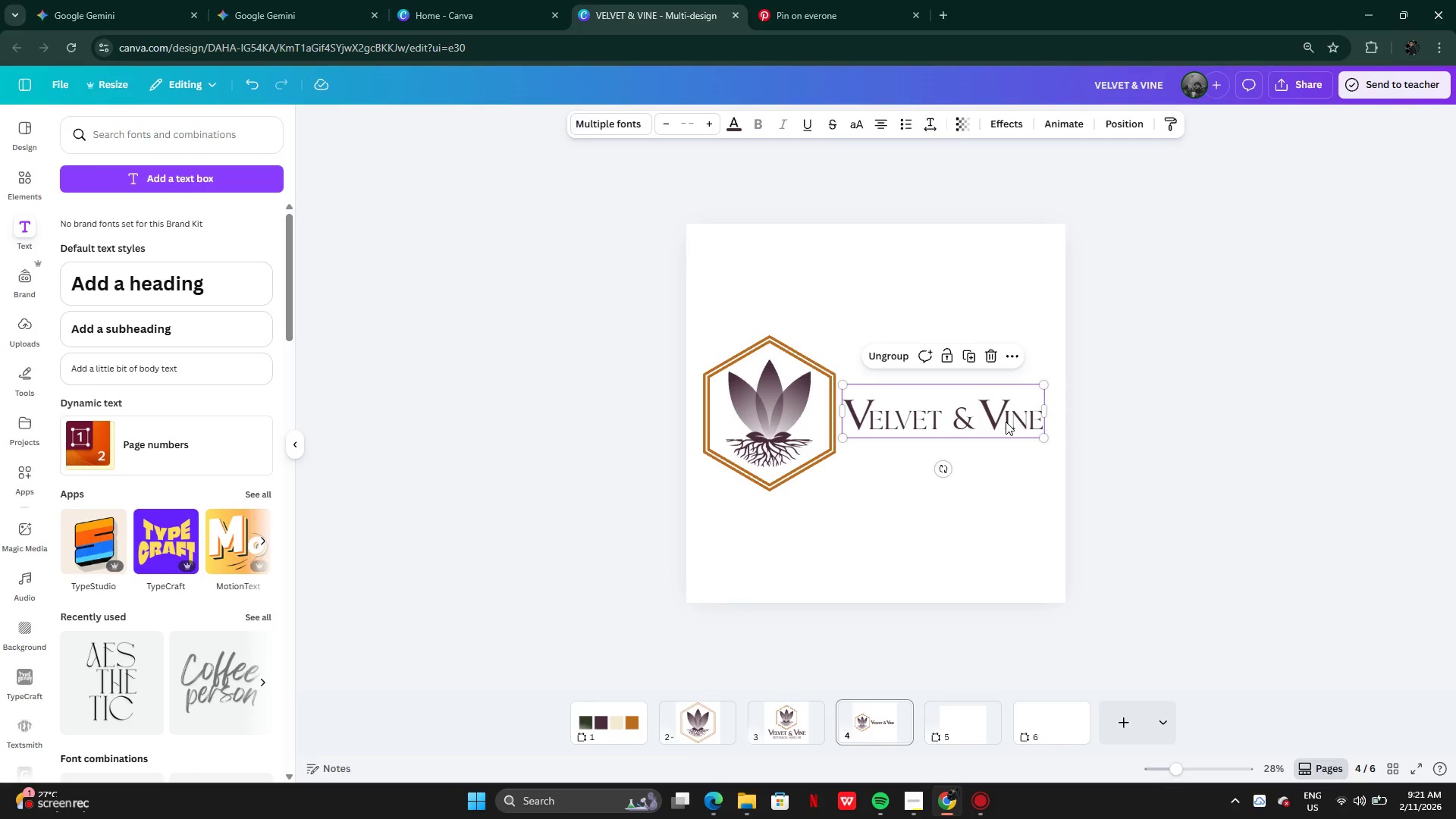 
left_click_drag(start_coordinate=[1006, 422], to_coordinate=[1006, 413])
 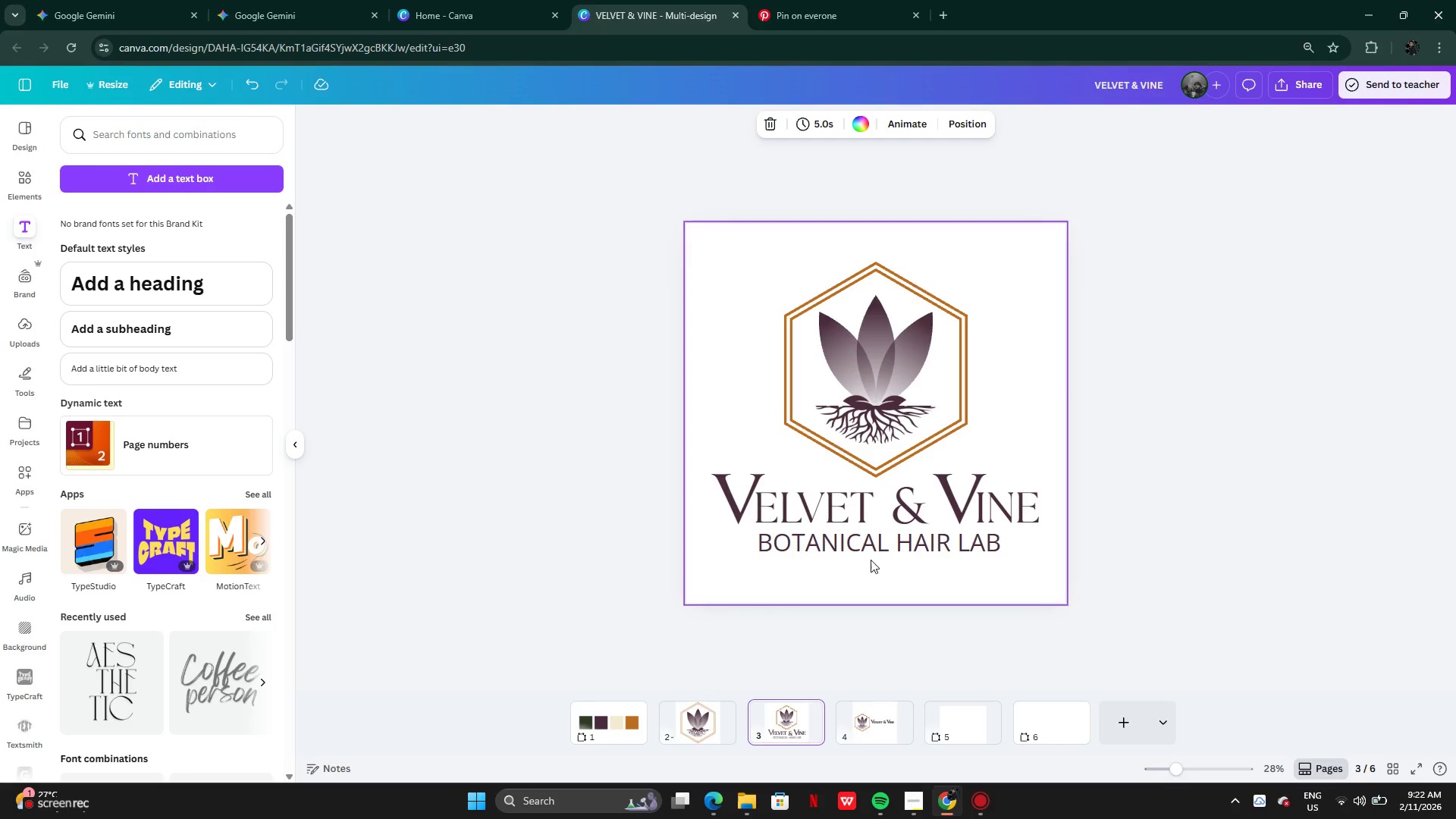 
left_click([870, 547])
 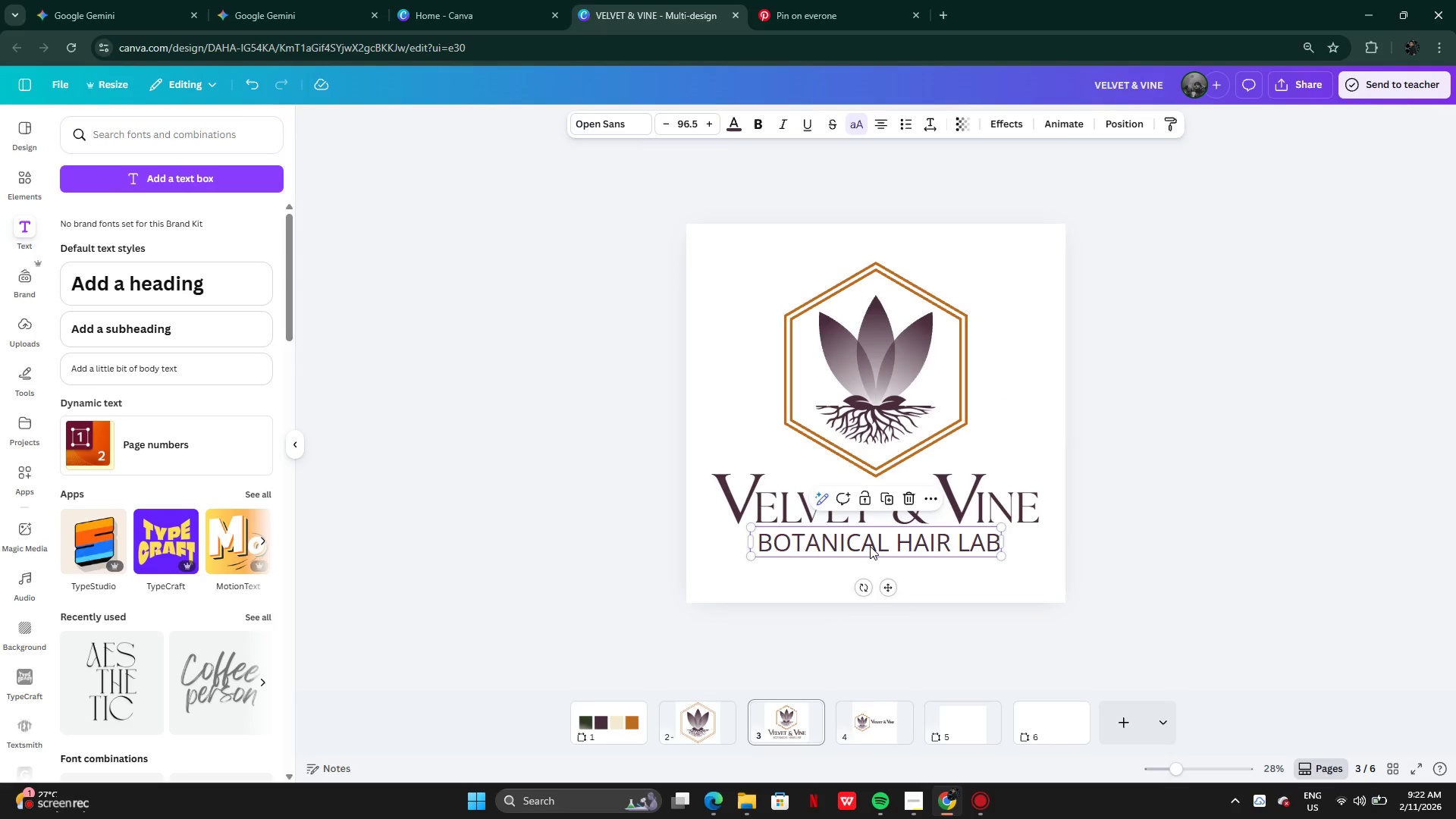 
key(Control+C)
 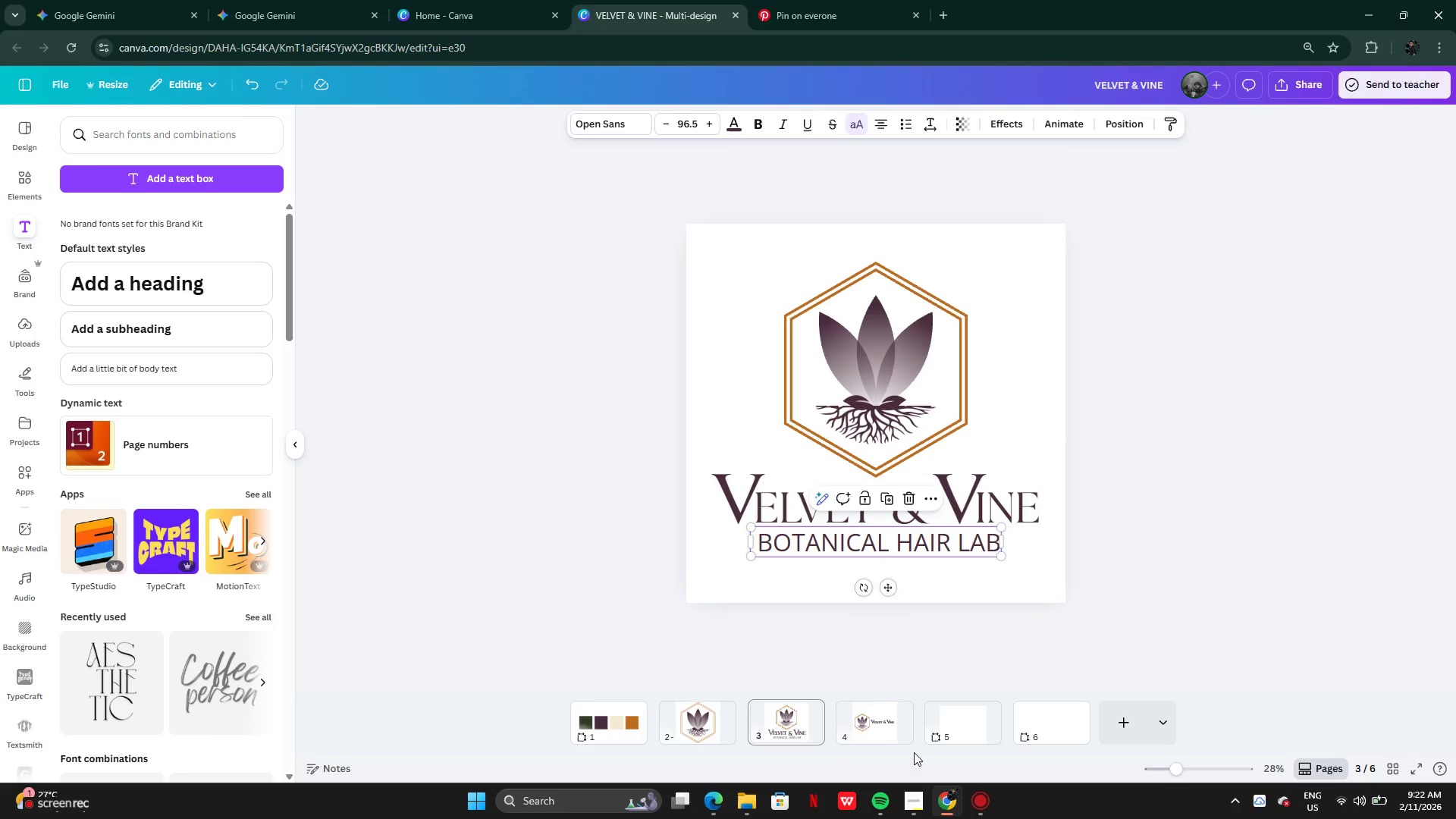 
left_click([890, 728])
 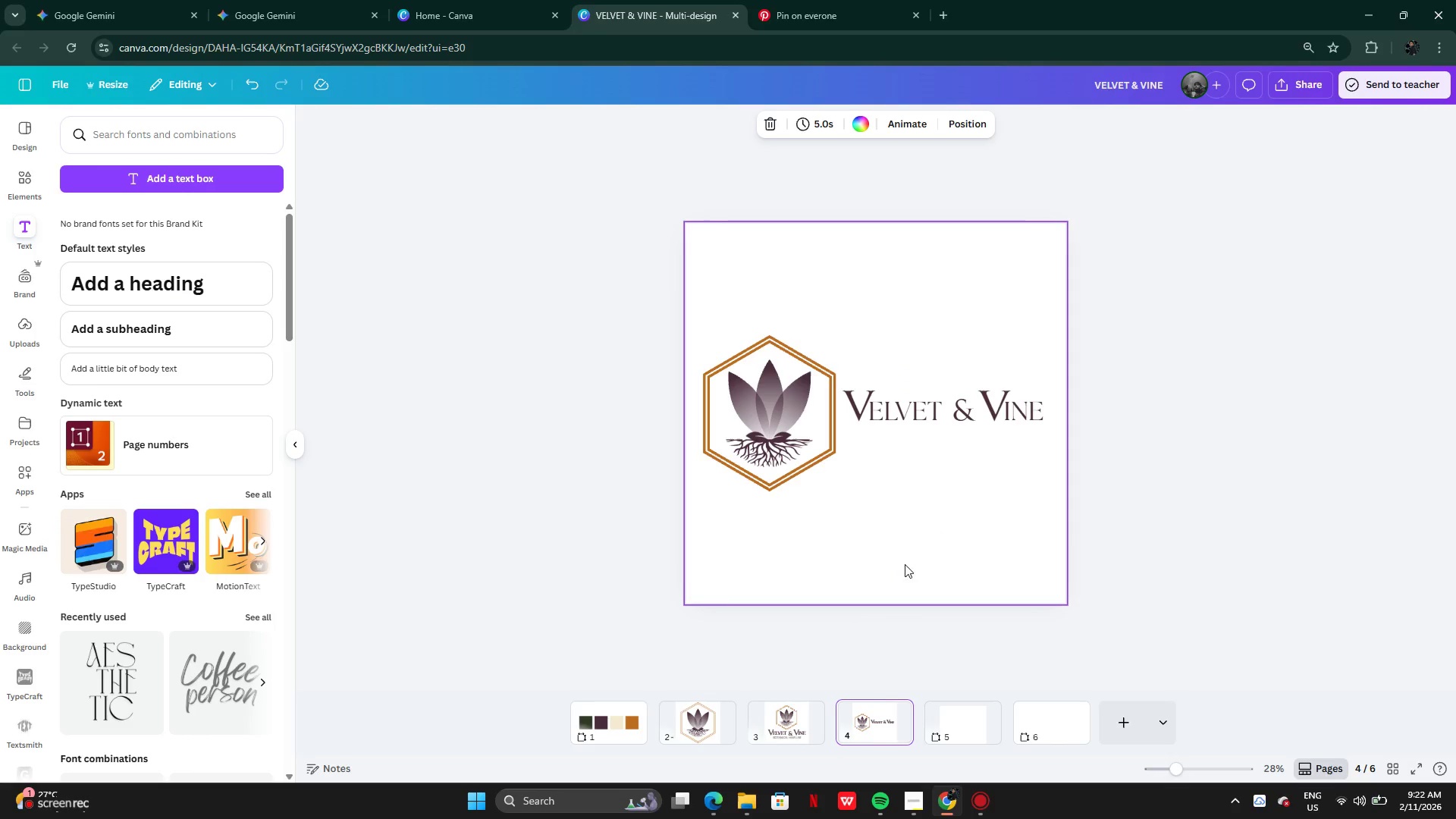 
key(Control+V)
 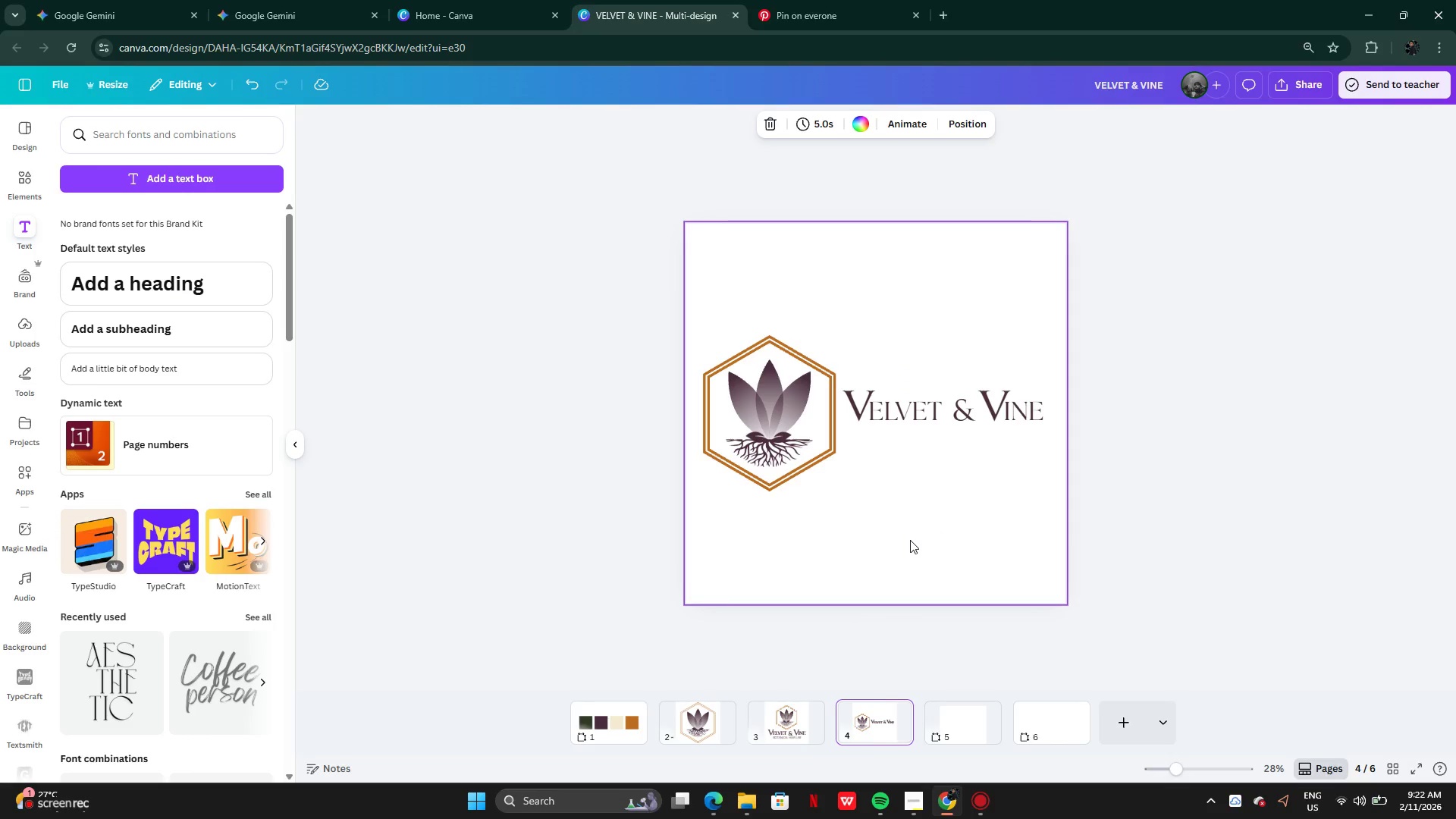 
left_click_drag(start_coordinate=[890, 588], to_coordinate=[987, 489])
 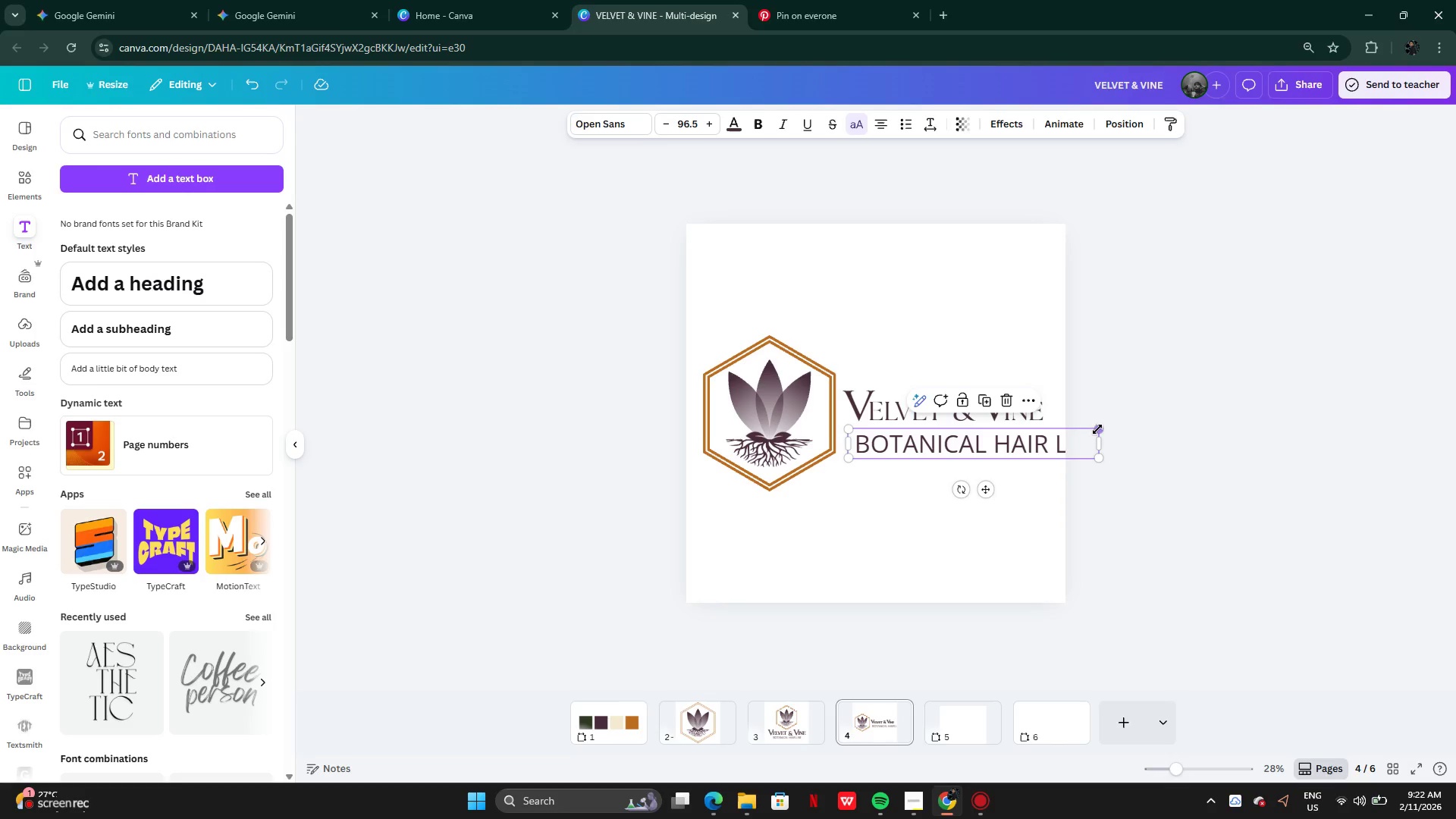 
left_click_drag(start_coordinate=[1099, 428], to_coordinate=[1019, 440])
 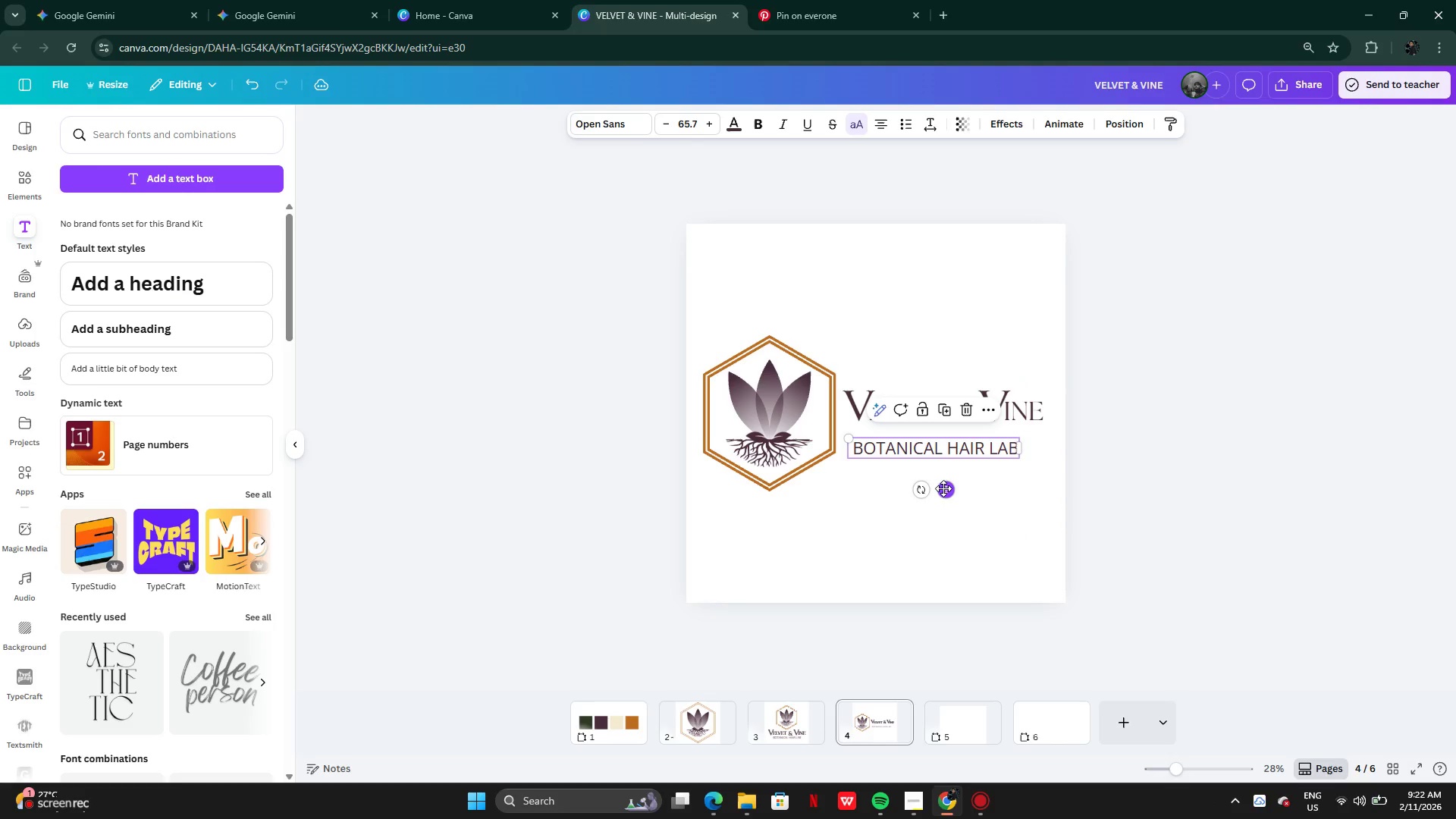 
left_click_drag(start_coordinate=[944, 488], to_coordinate=[955, 474])
 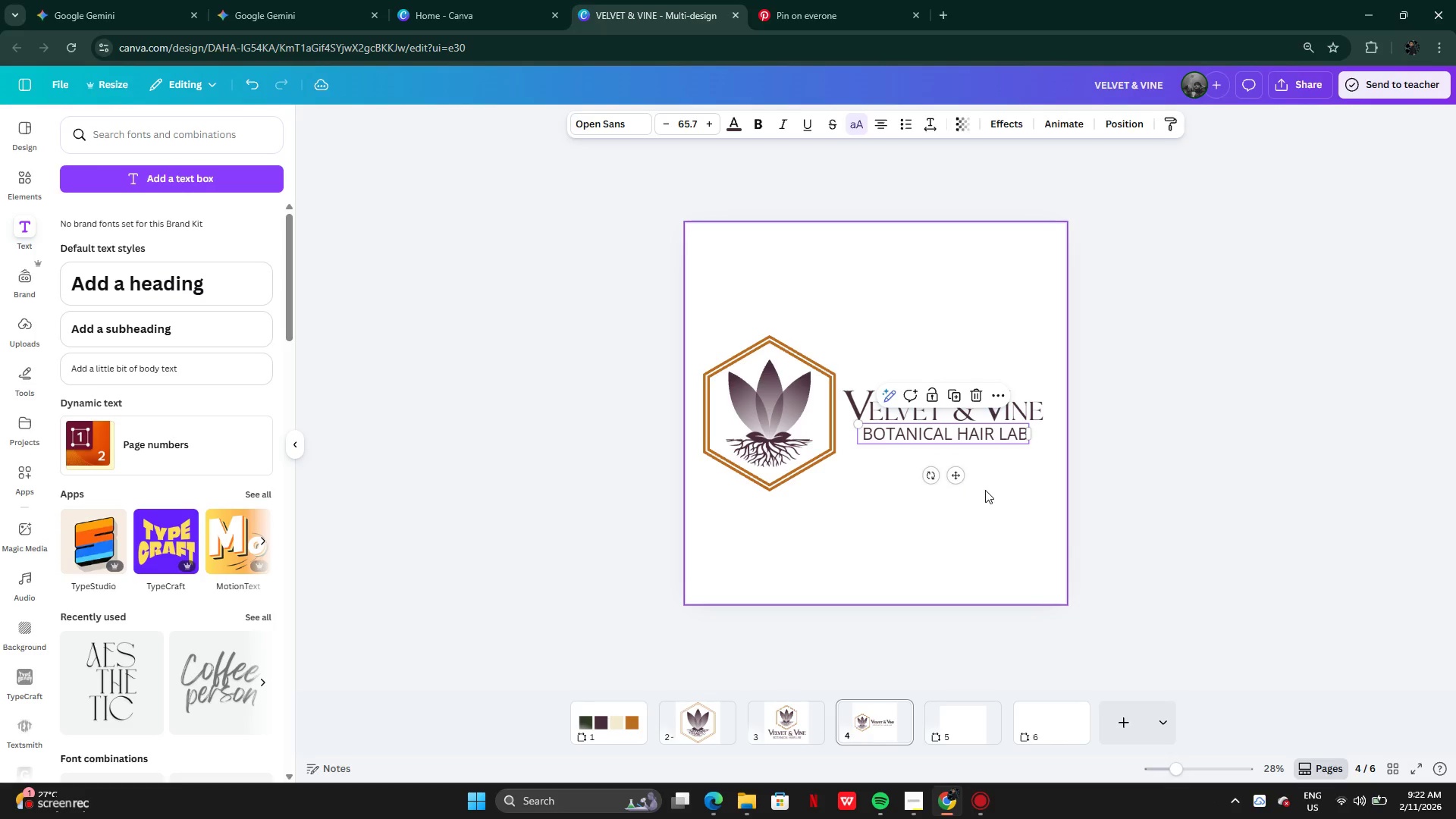 
left_click([985, 490])
 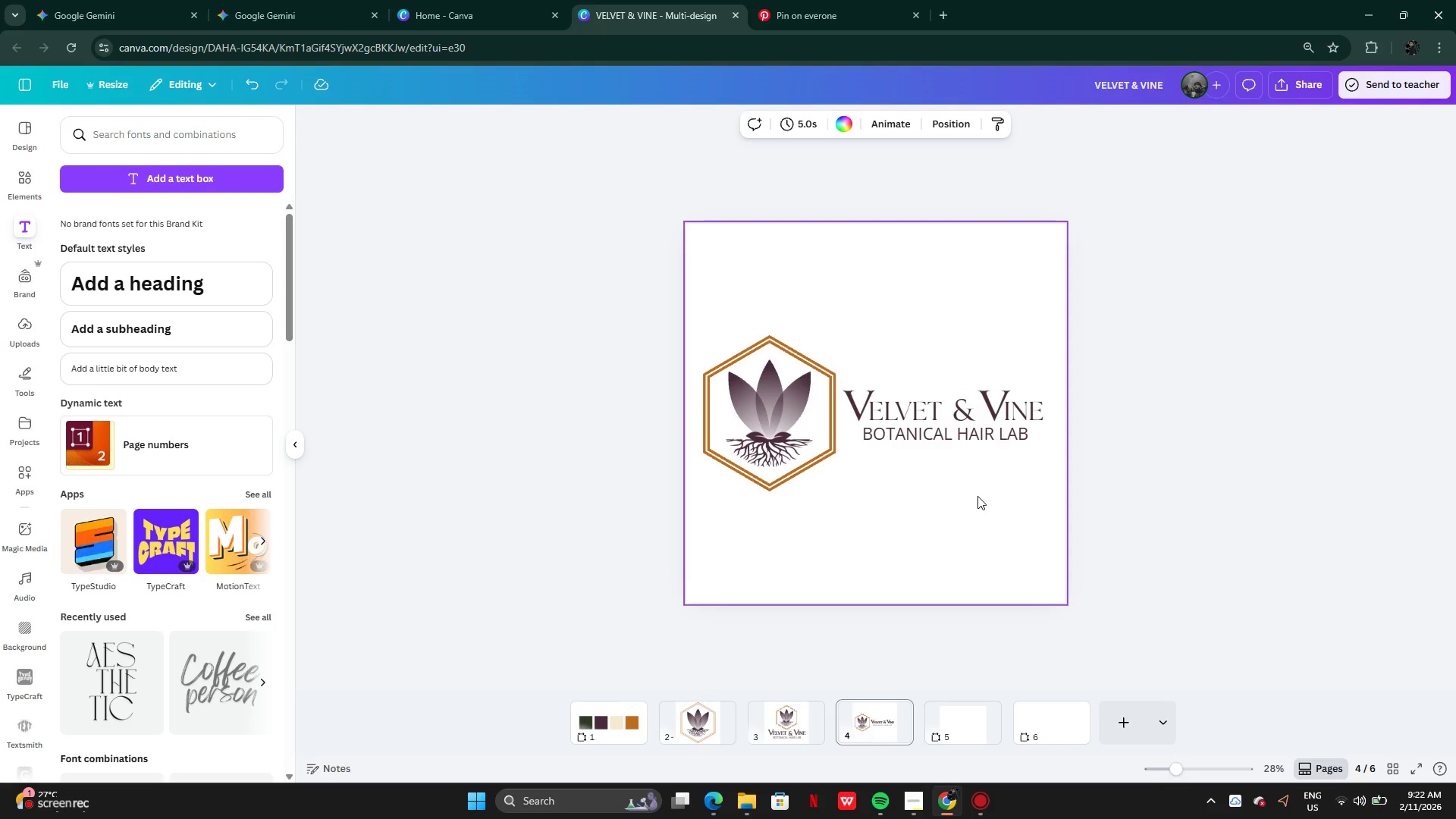 
wait(6.86)
 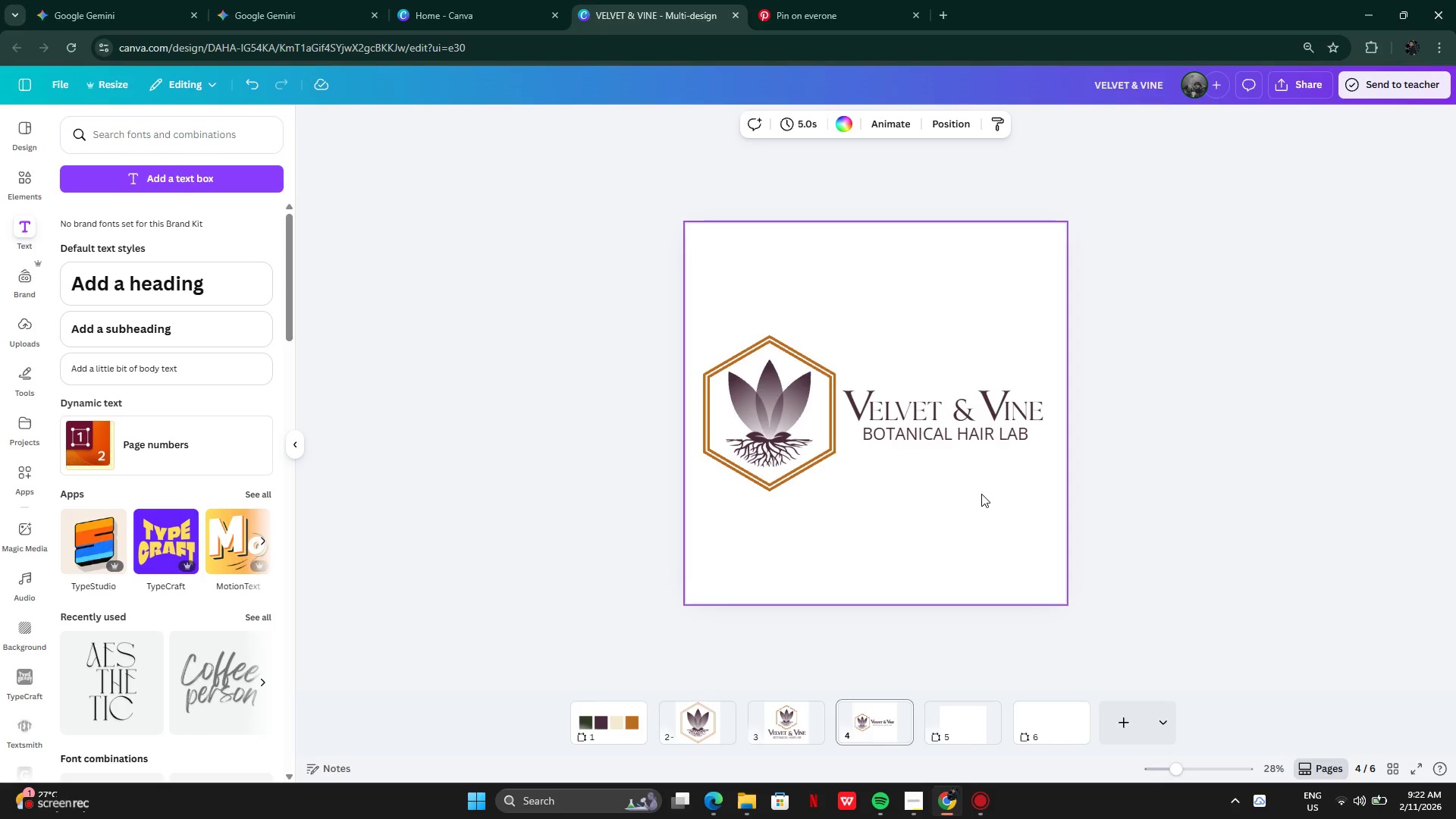 
left_click([814, 411])
 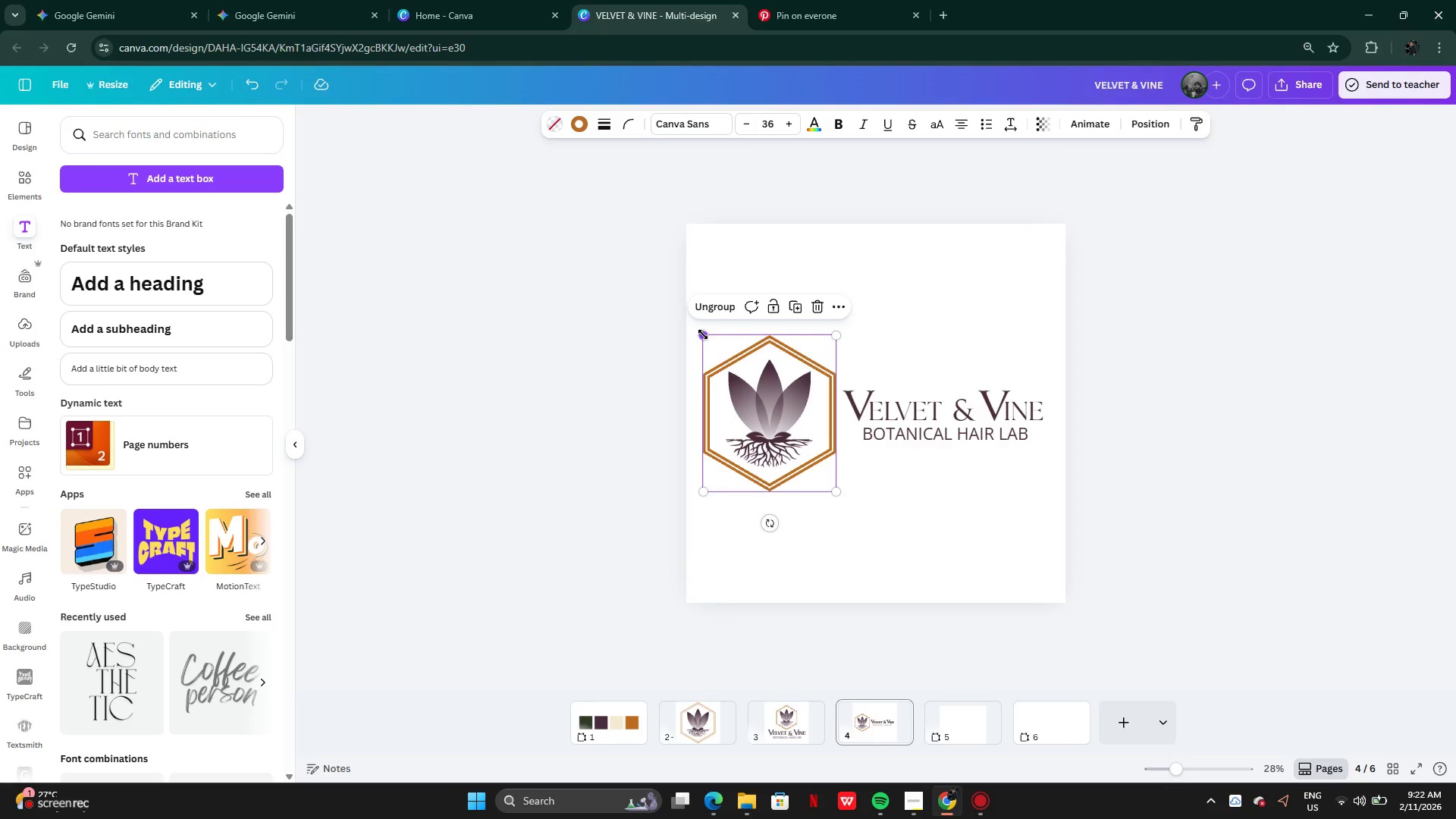 
left_click_drag(start_coordinate=[701, 334], to_coordinate=[723, 352])
 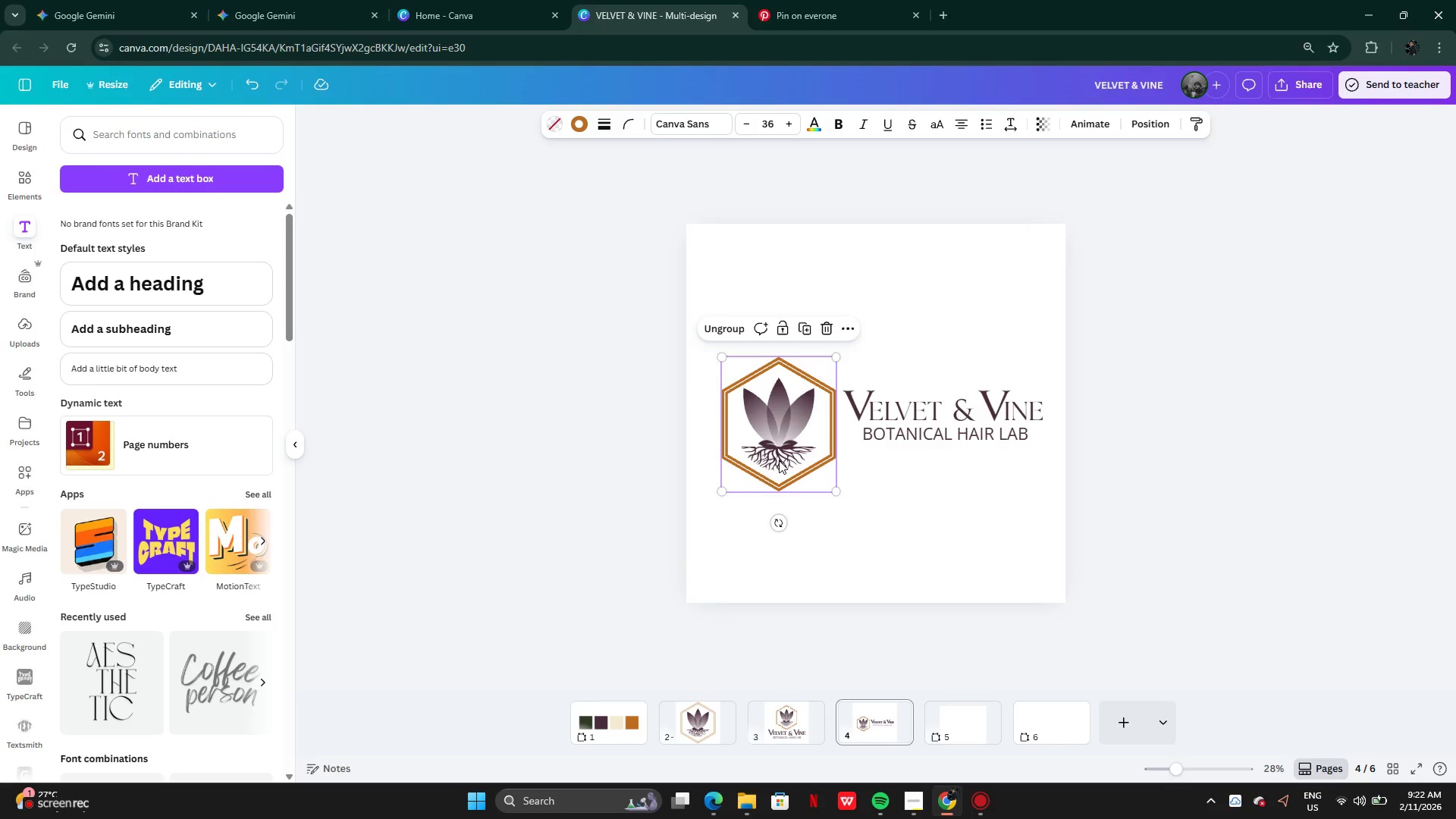 
left_click_drag(start_coordinate=[780, 460], to_coordinate=[776, 449])
 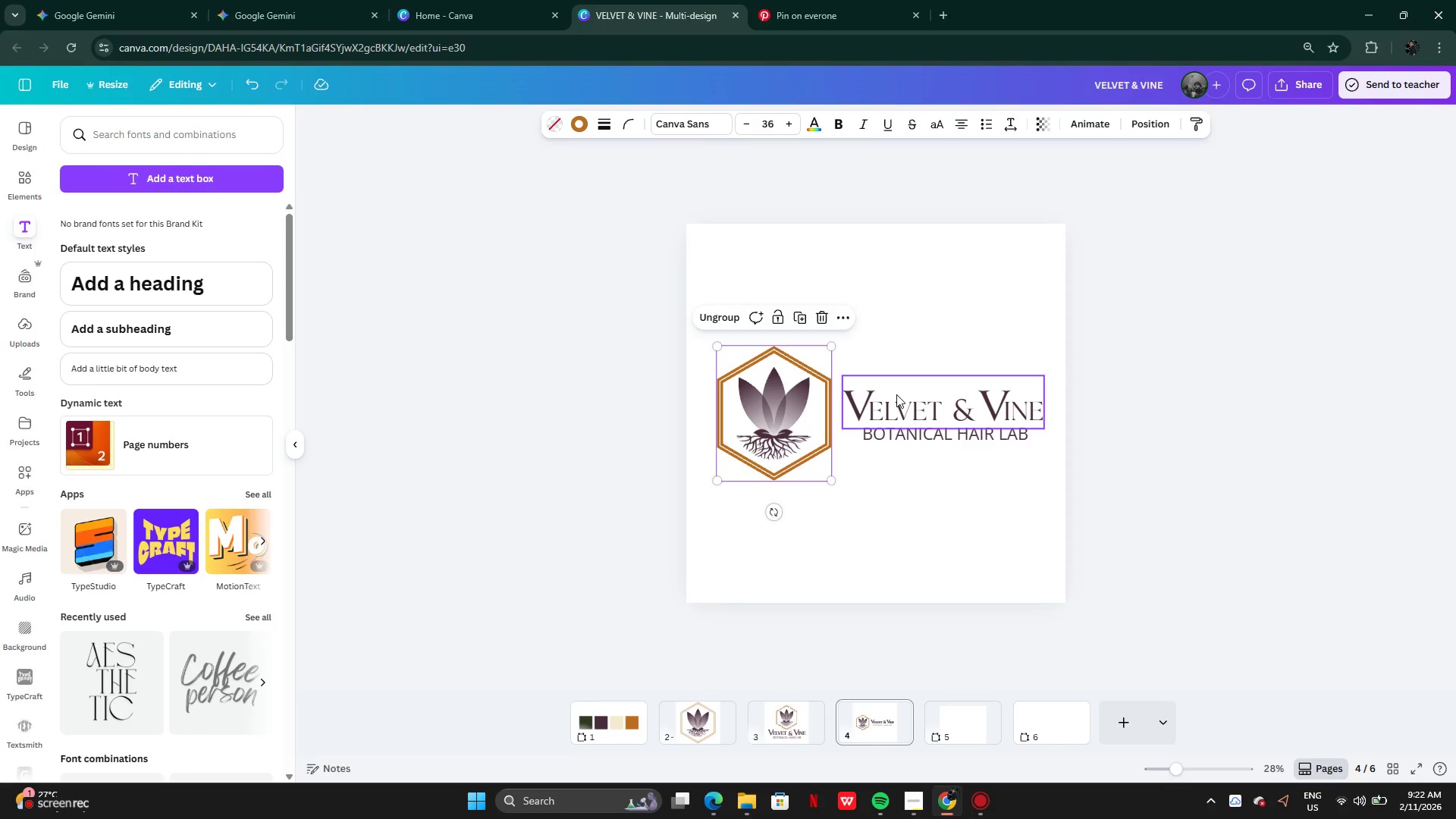 
left_click([896, 394])
 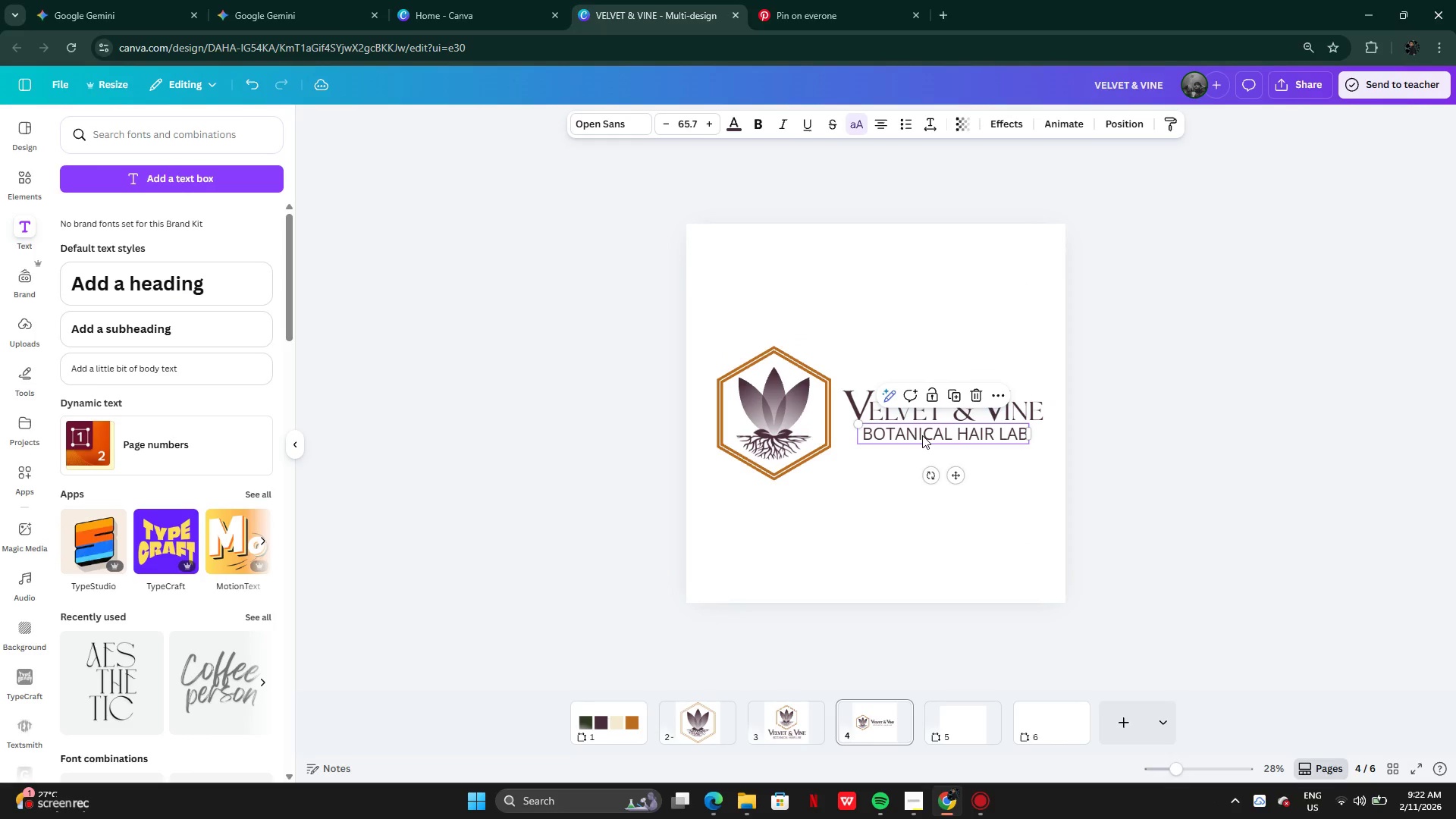 
left_click([878, 397])
 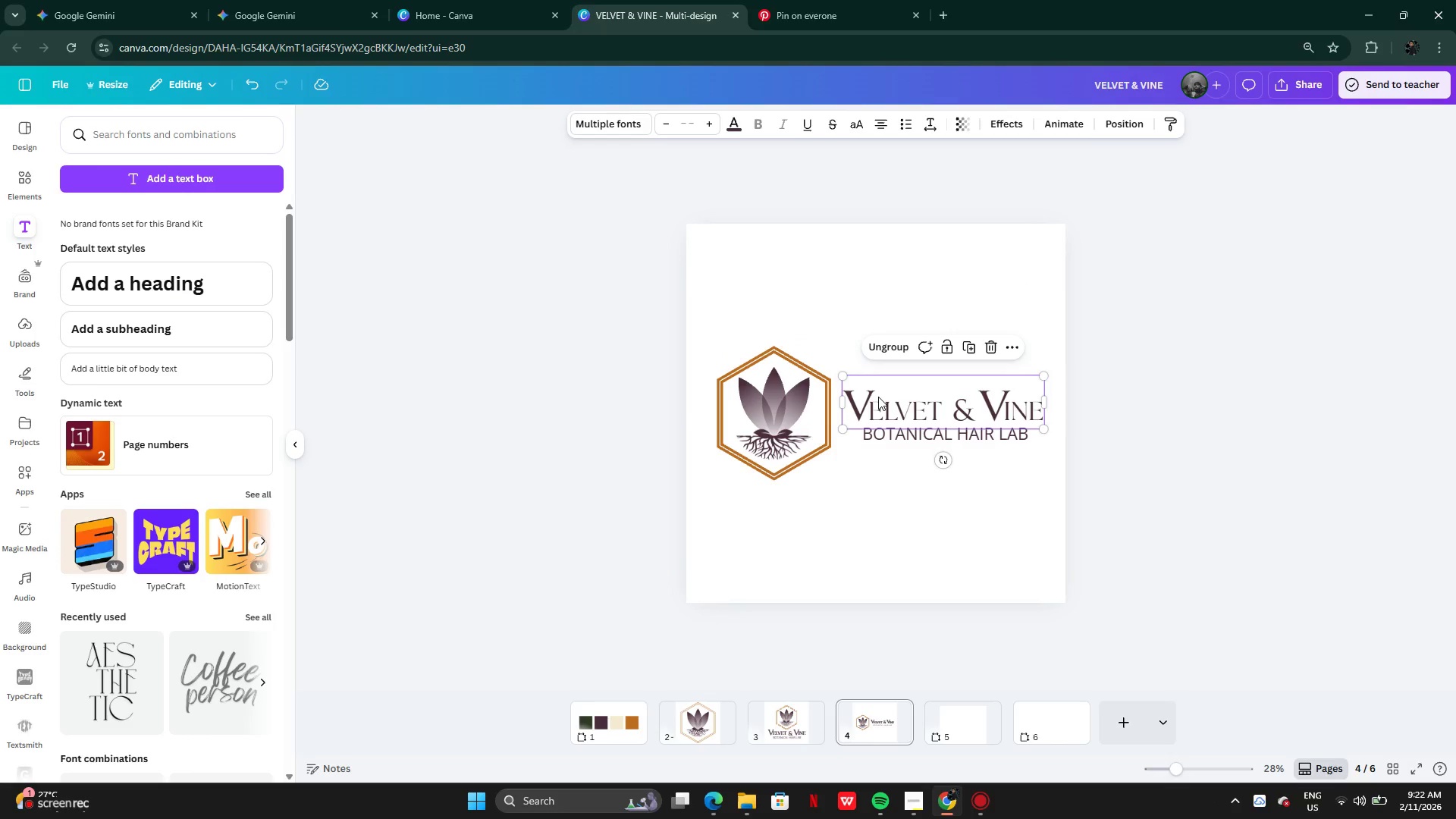 
key(ArrowLeft)
 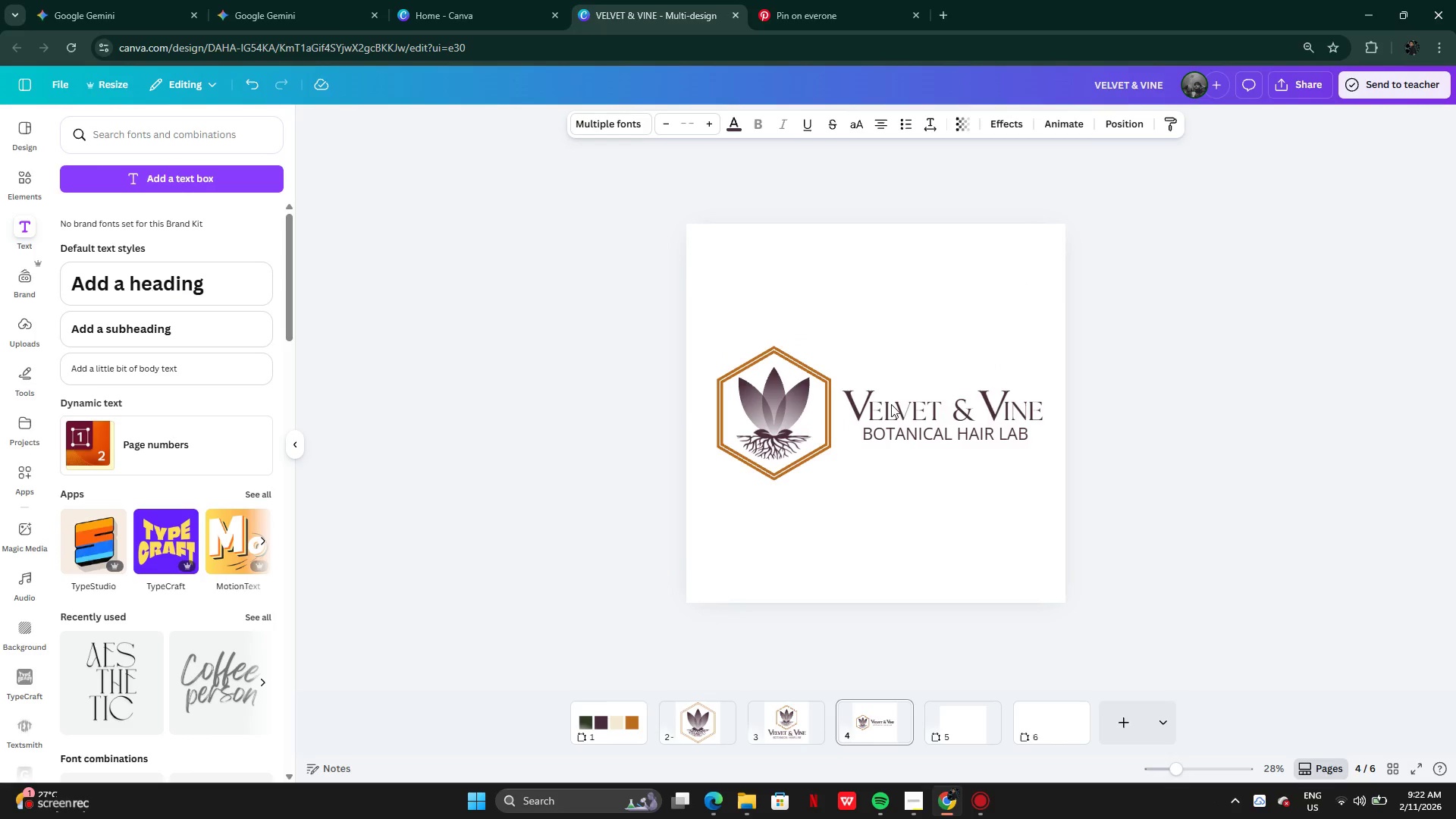 
key(ArrowLeft)
 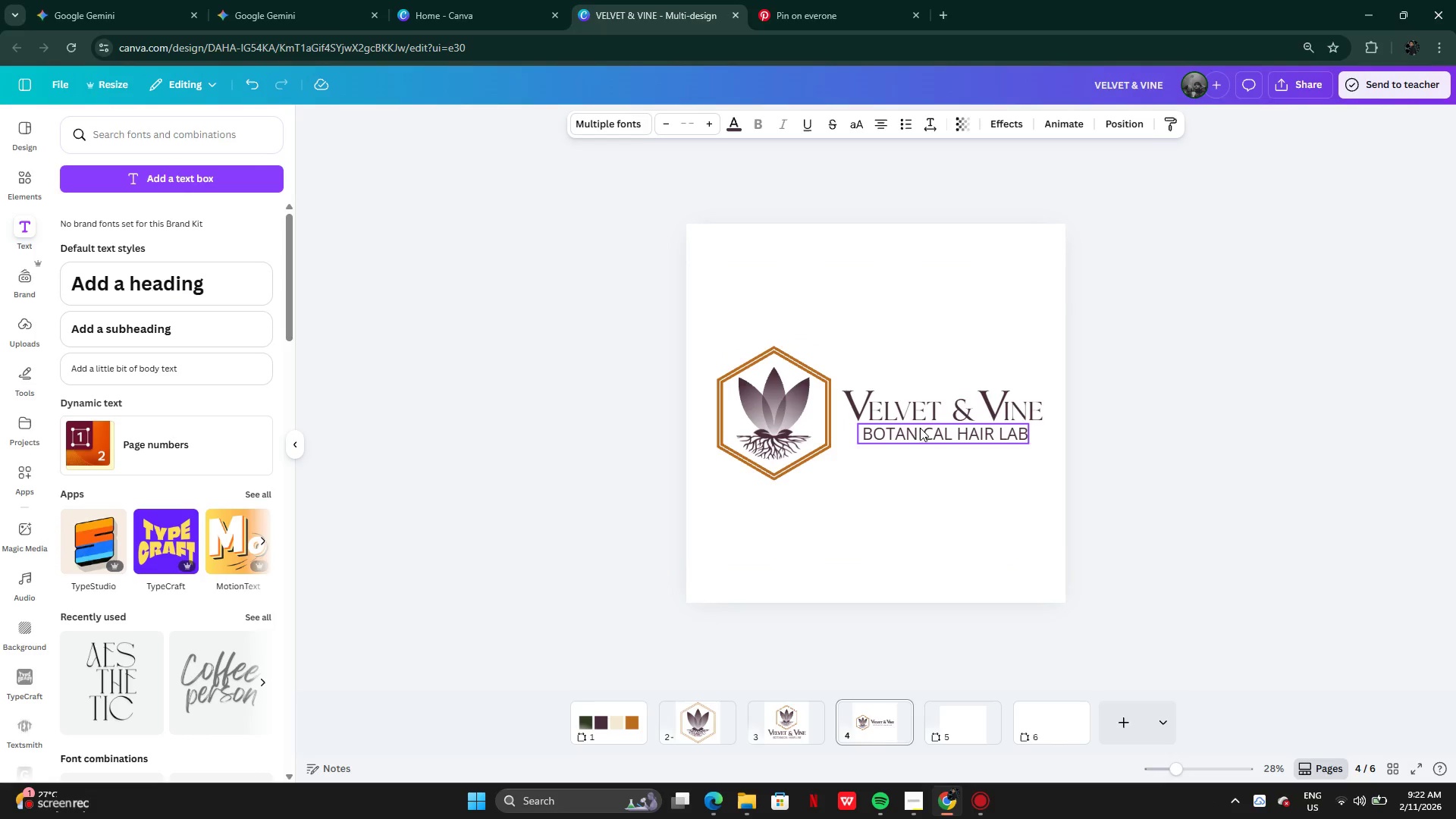 
key(ArrowLeft)
 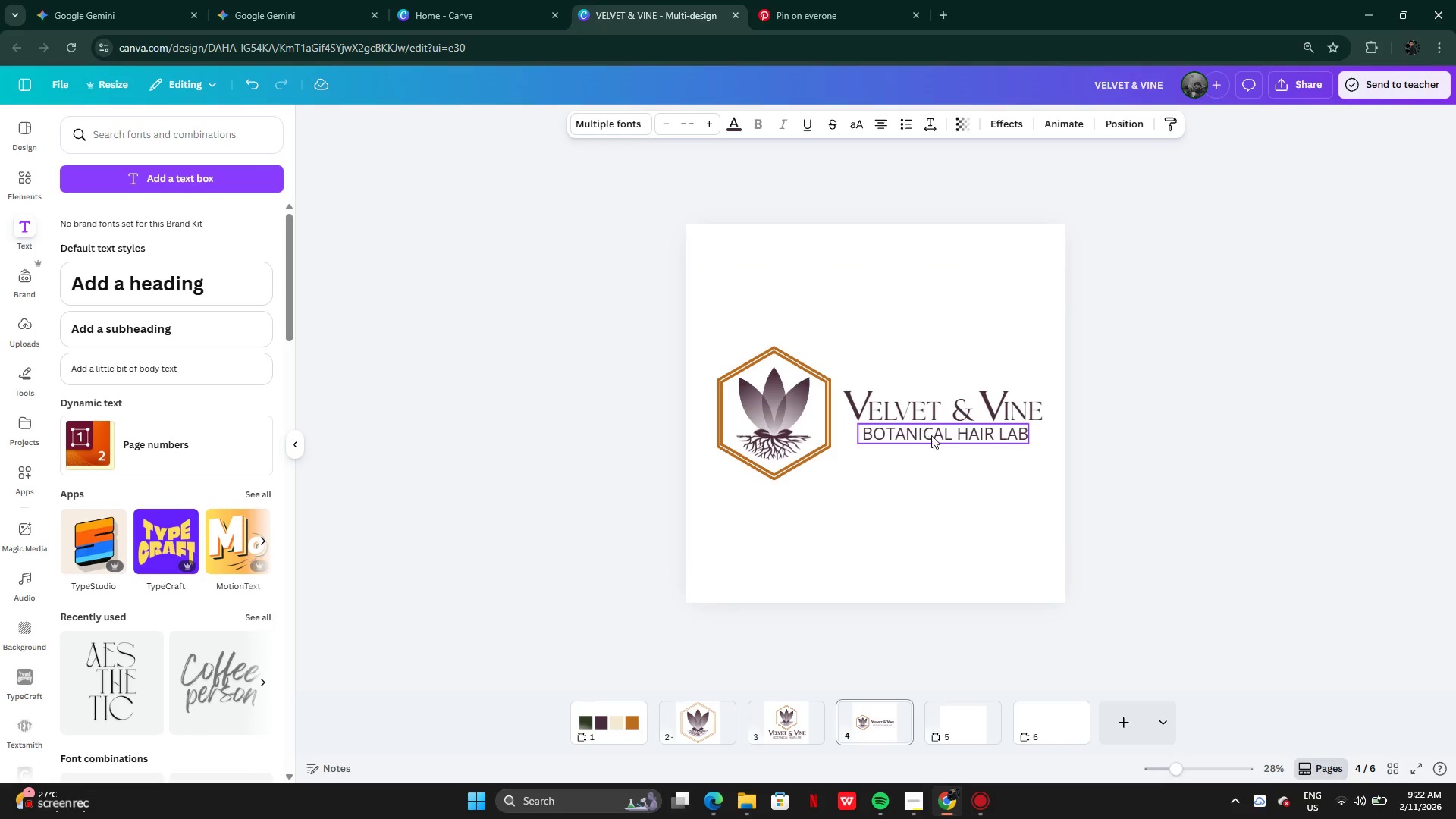 
key(ArrowLeft)
 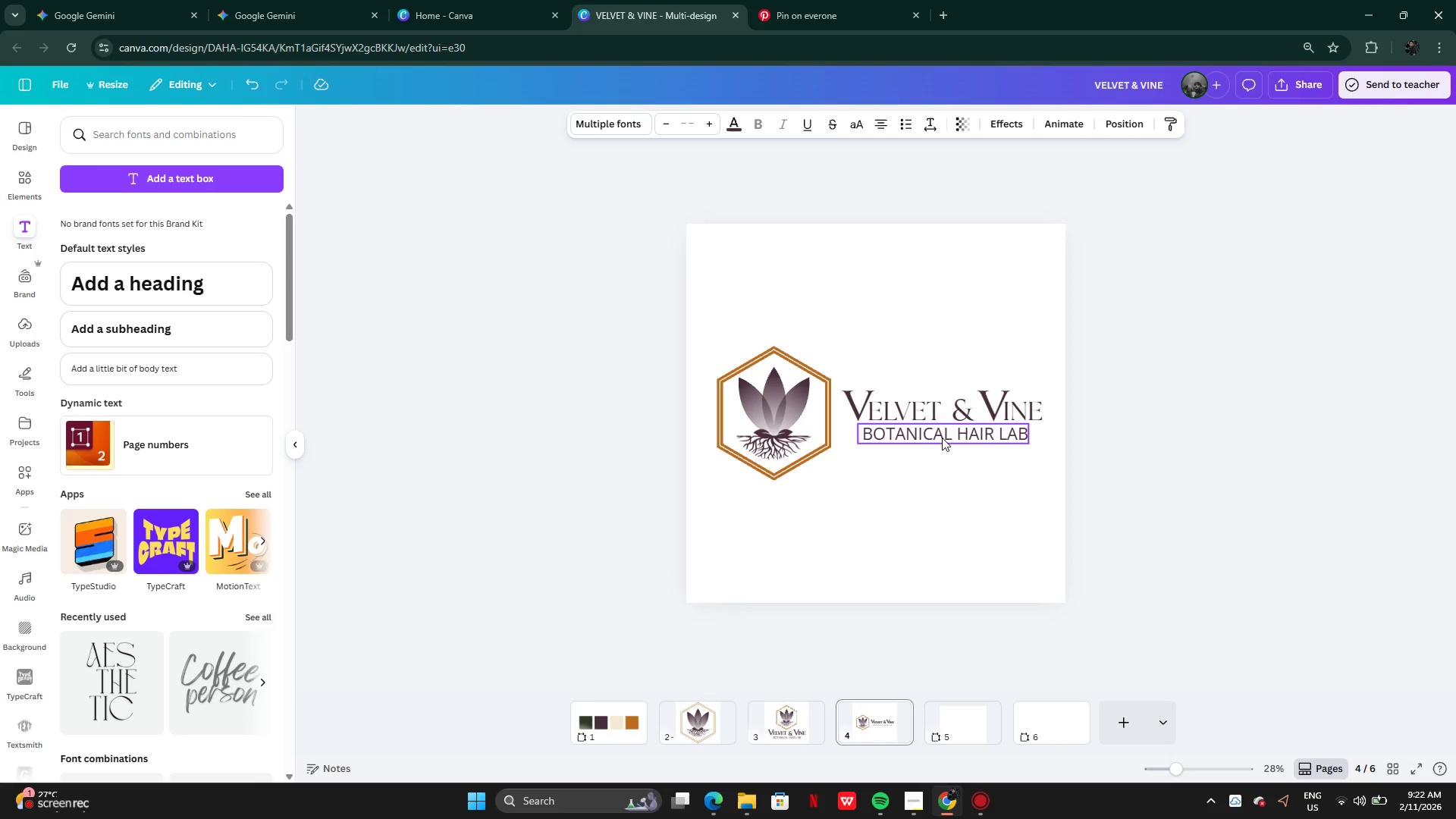 
key(ArrowLeft)
 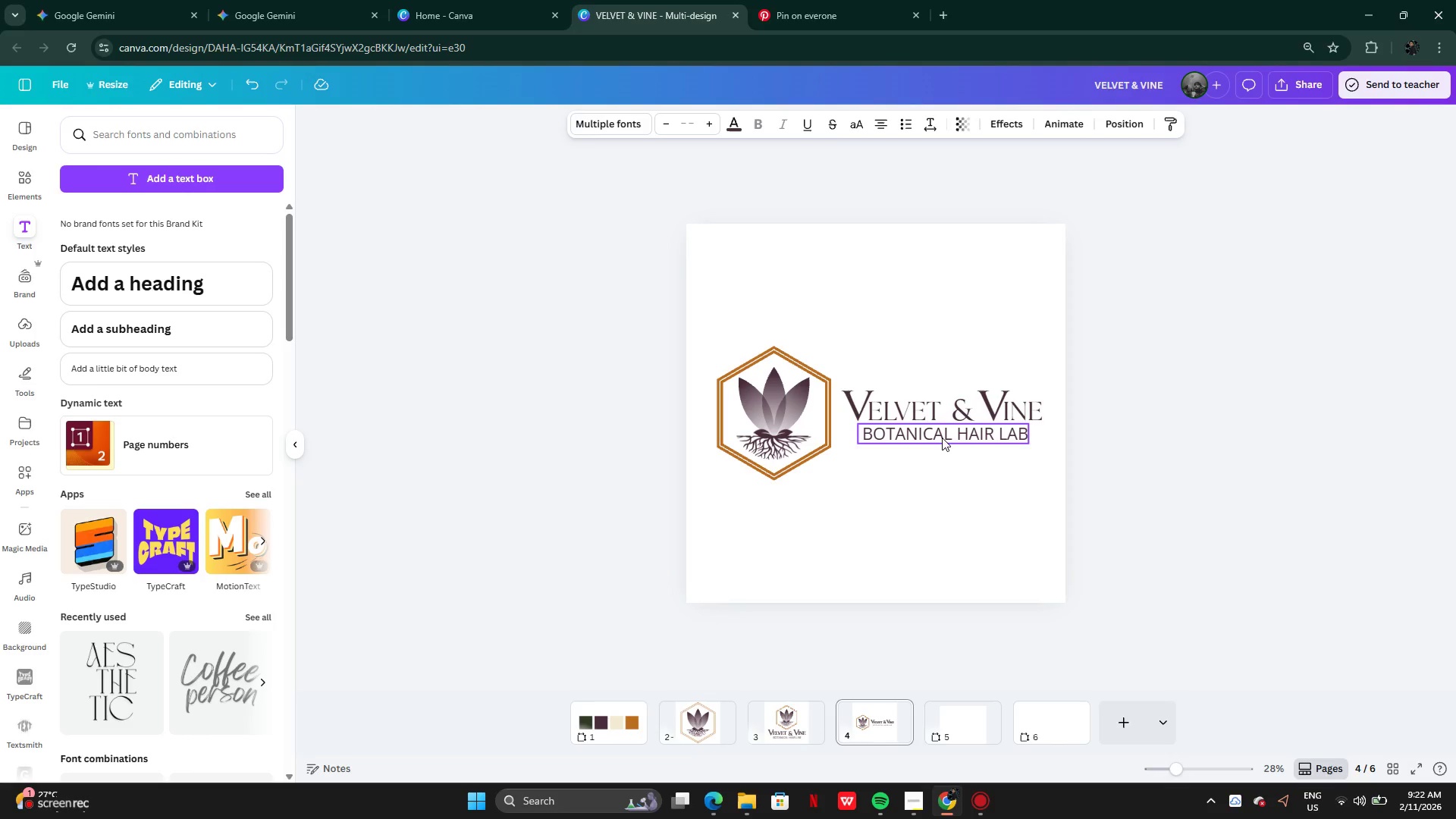 
key(ArrowLeft)
 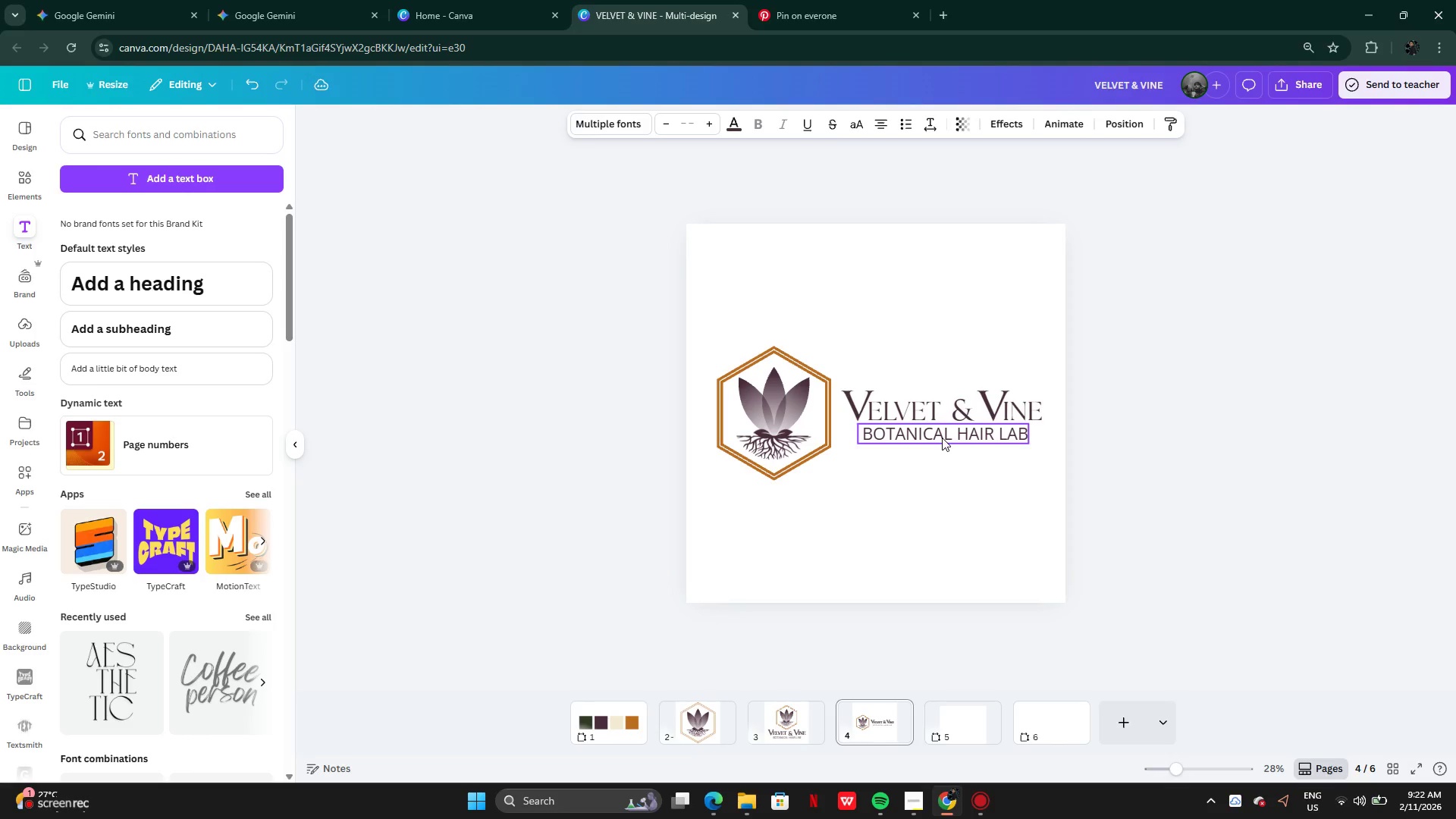 
key(ArrowLeft)
 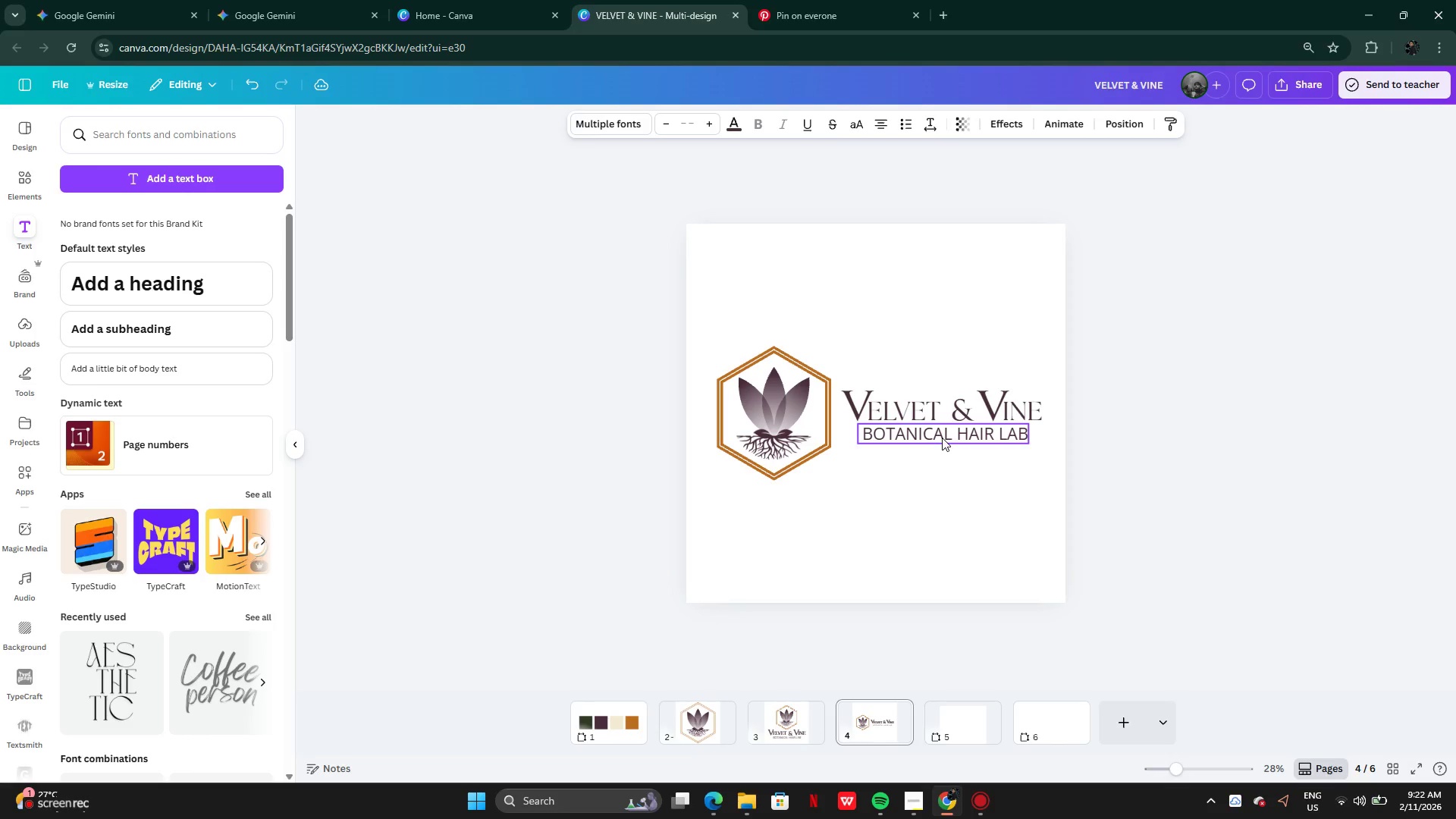 
key(ArrowLeft)
 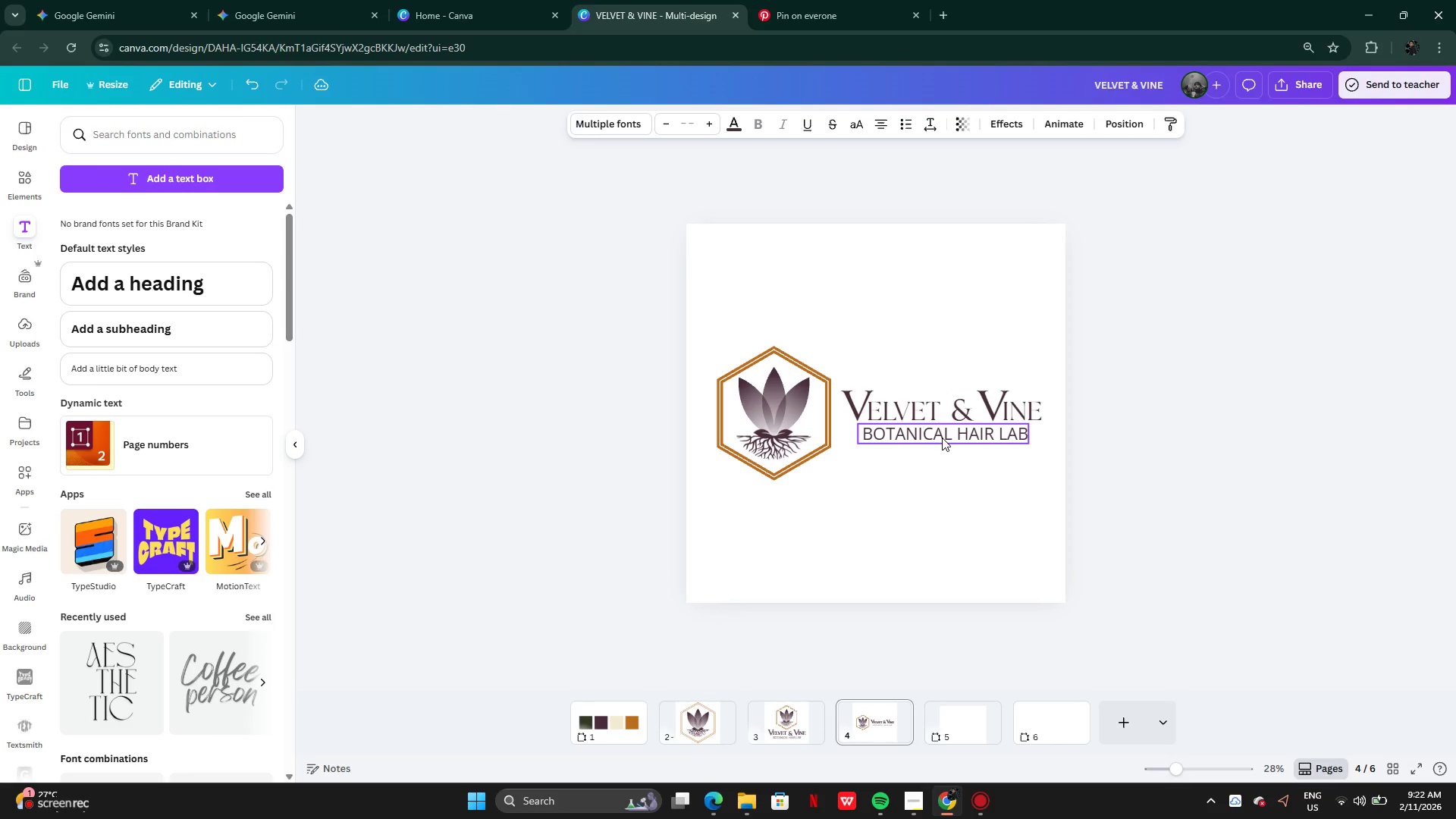 
key(ArrowLeft)
 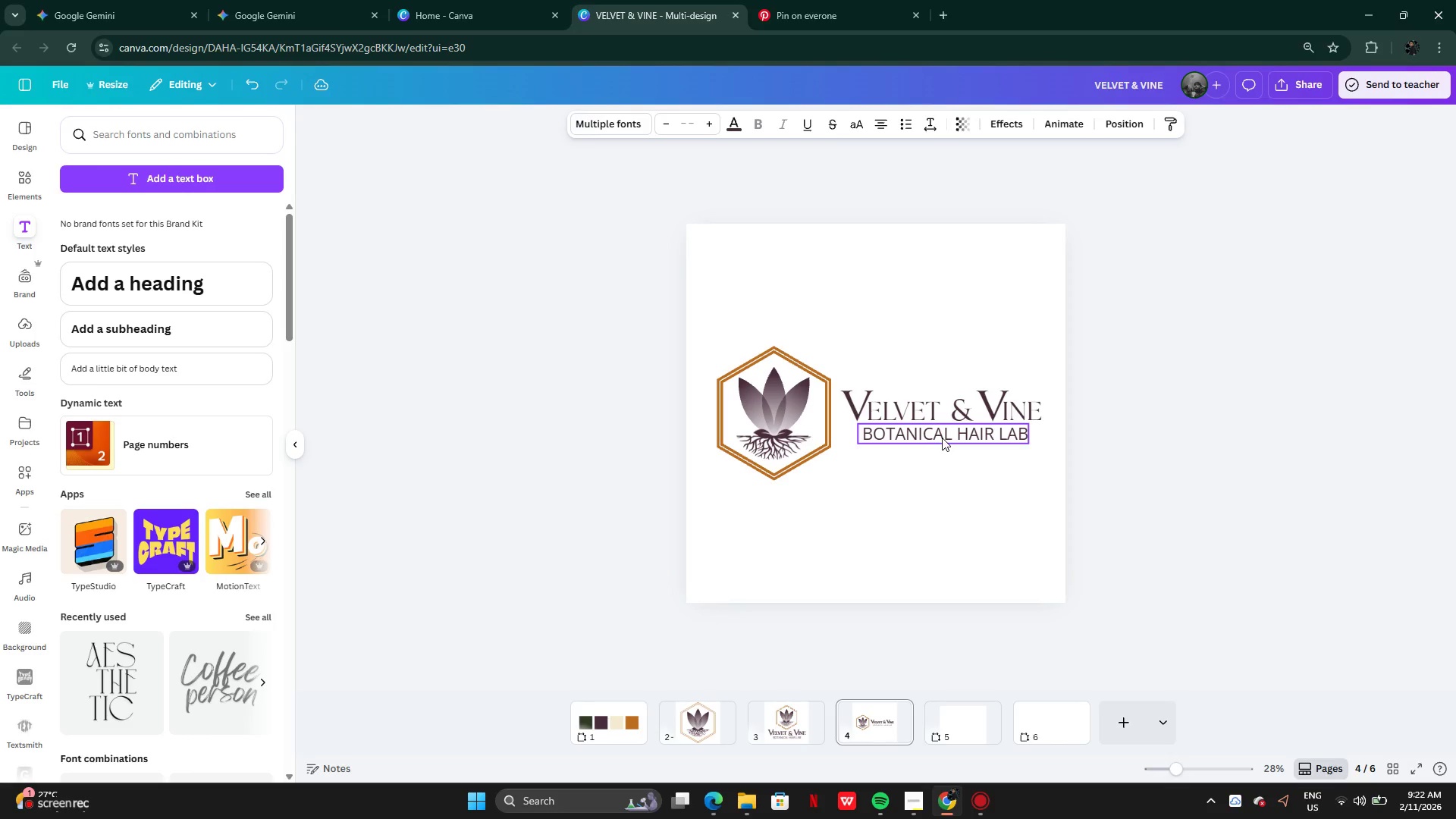 
left_click([942, 438])
 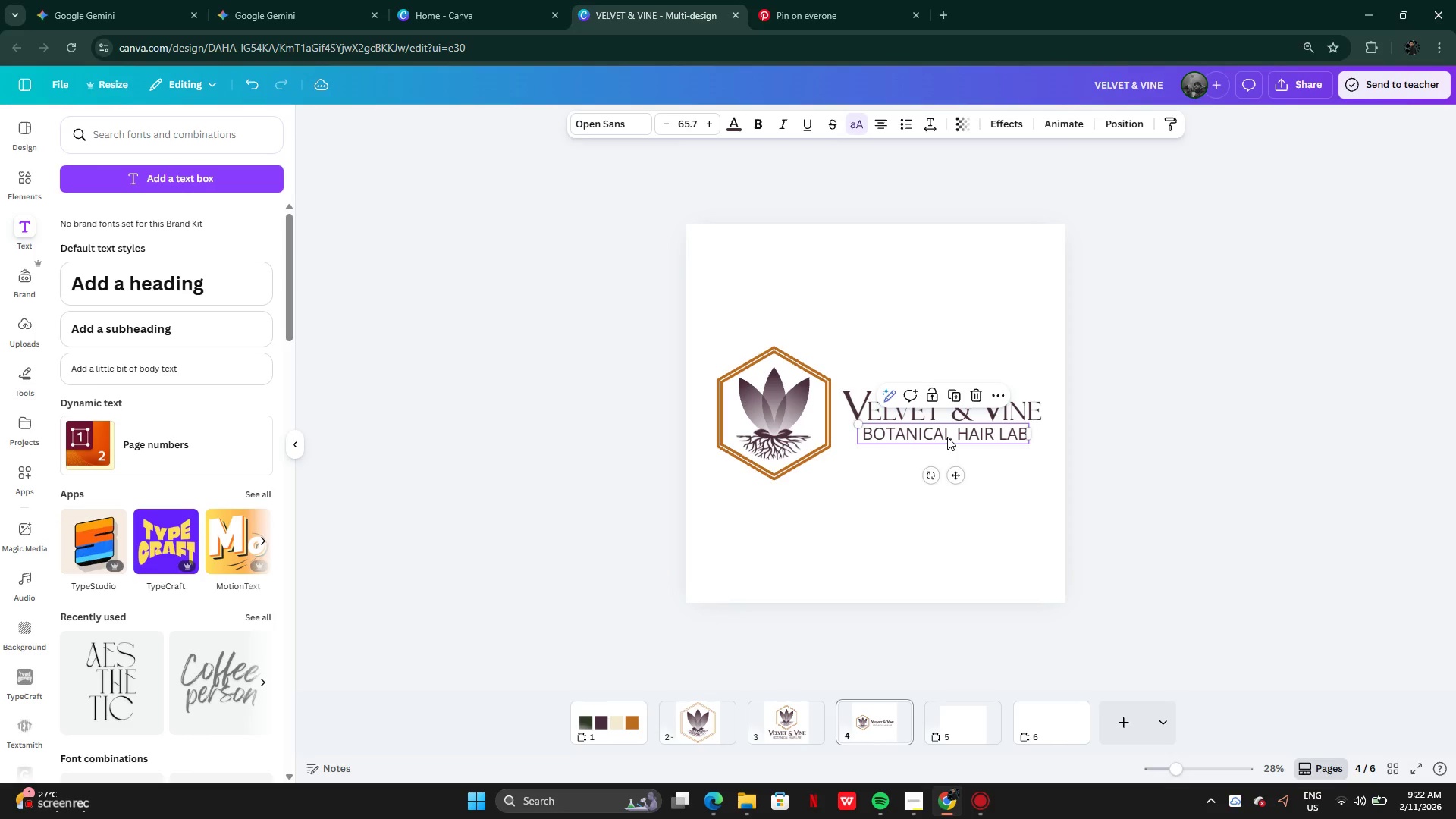 
left_click([947, 437])
 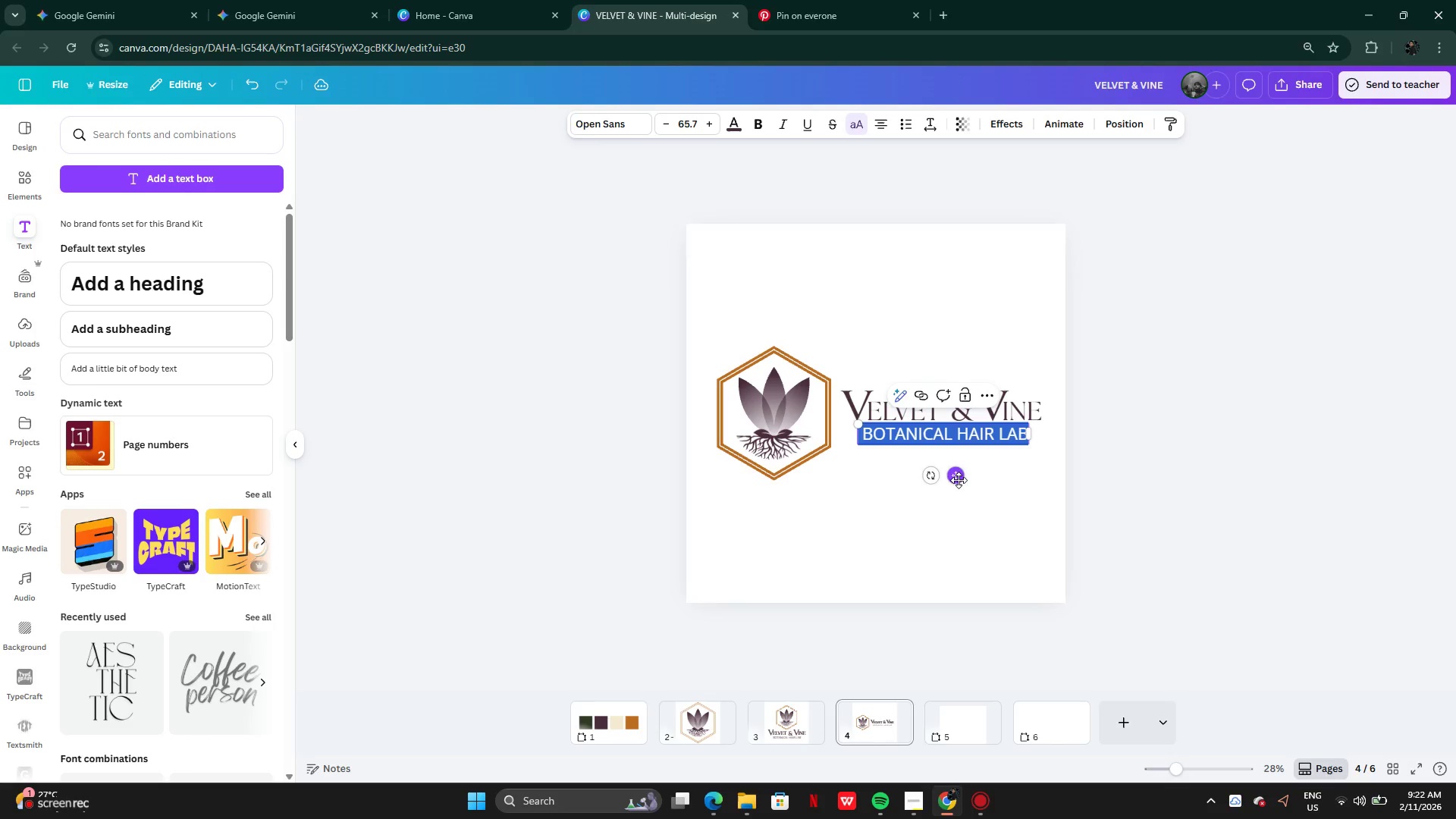 
left_click([965, 493])
 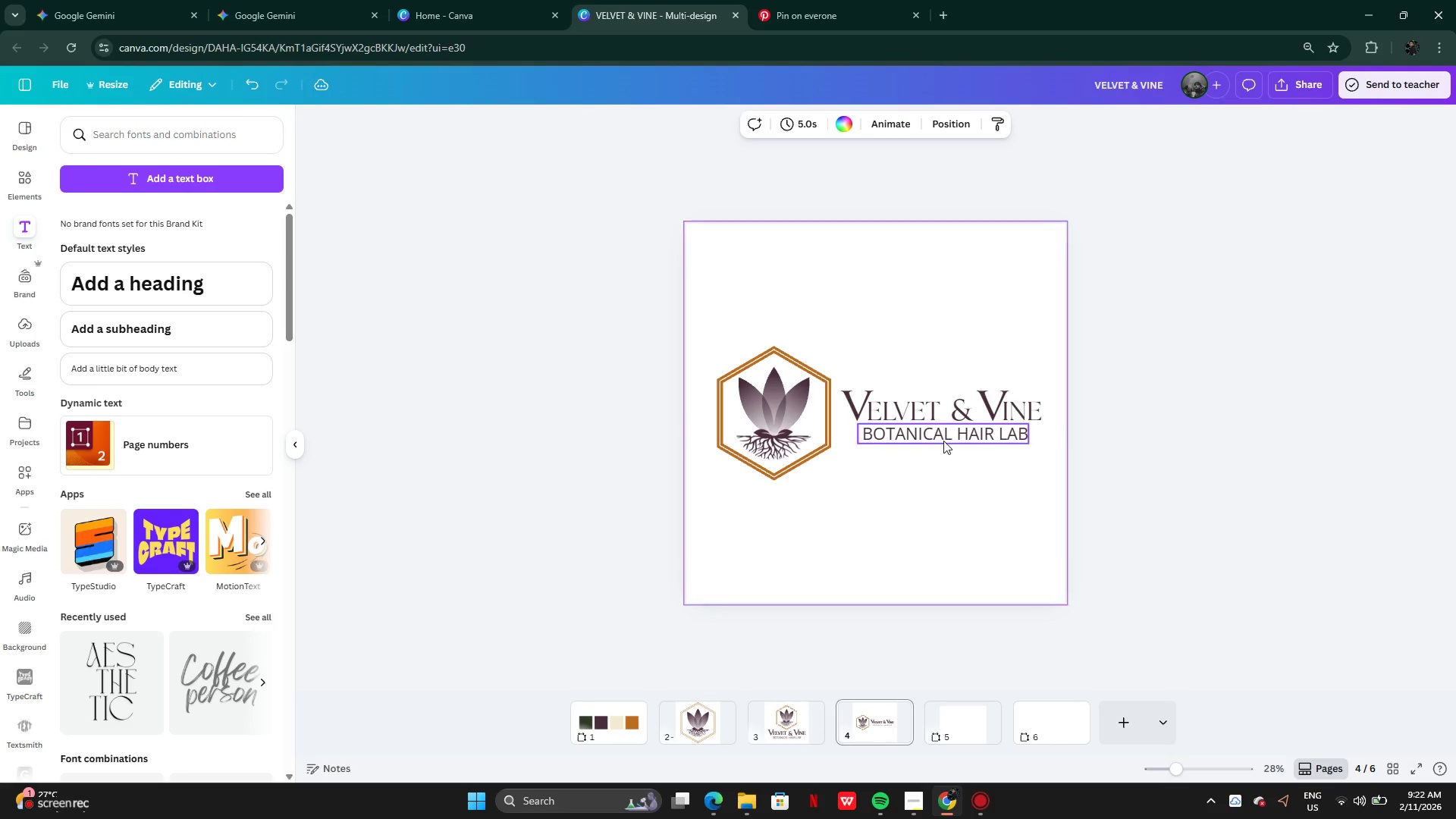 
left_click([943, 436])
 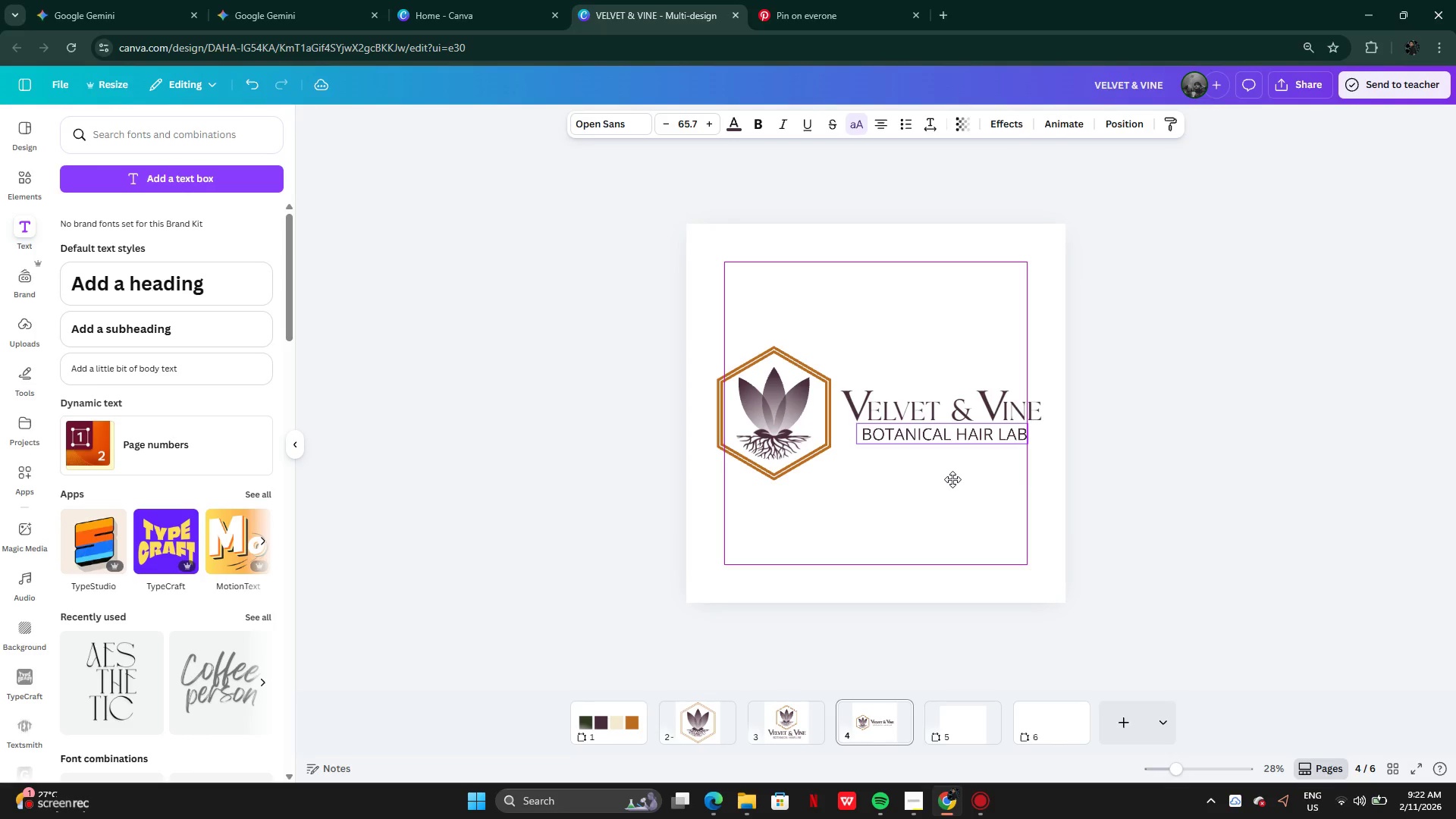 
wait(5.28)
 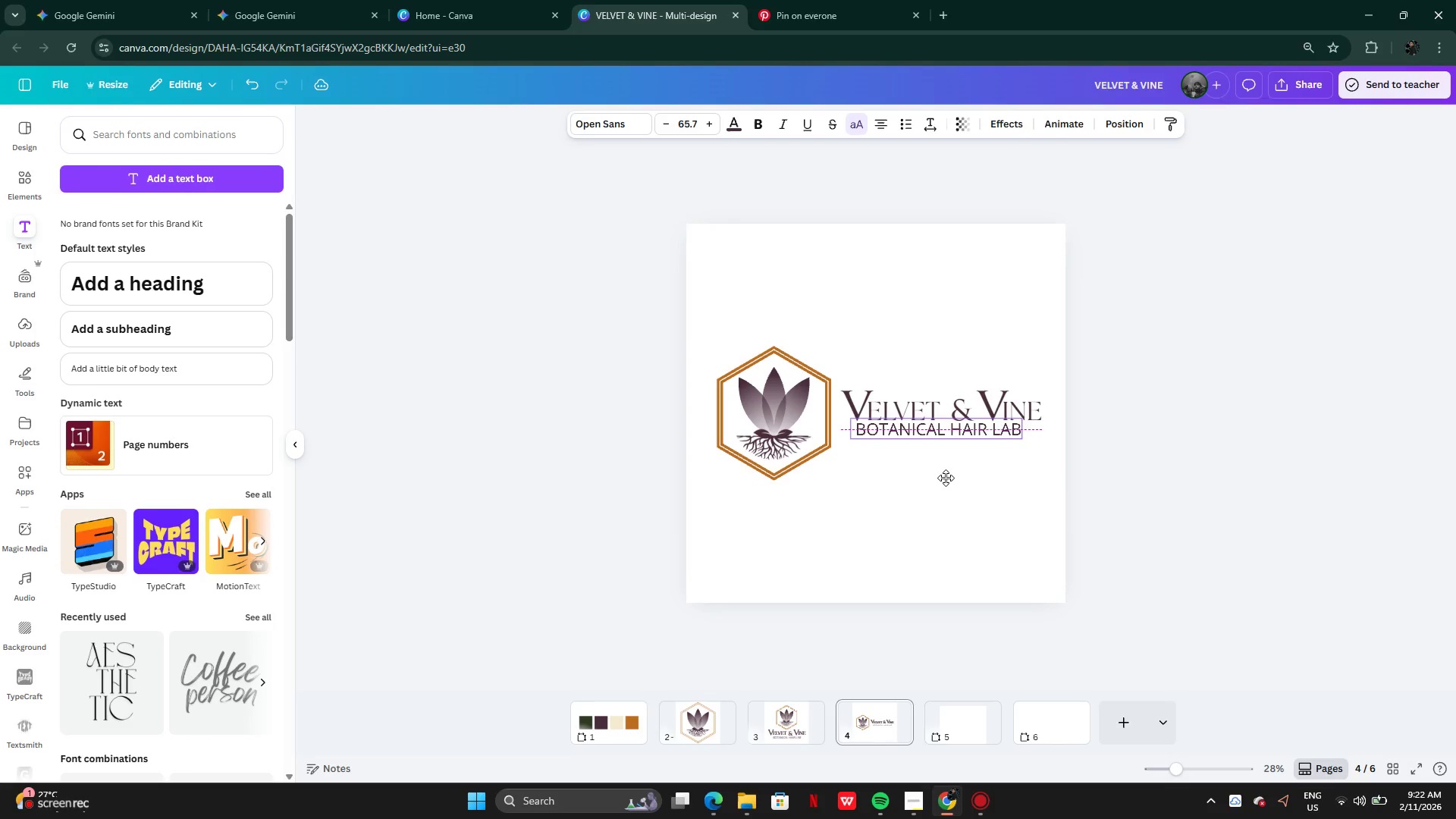 
left_click([952, 479])
 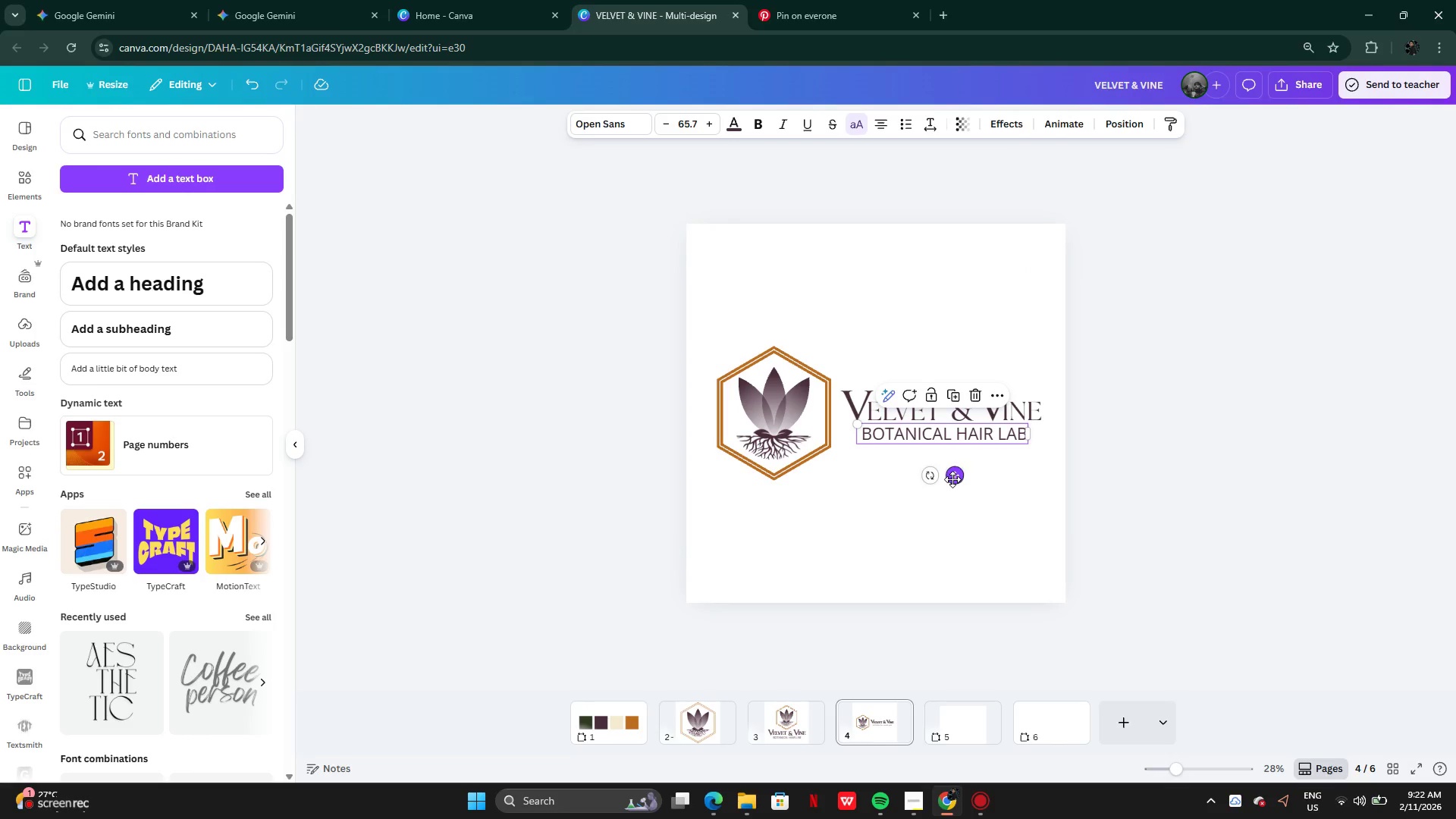 
key(ArrowRight)
 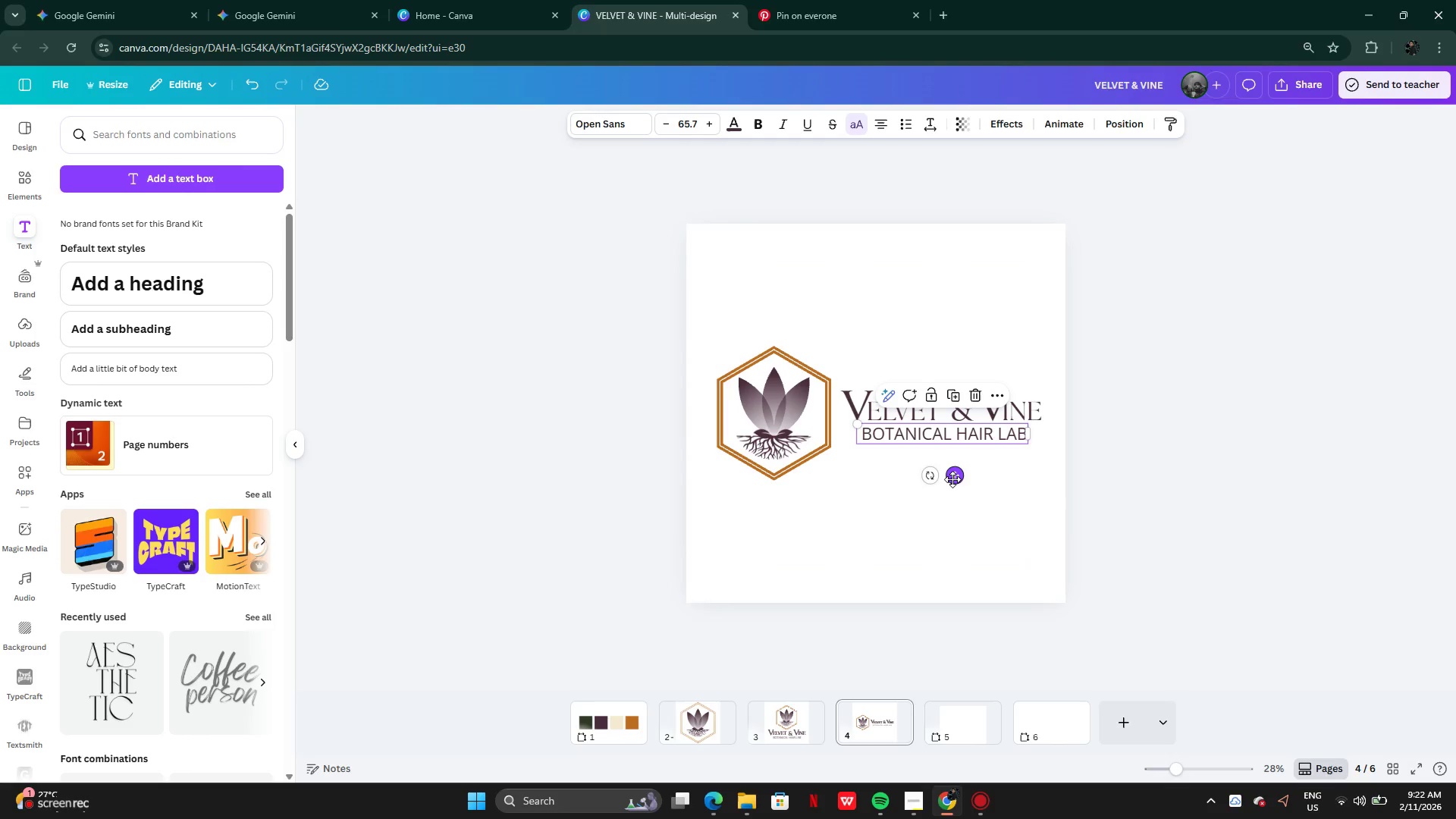 
key(ArrowRight)
 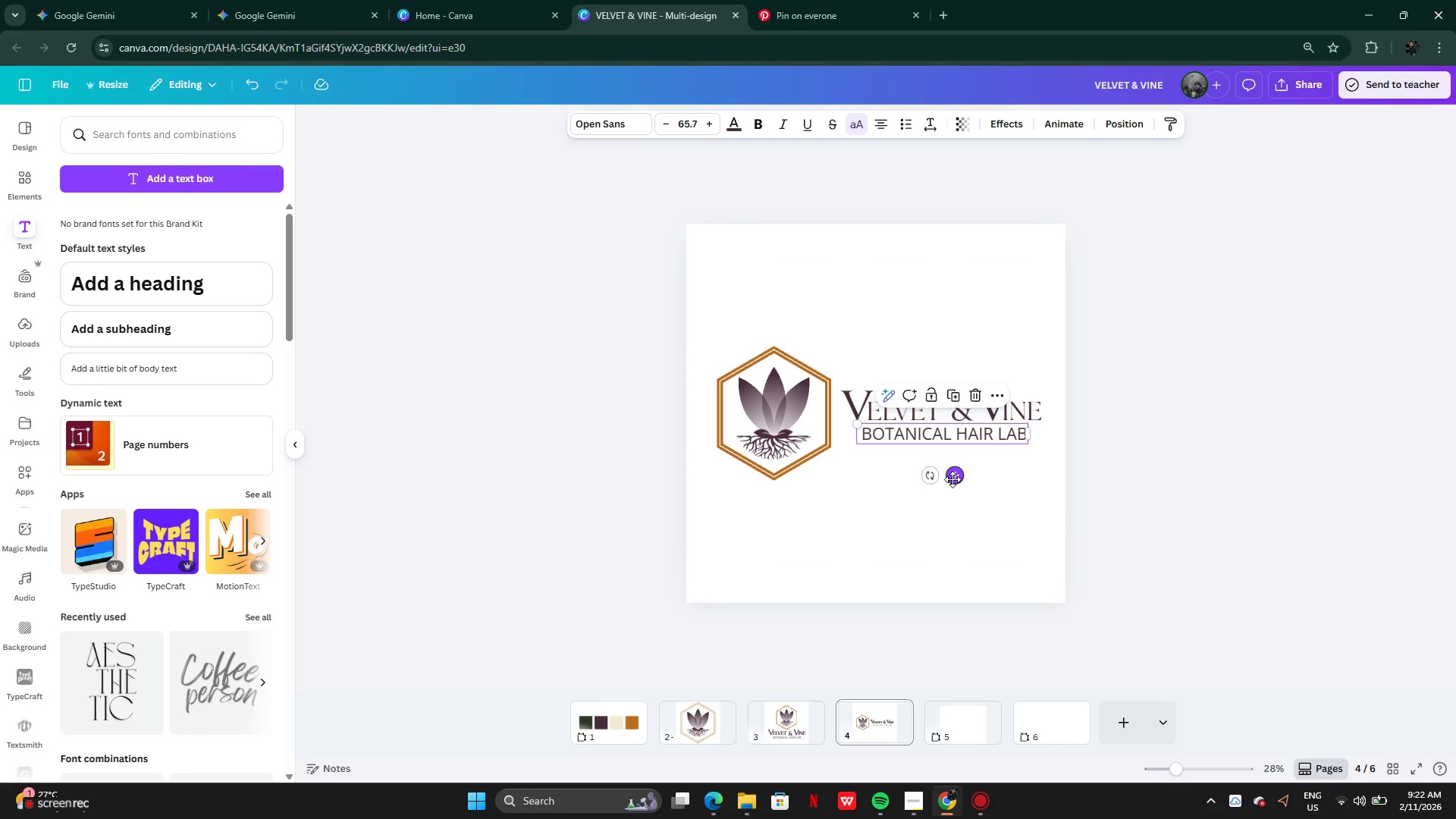 
key(ArrowRight)
 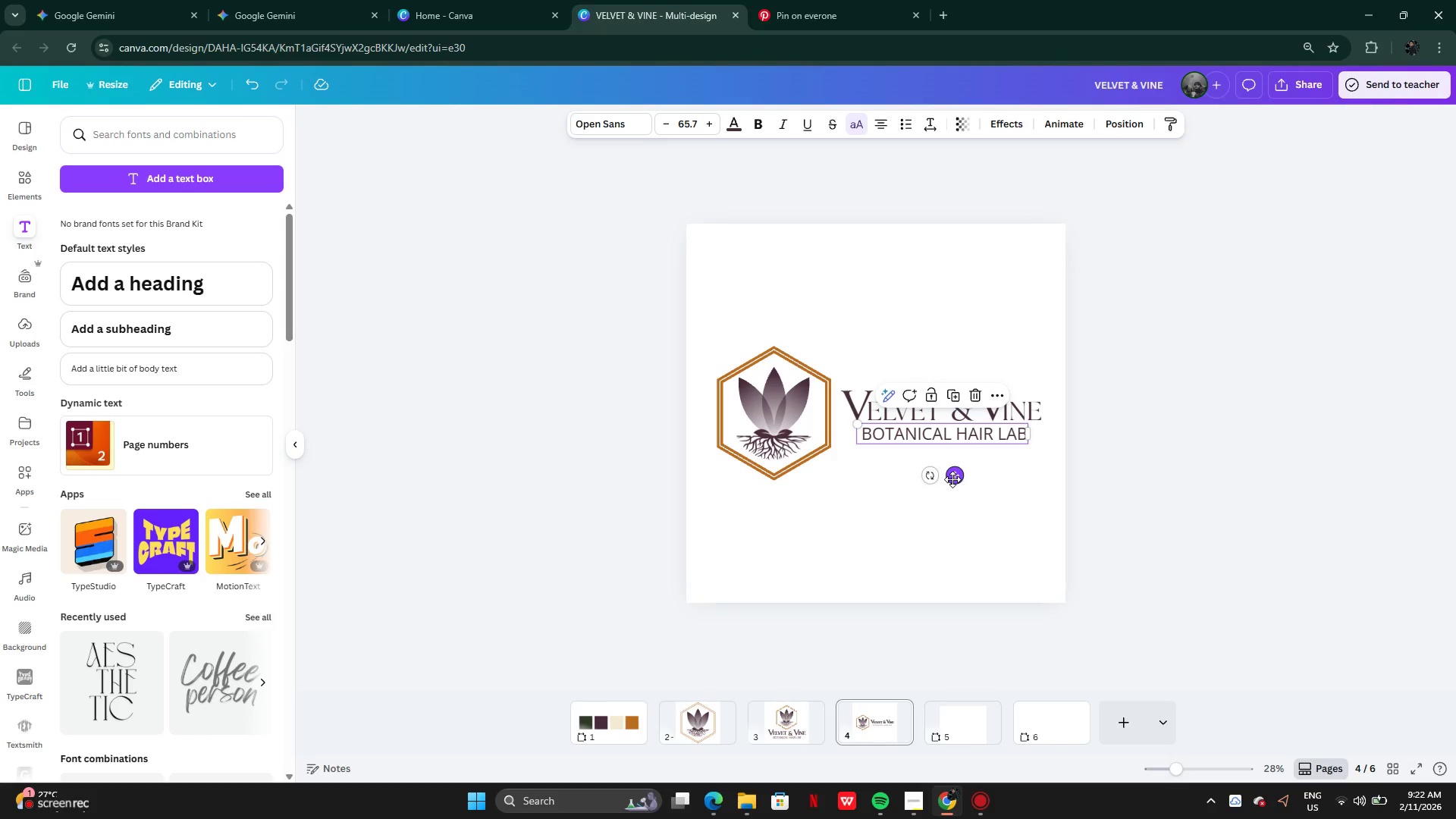 
key(ArrowRight)
 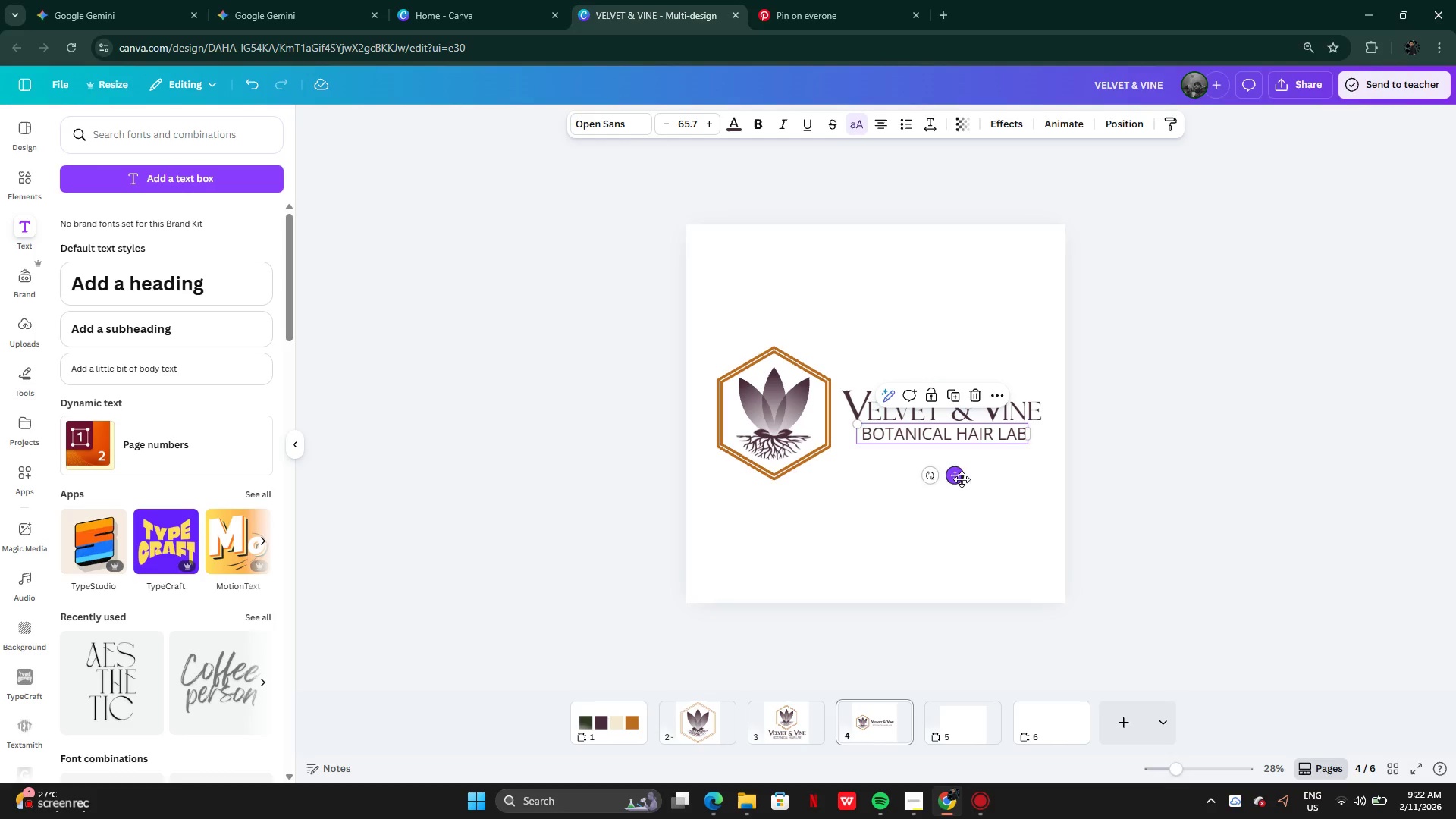 
key(ArrowRight)
 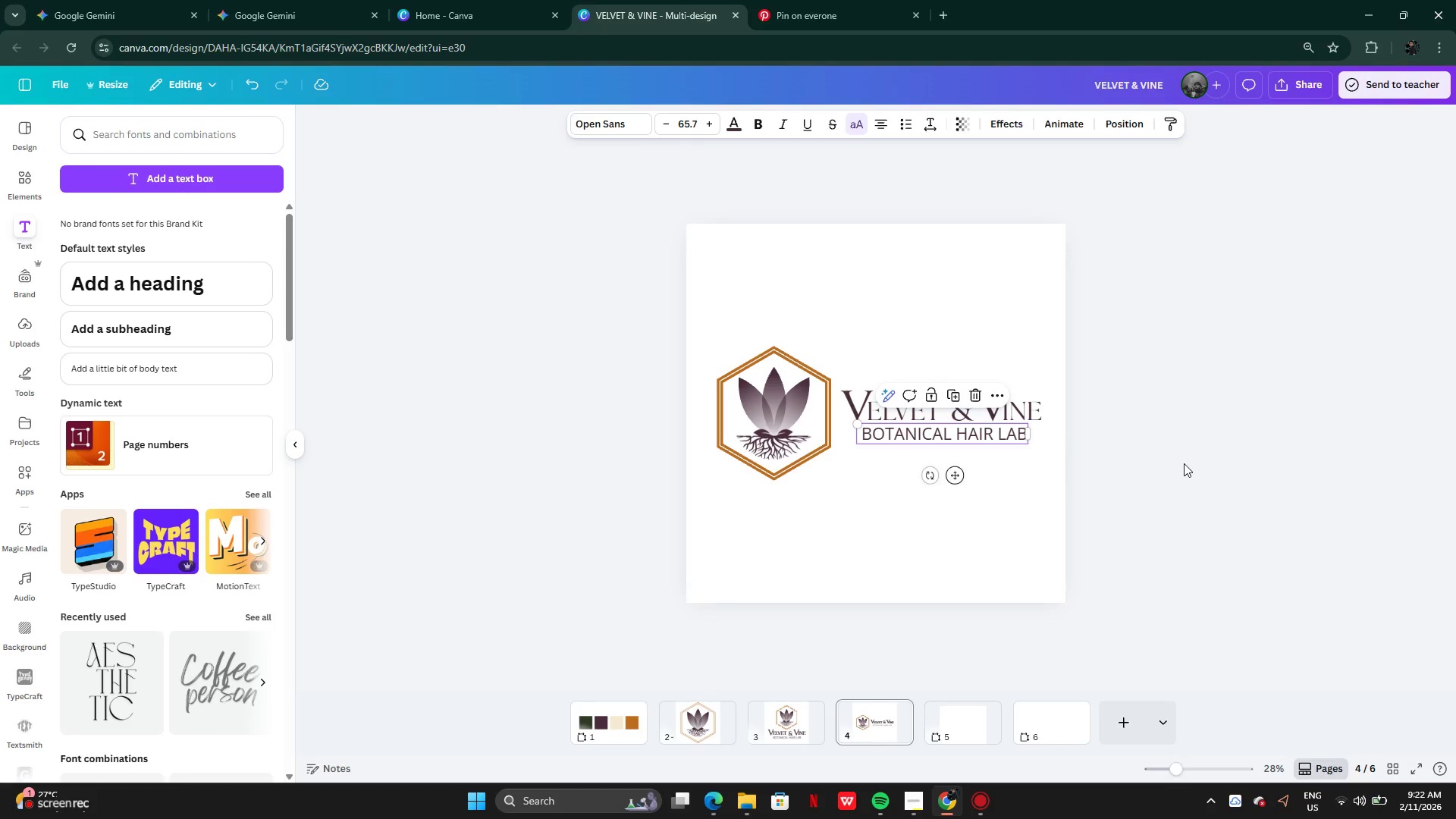 
left_click([1184, 463])
 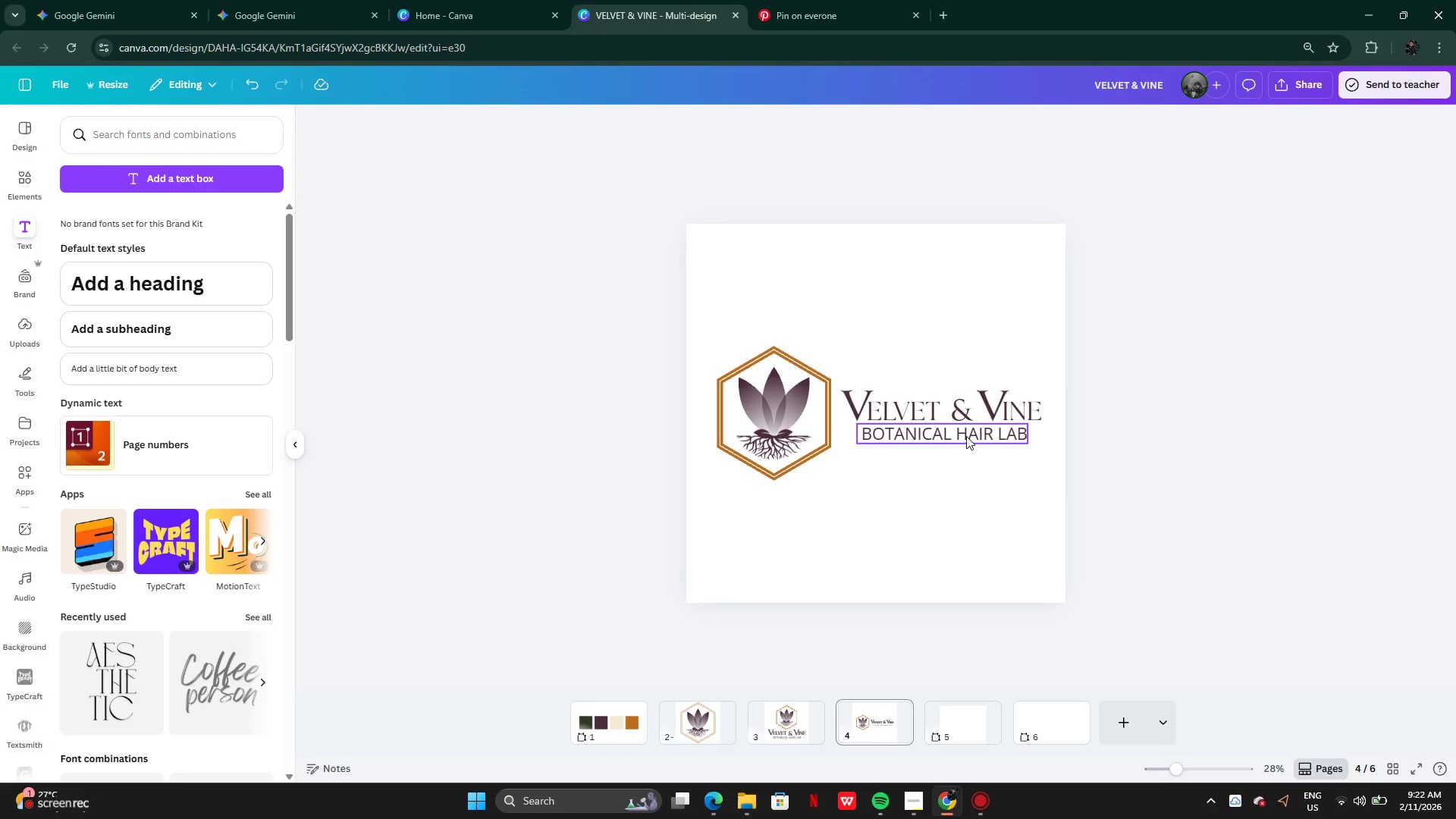 
left_click([965, 435])
 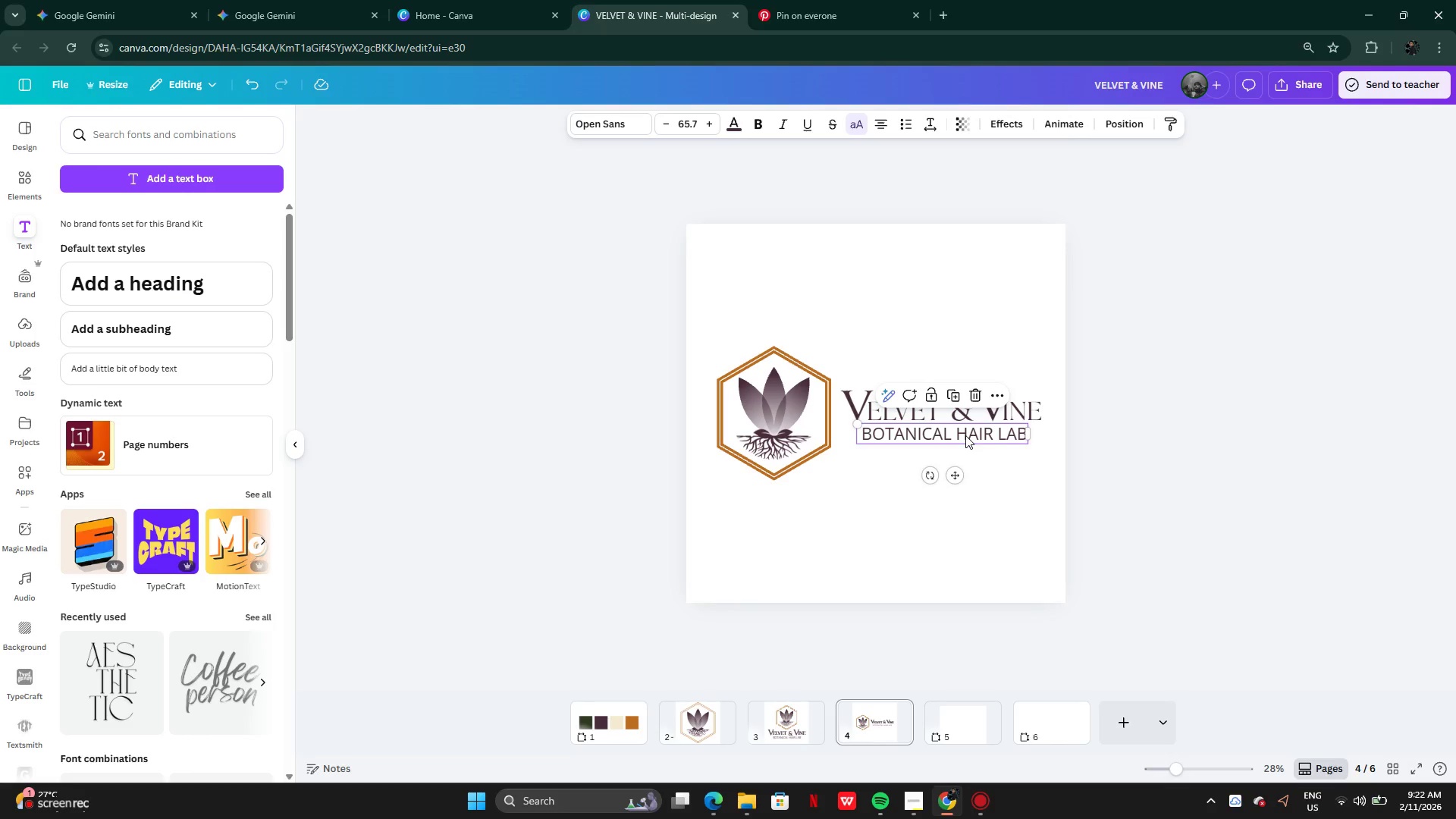 
key(ArrowRight)
 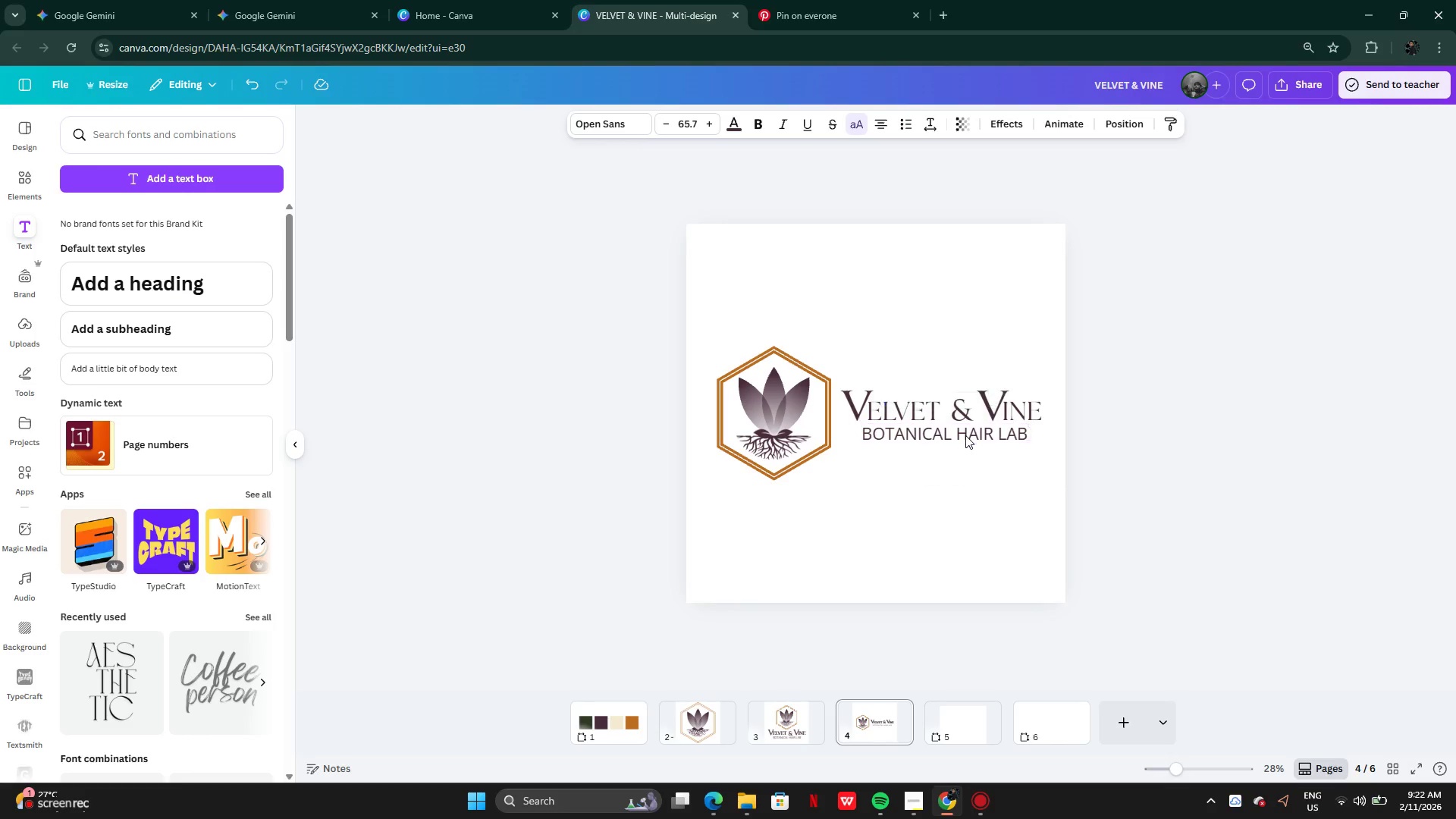 
key(ArrowRight)
 